 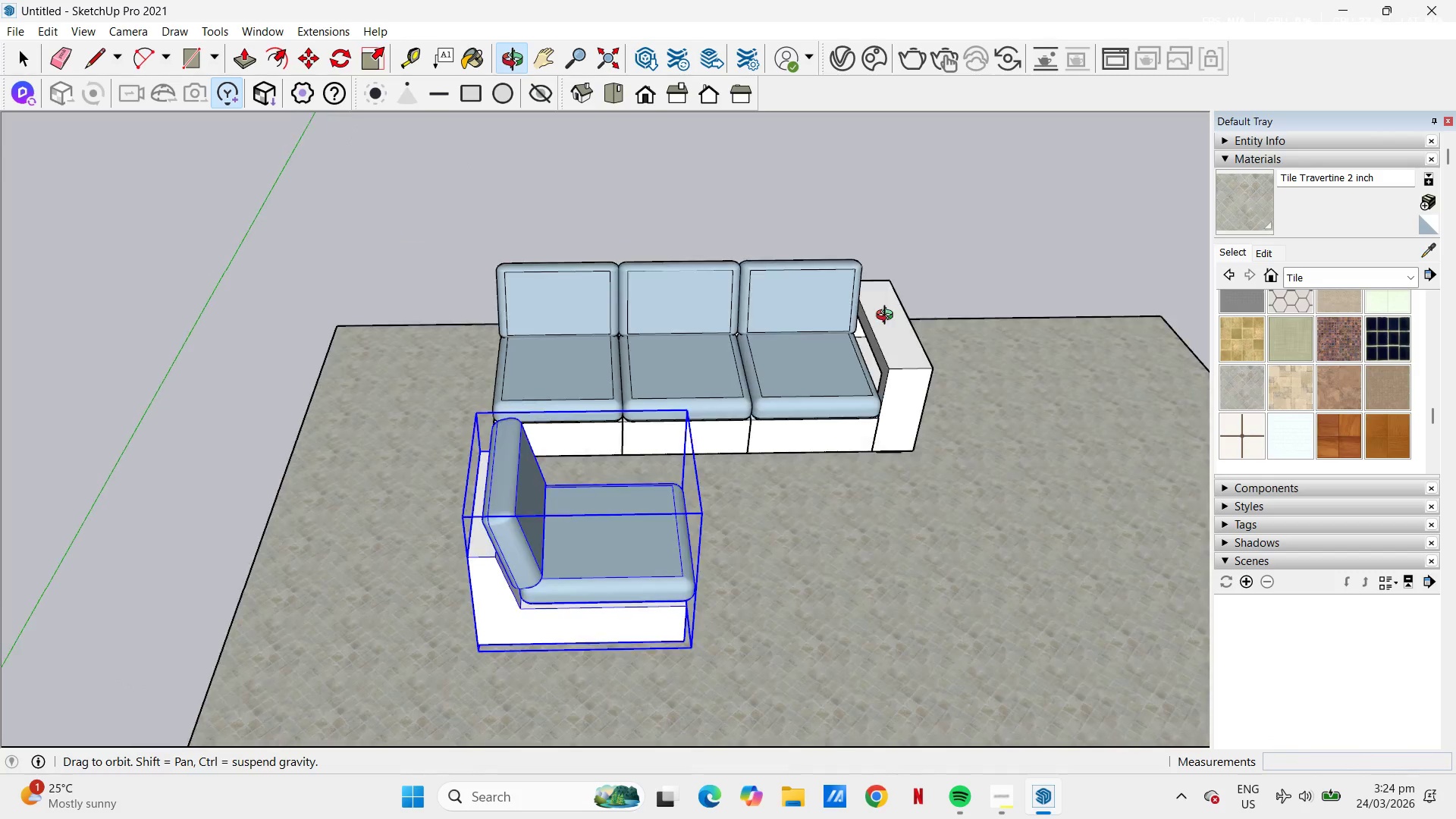 
scroll: coordinate [601, 560], scroll_direction: down, amount: 5.0
 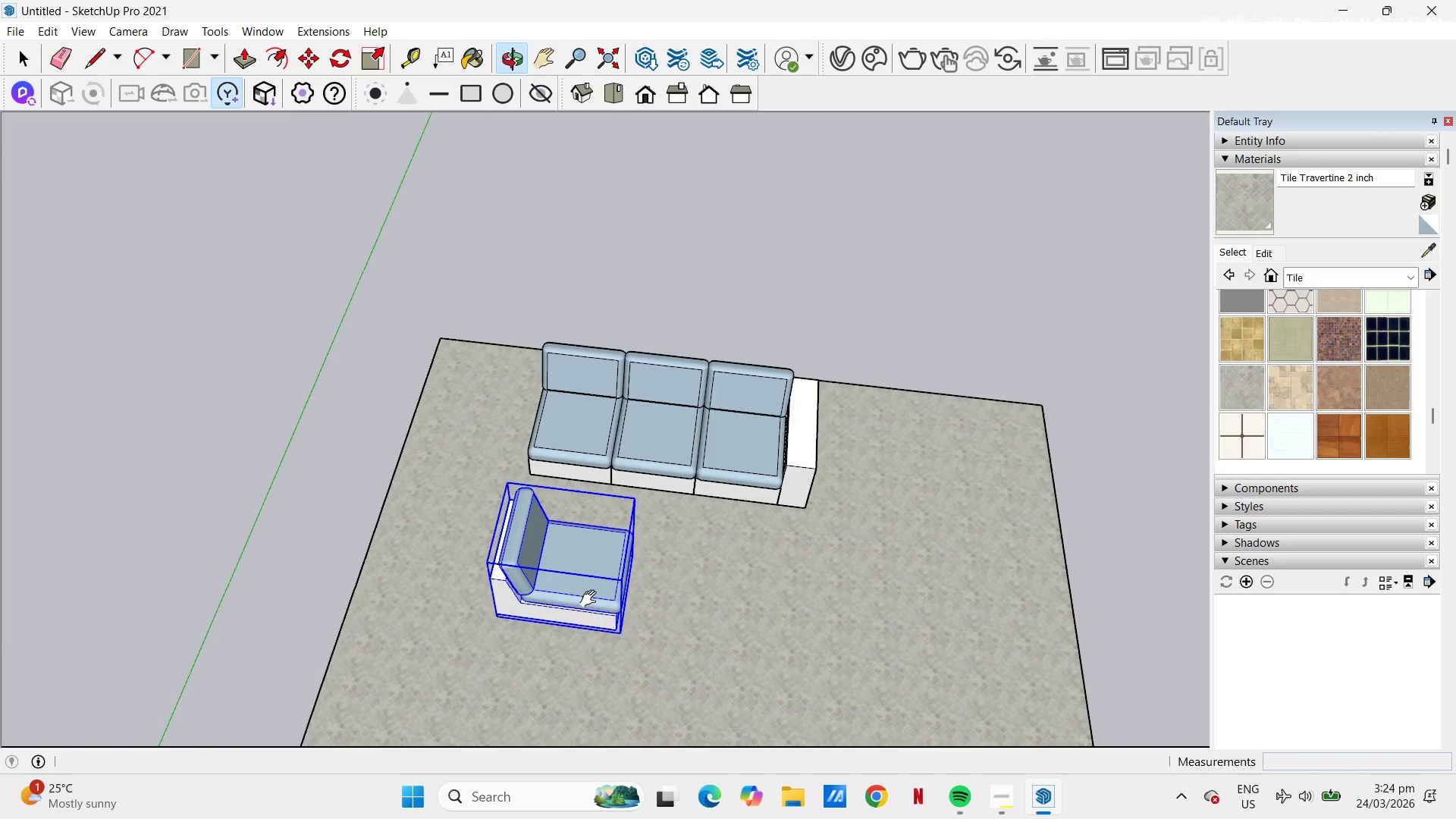 
scroll: coordinate [557, 610], scroll_direction: up, amount: 8.0
 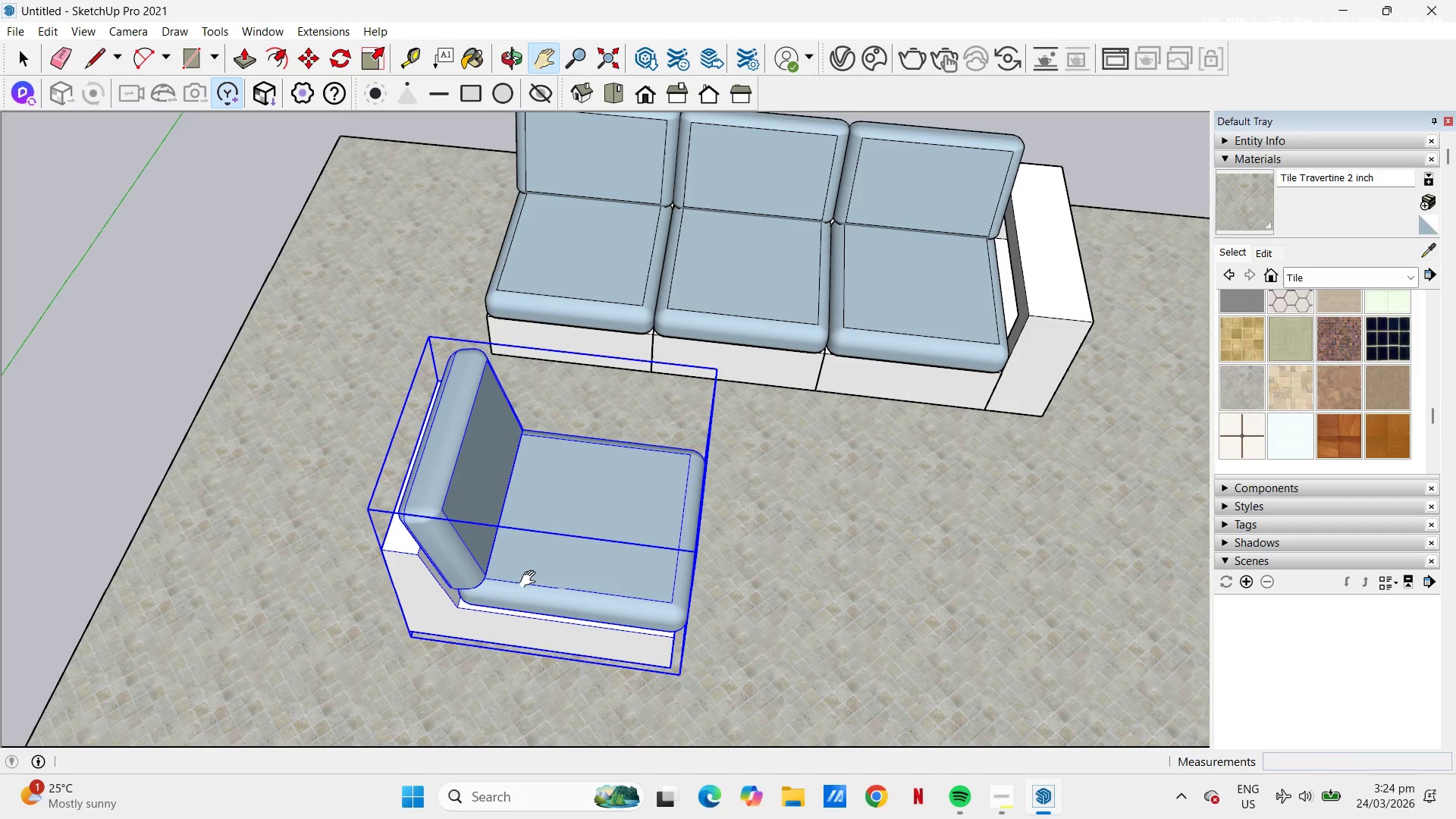 
scroll: coordinate [917, 574], scroll_direction: down, amount: 21.0
 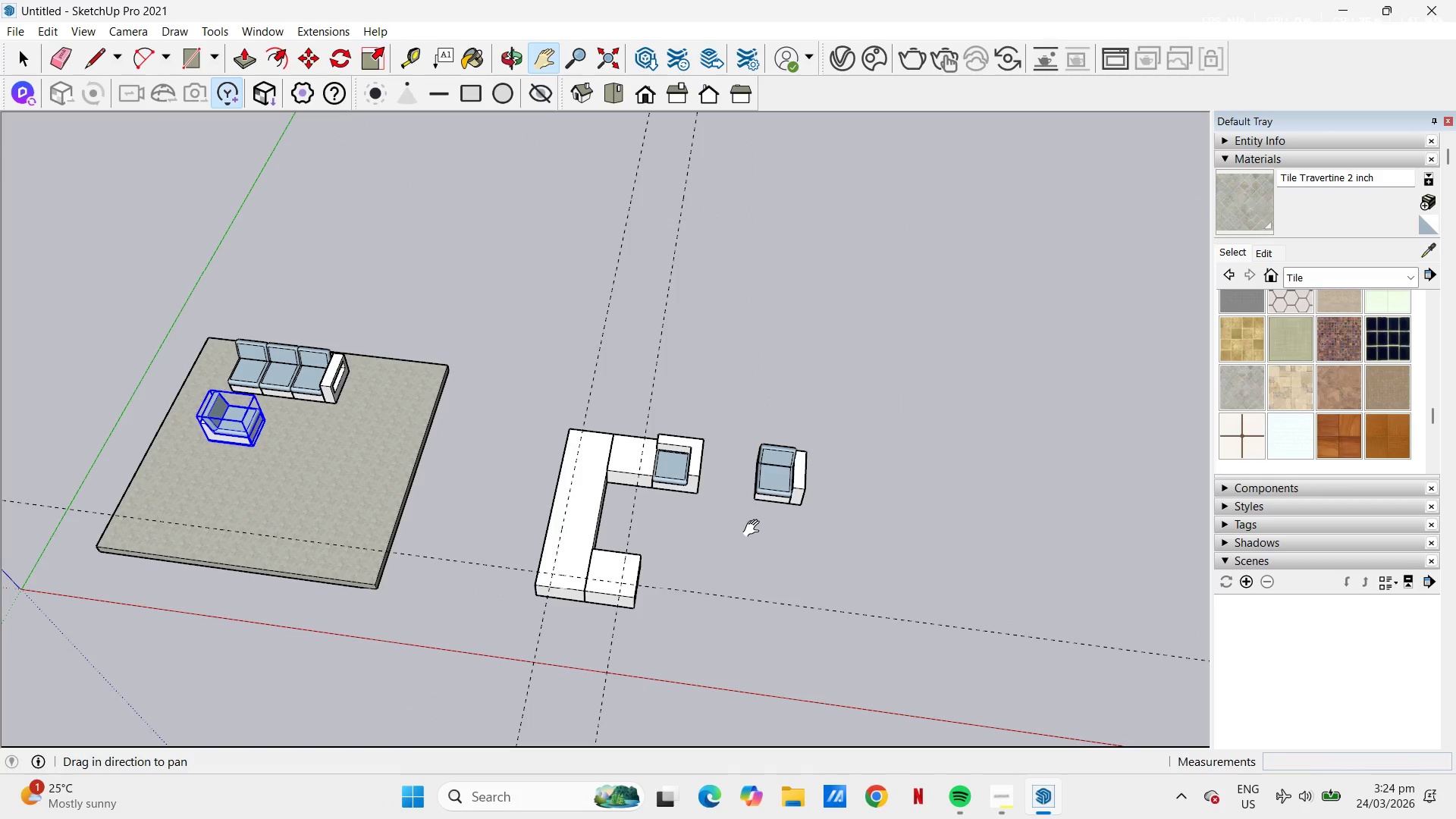 
key(Space)
 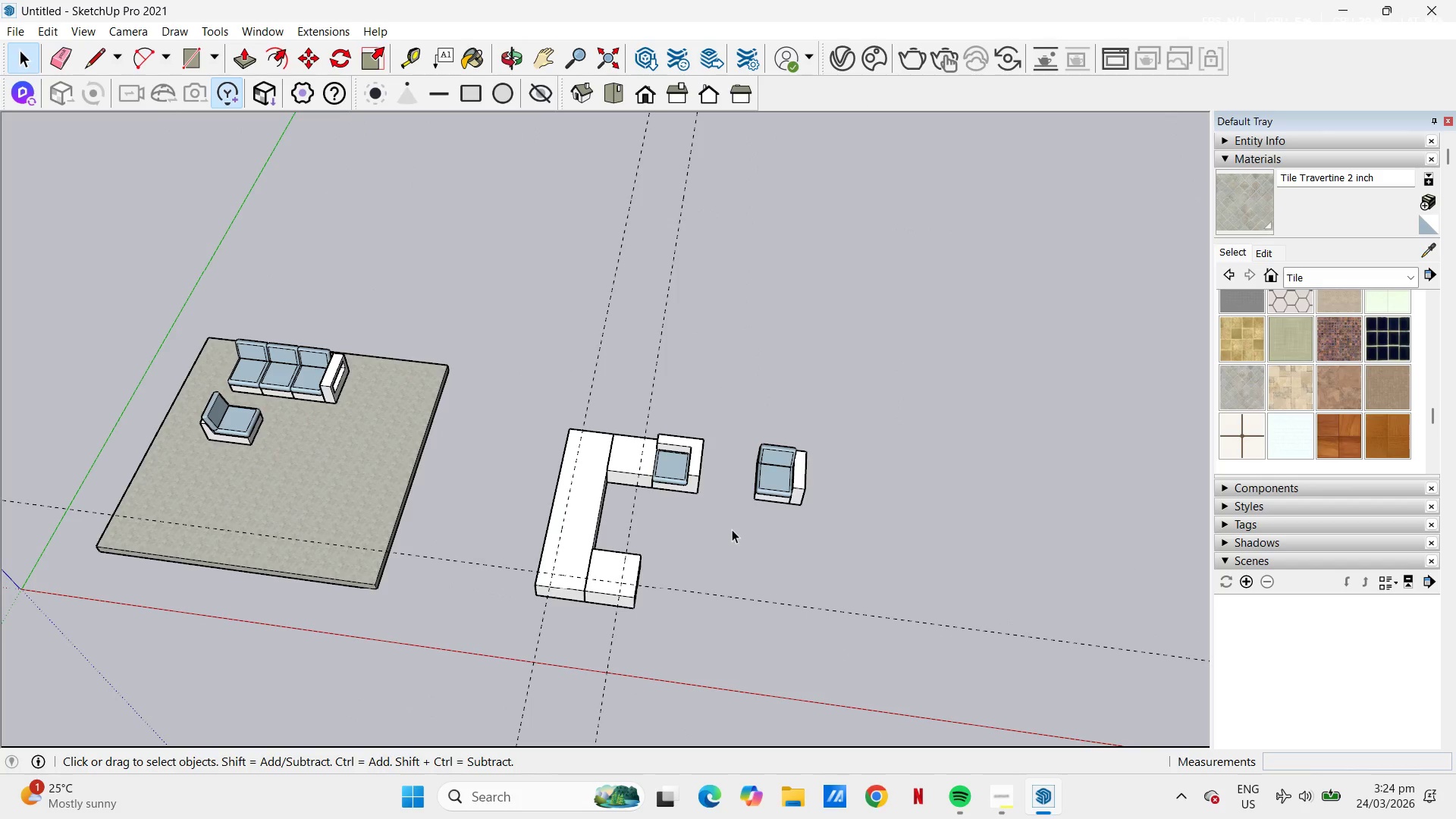 
triple_click([731, 529])
 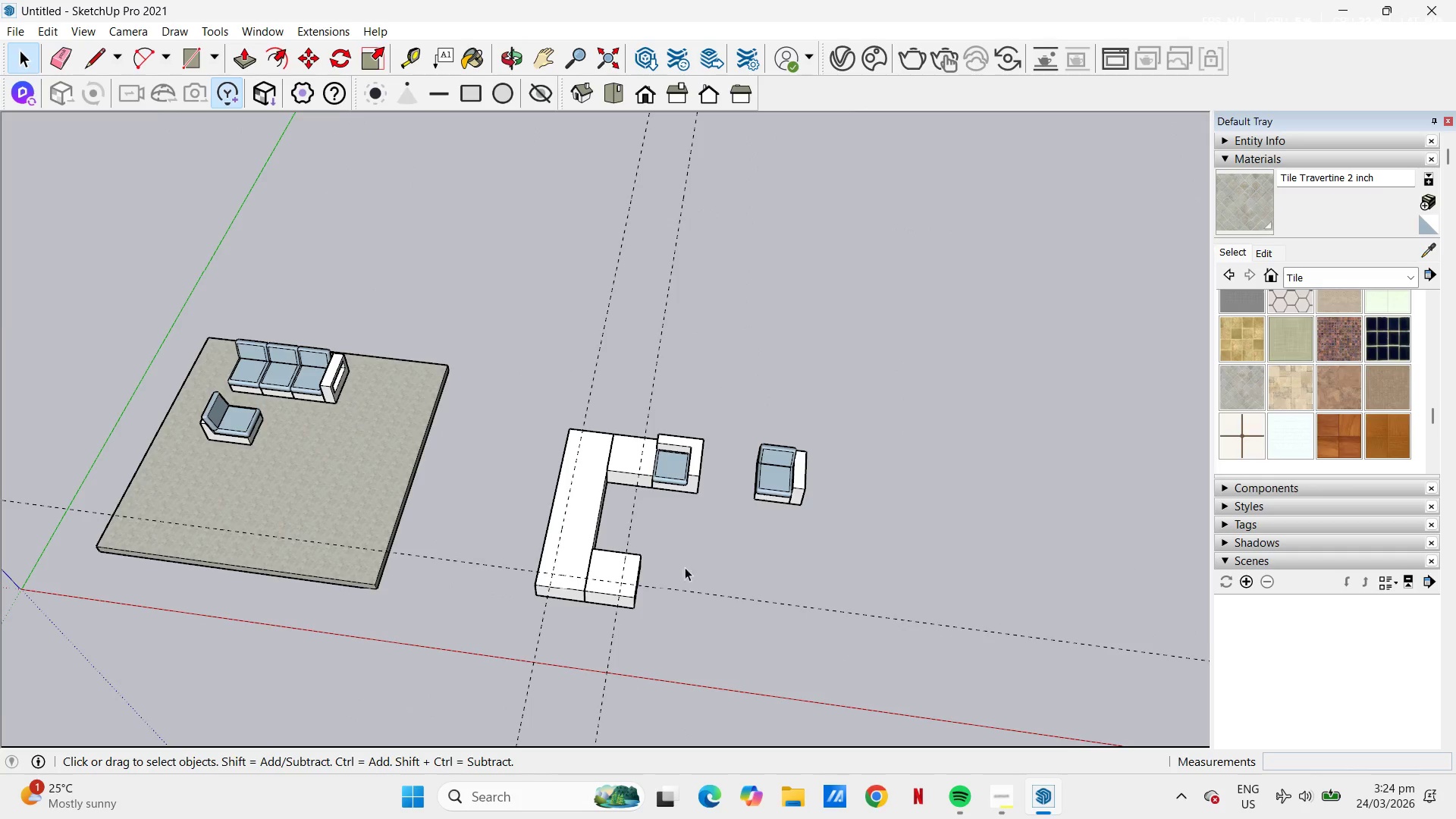 
scroll: coordinate [610, 519], scroll_direction: up, amount: 13.0
 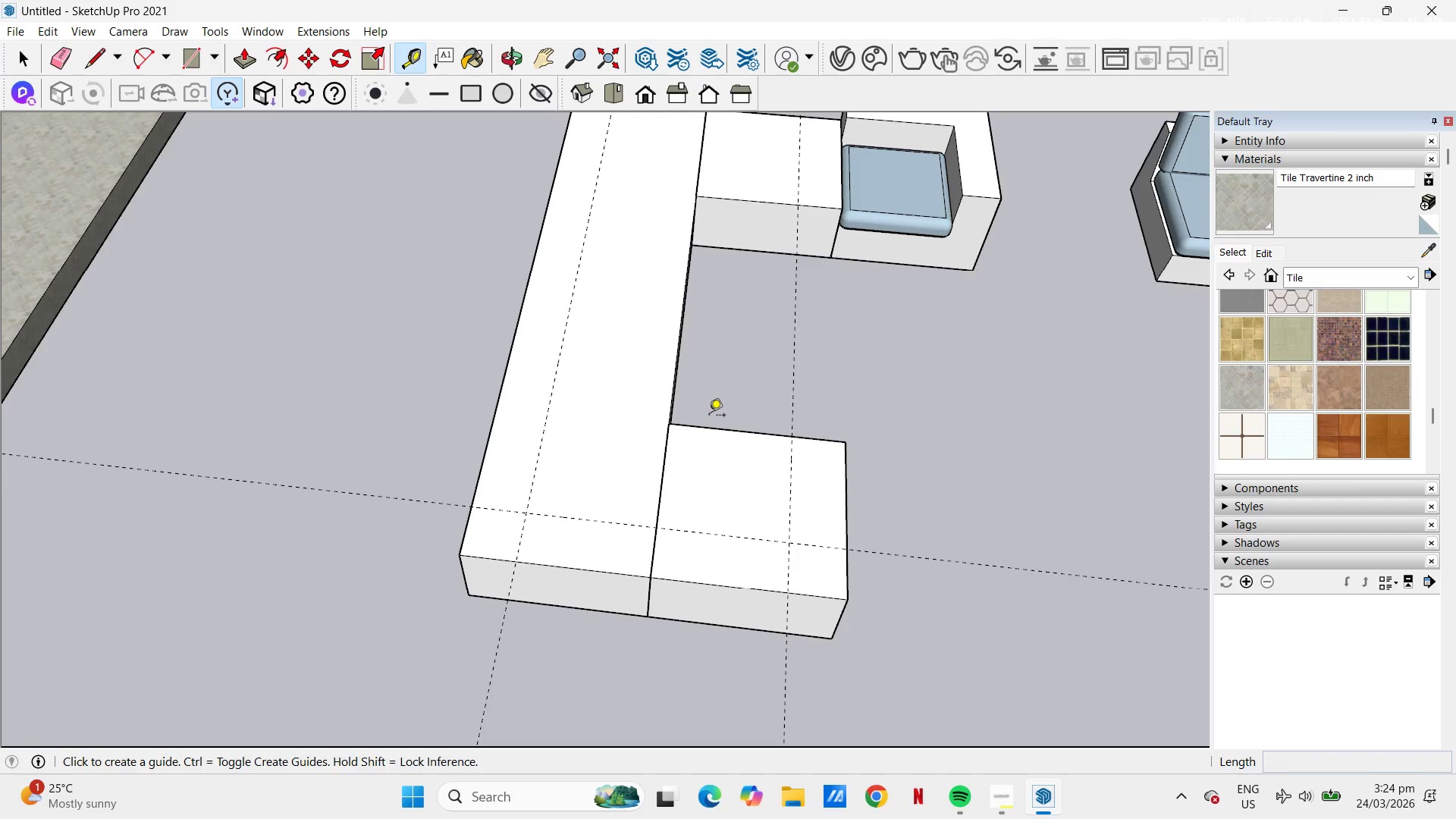 
left_click([708, 428])
 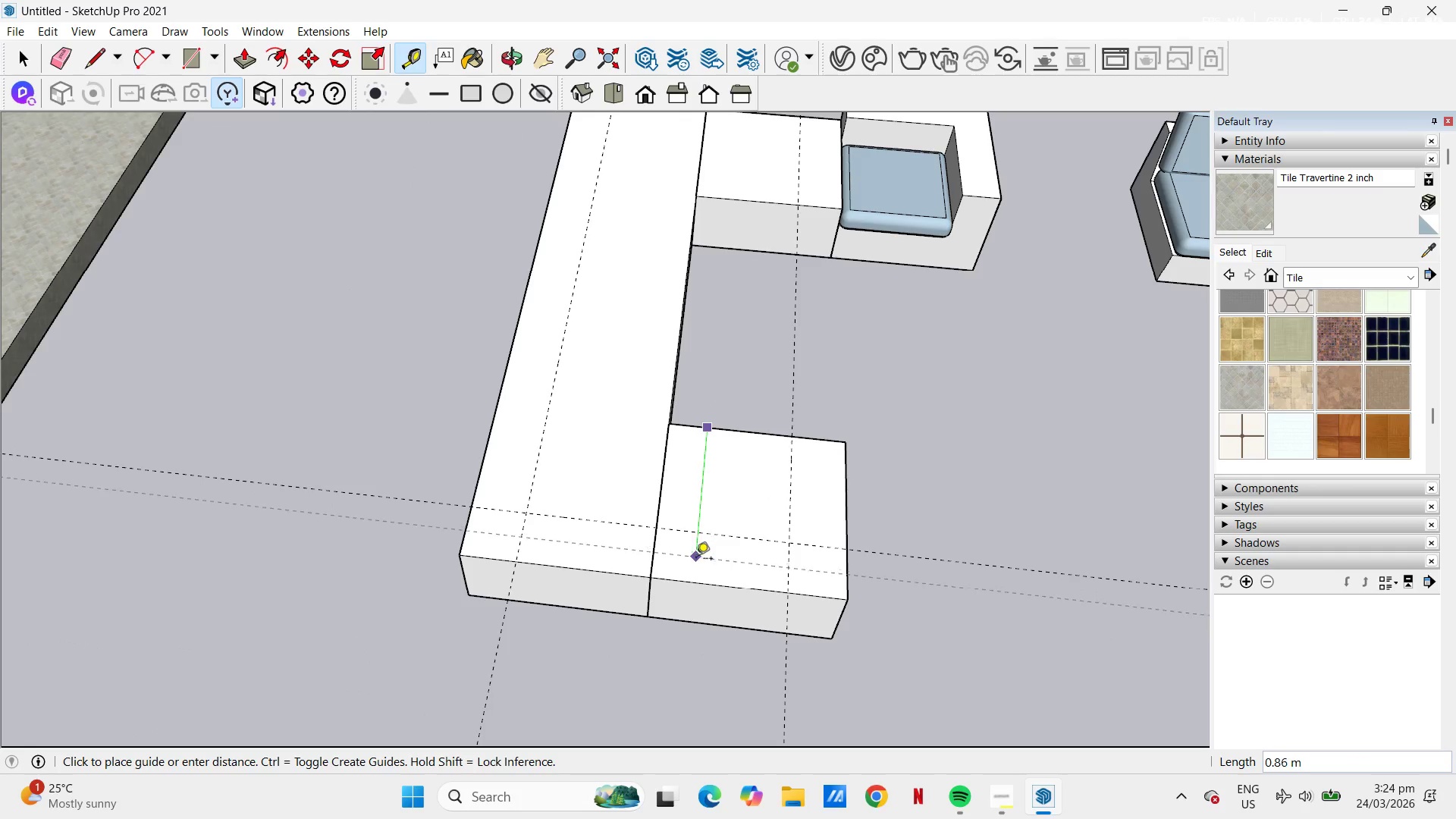 
mouse_move([704, 563])
 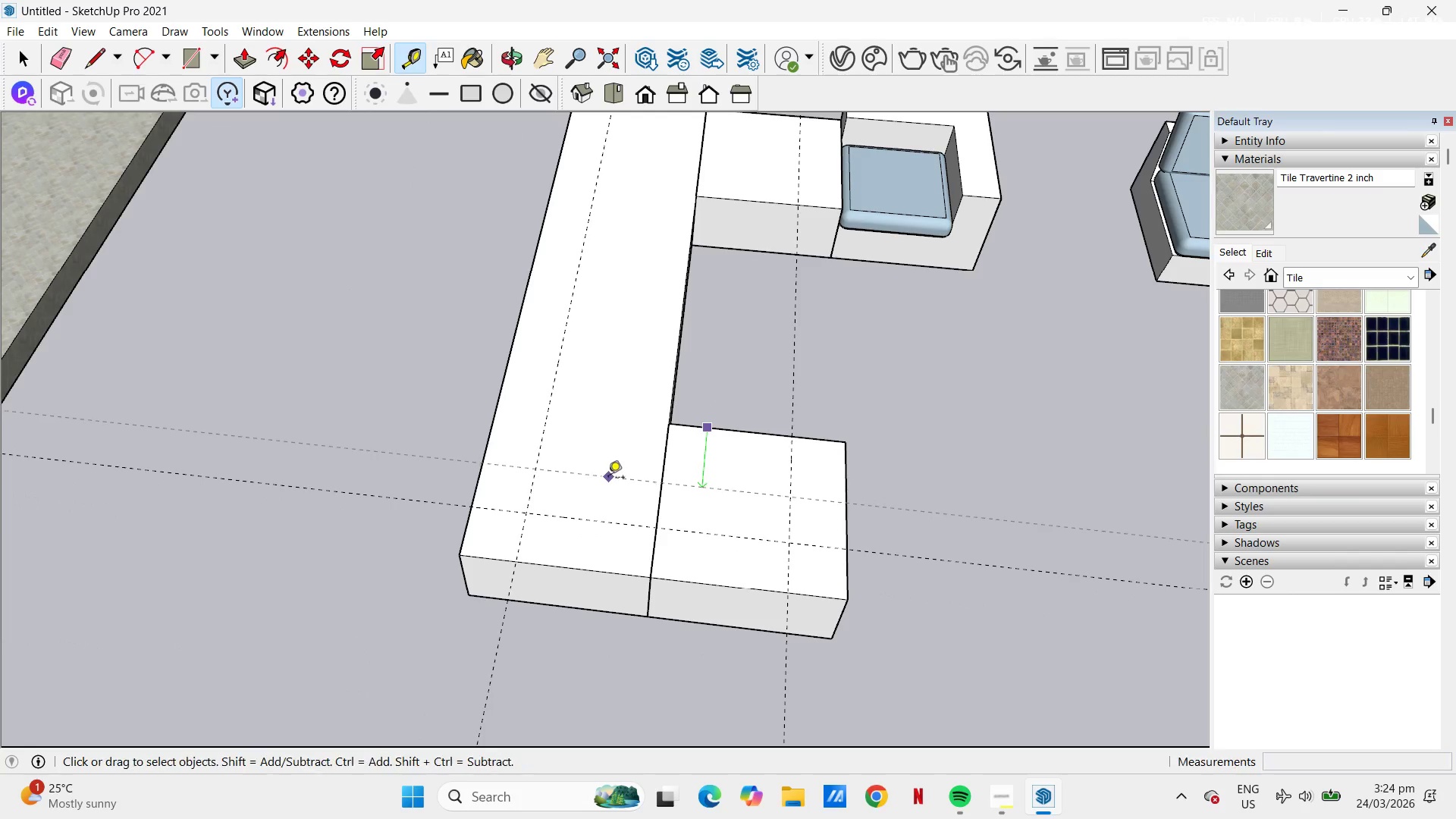 
key(Space)
 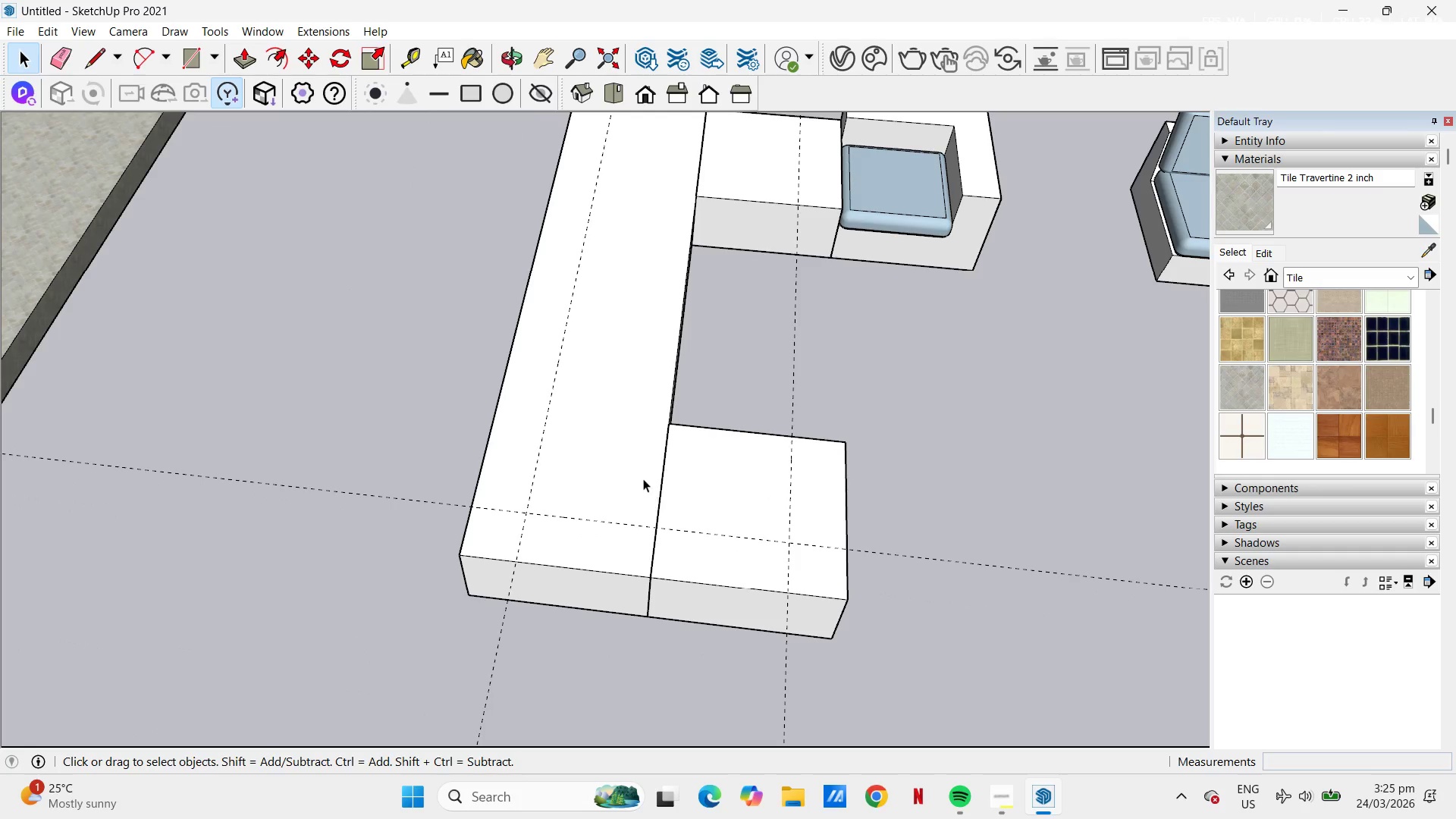 
key(T)
 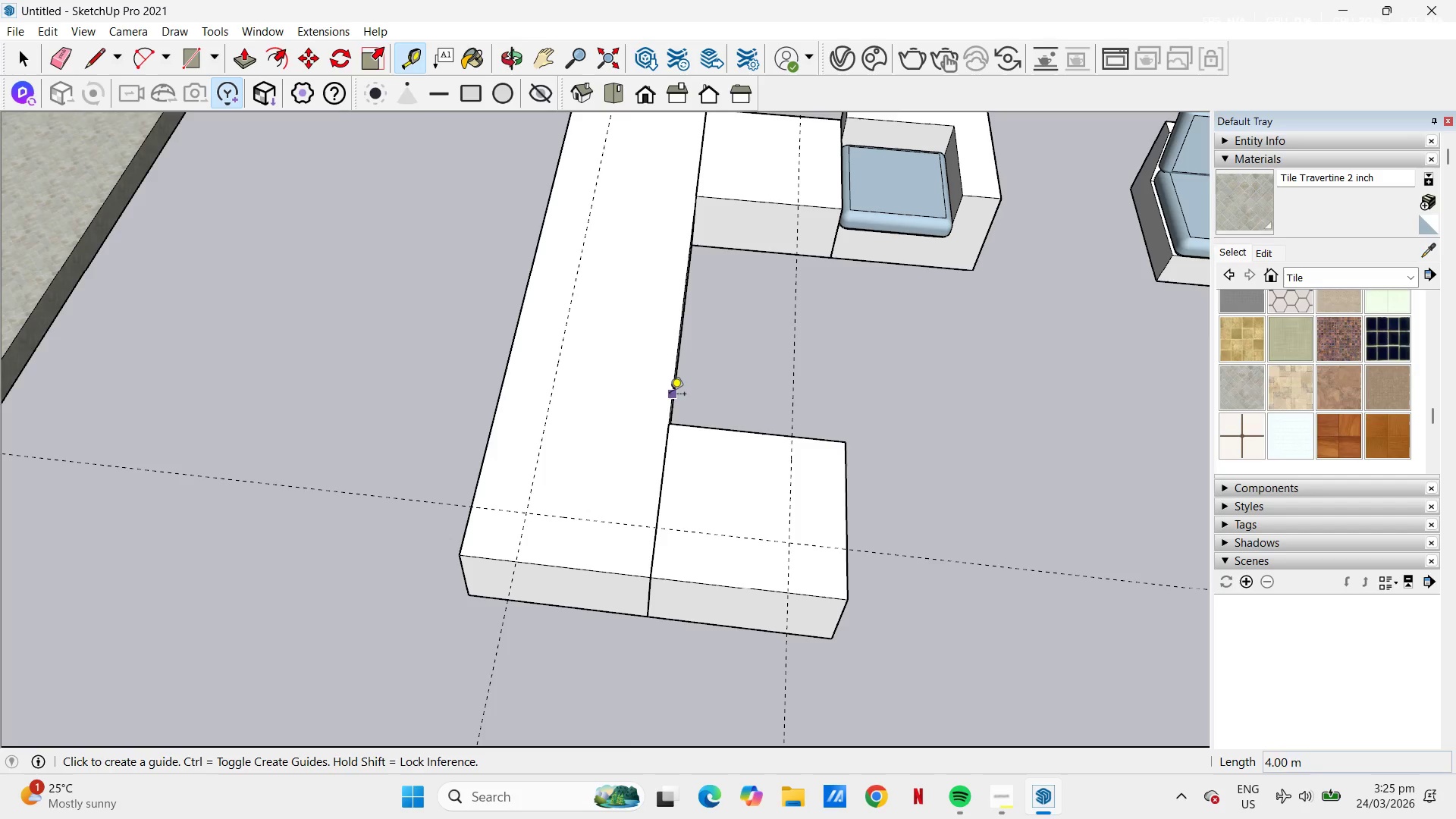 
left_click_drag(start_coordinate=[670, 394], to_coordinate=[575, 394])
 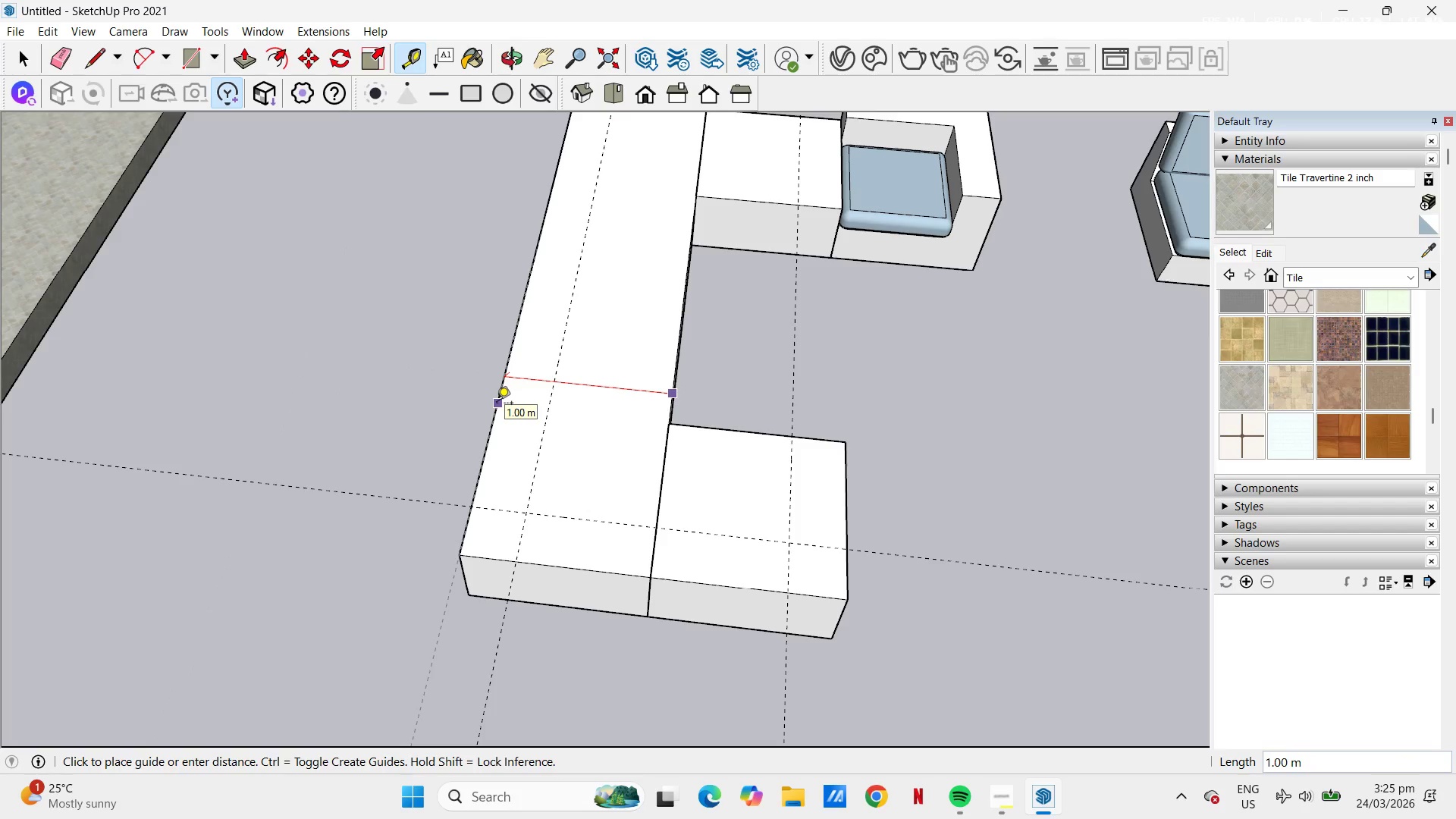 
key(Escape)
 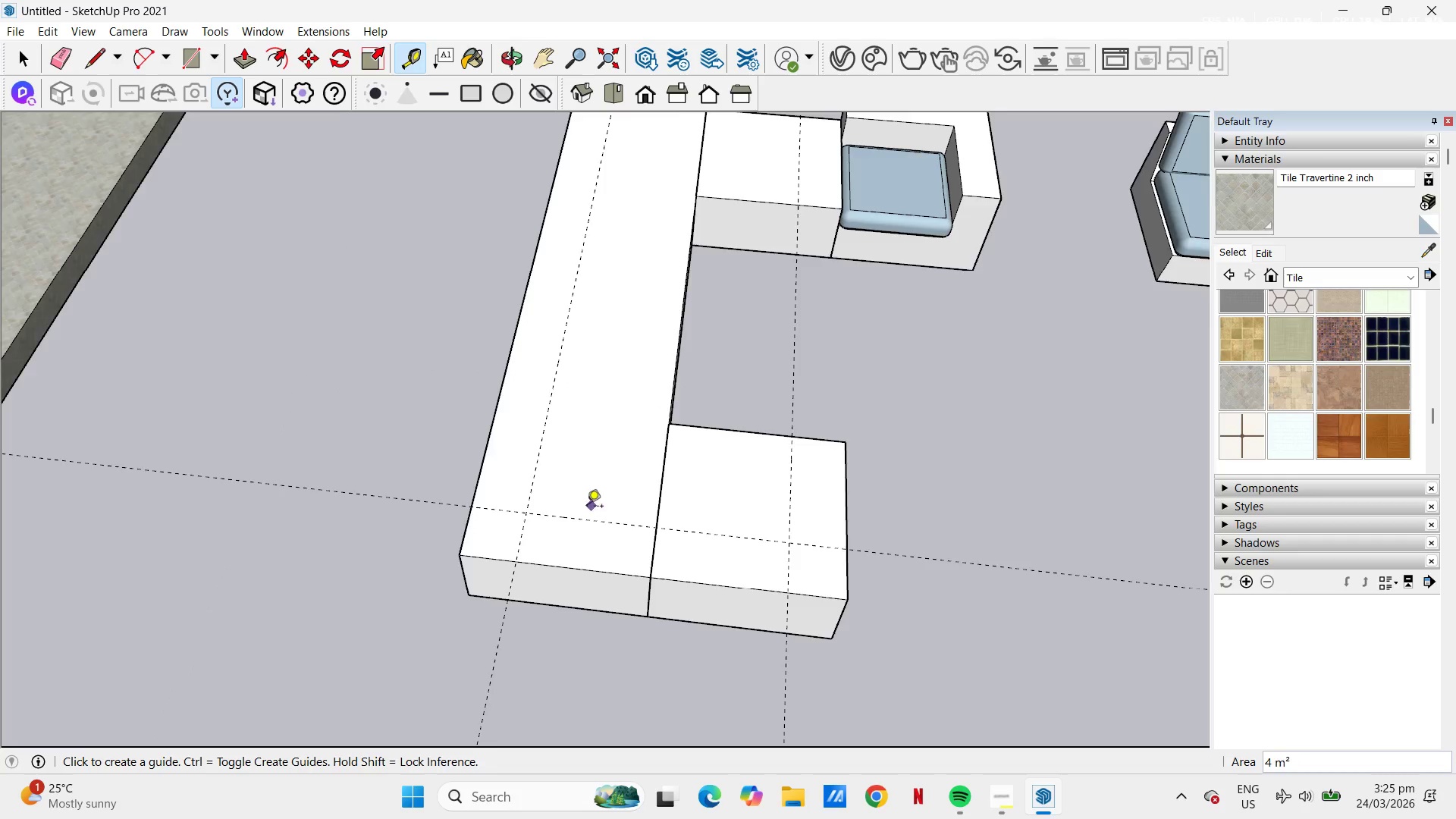 
key(Space)
 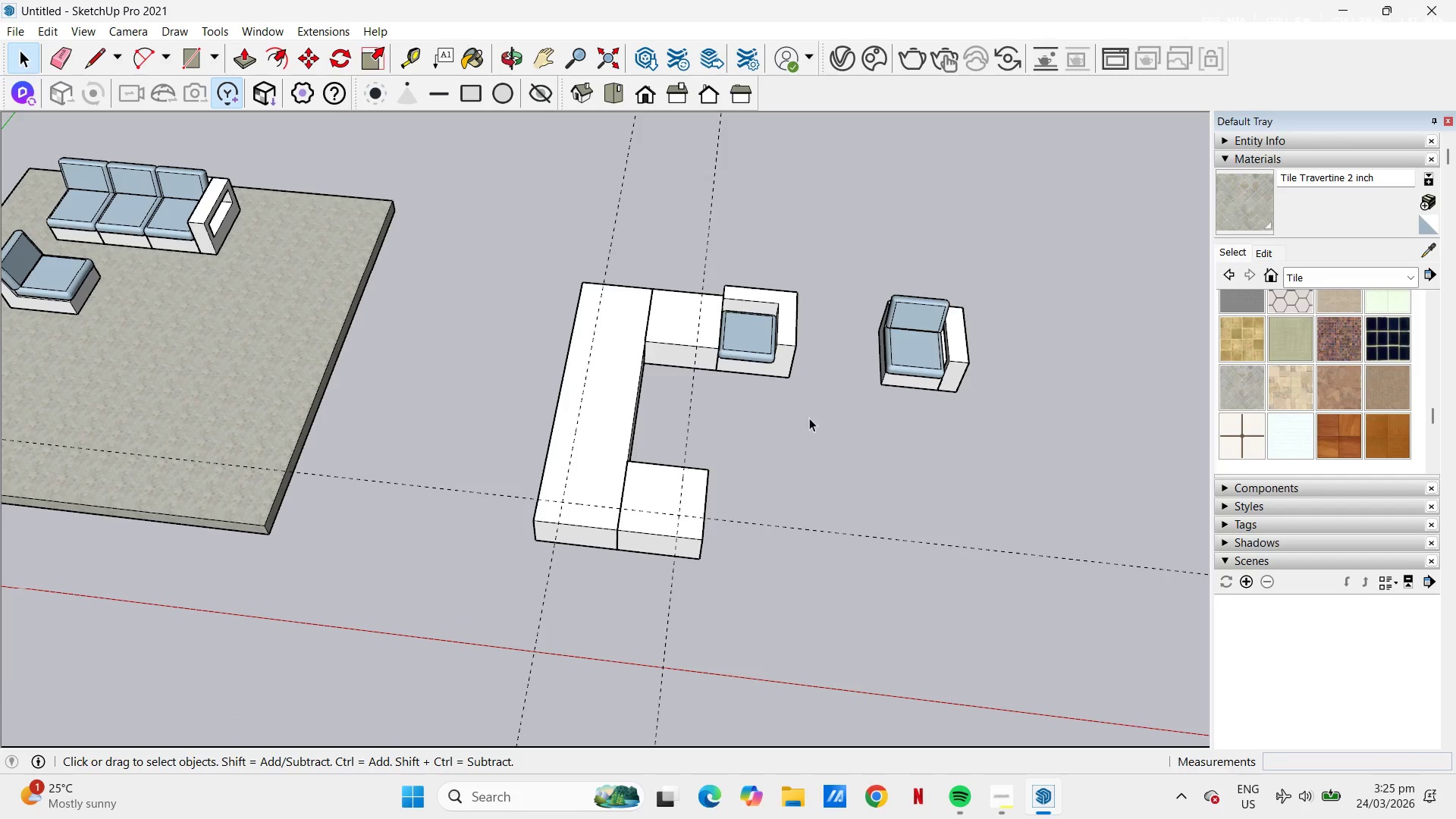 
scroll: coordinate [676, 513], scroll_direction: down, amount: 9.0
 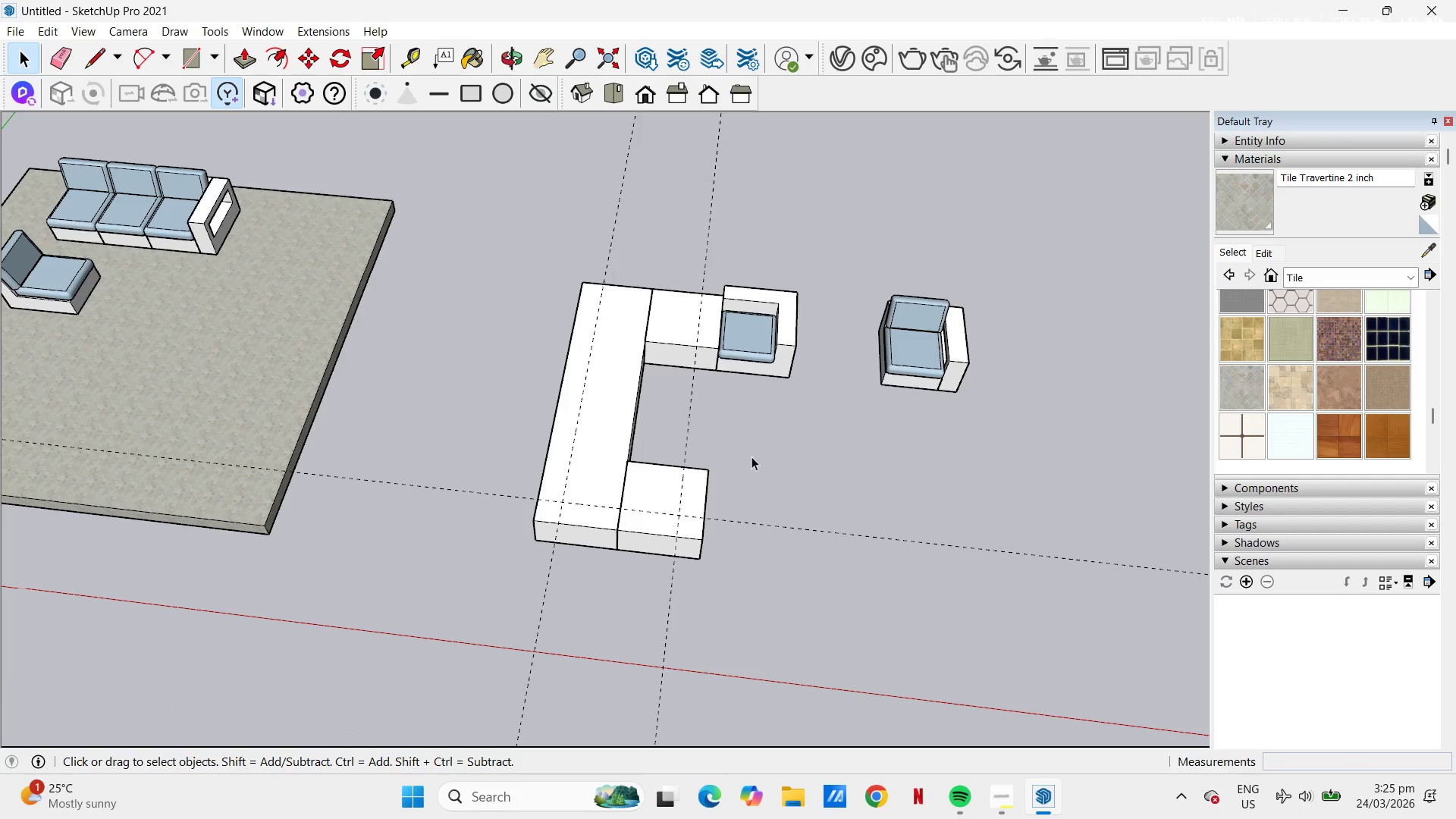 
scroll: coordinate [883, 353], scroll_direction: up, amount: 2.0
 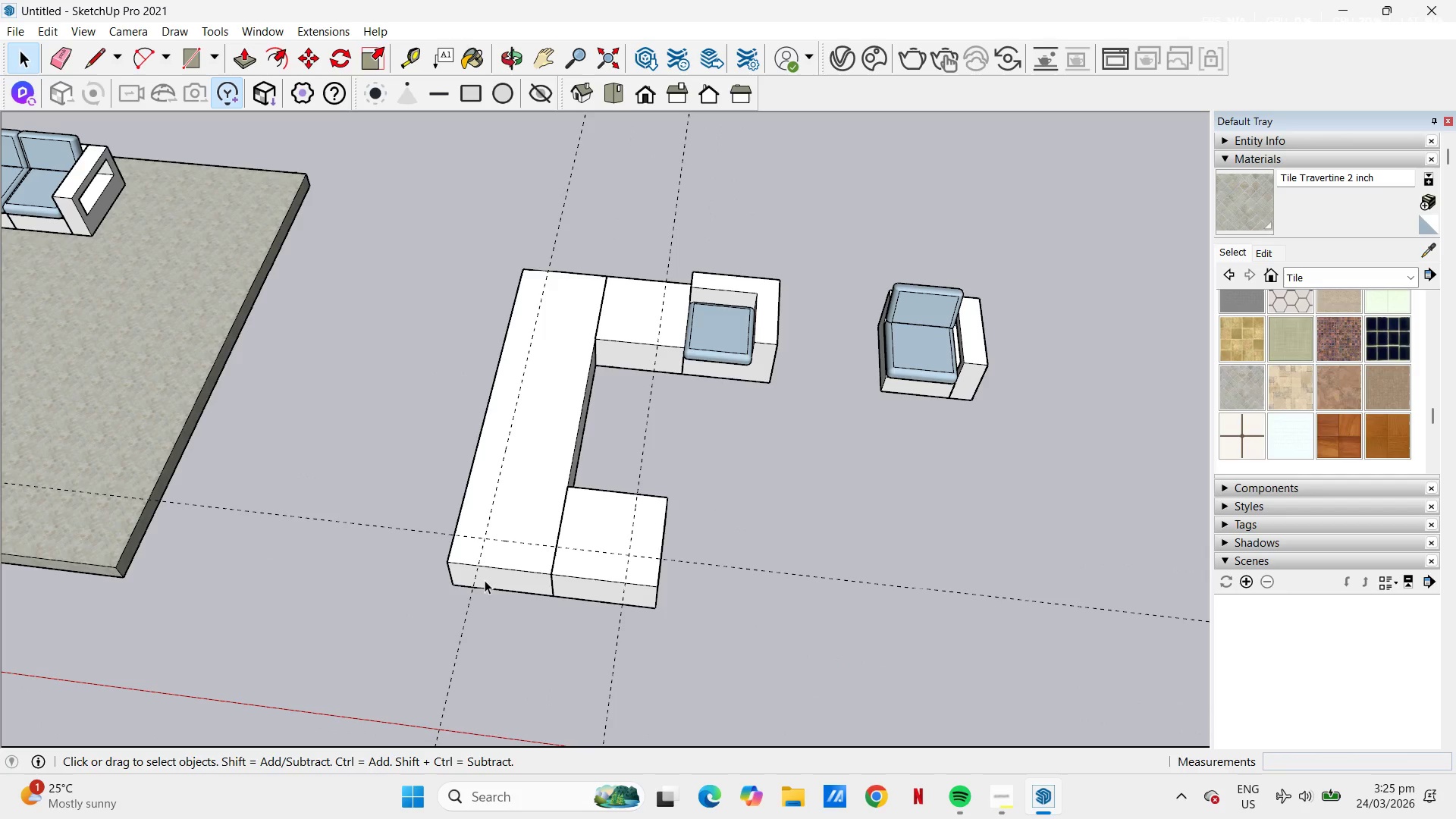 
left_click([926, 380])
 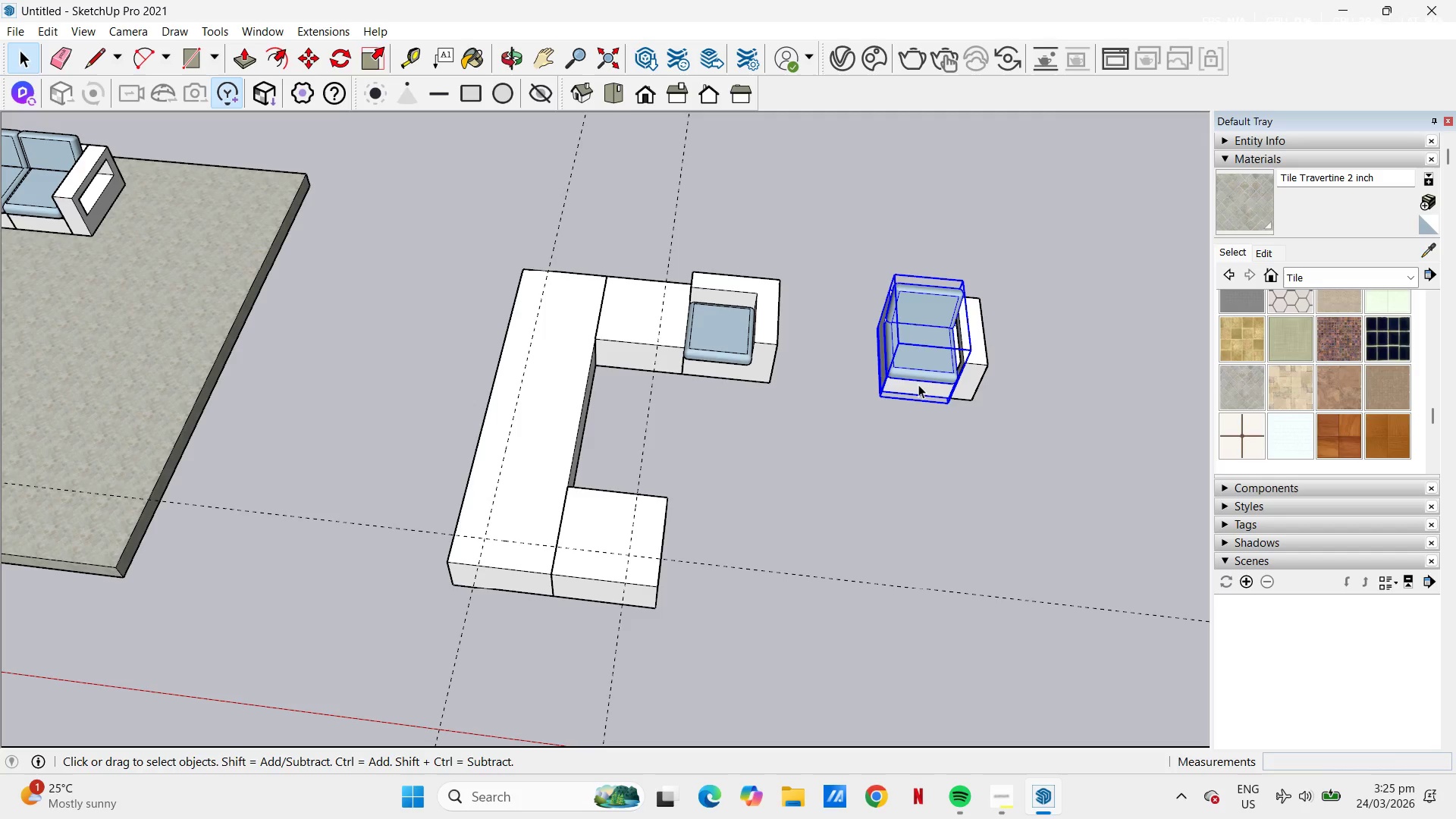 
key(M)
 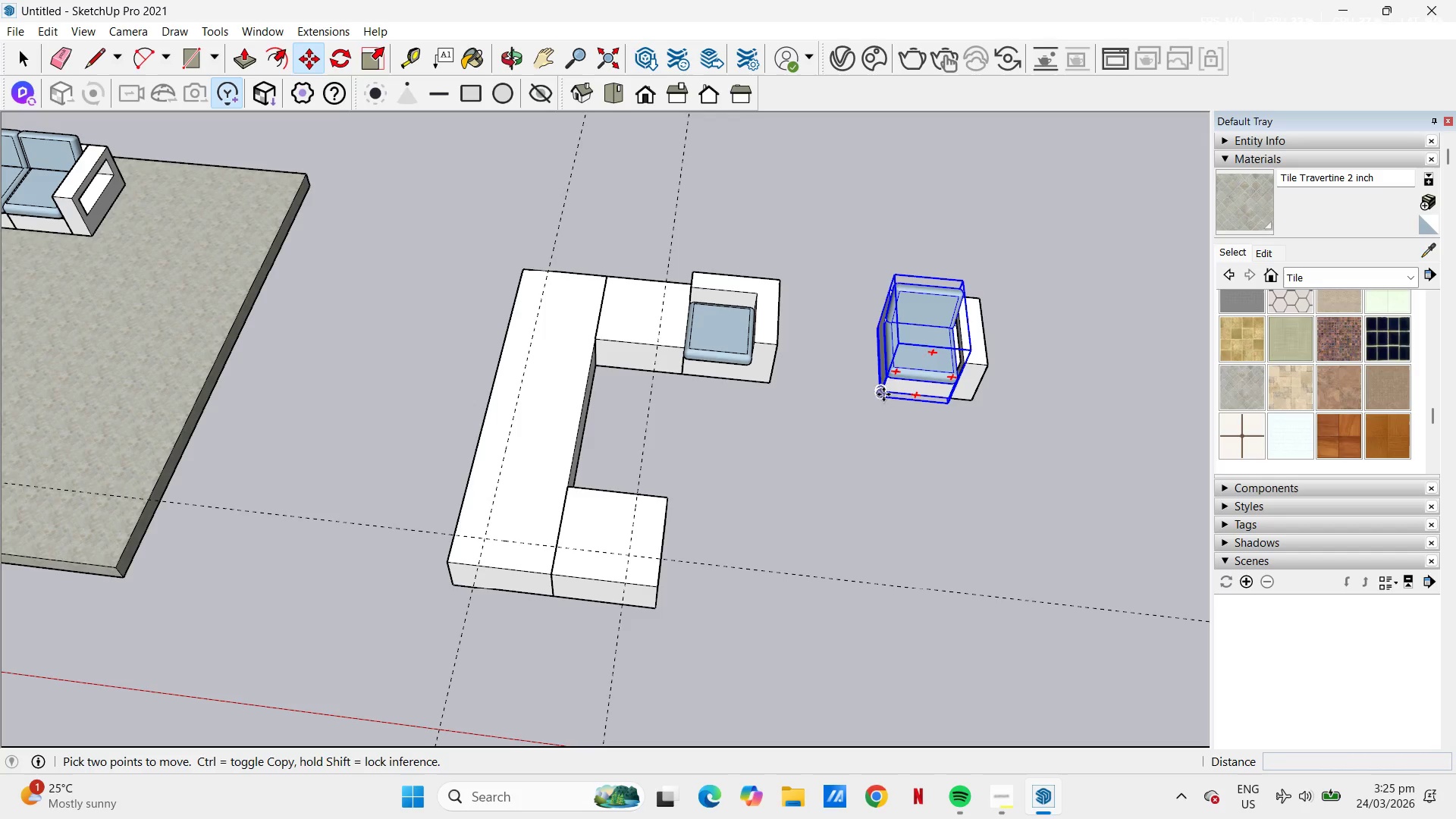 
left_click([899, 398])
 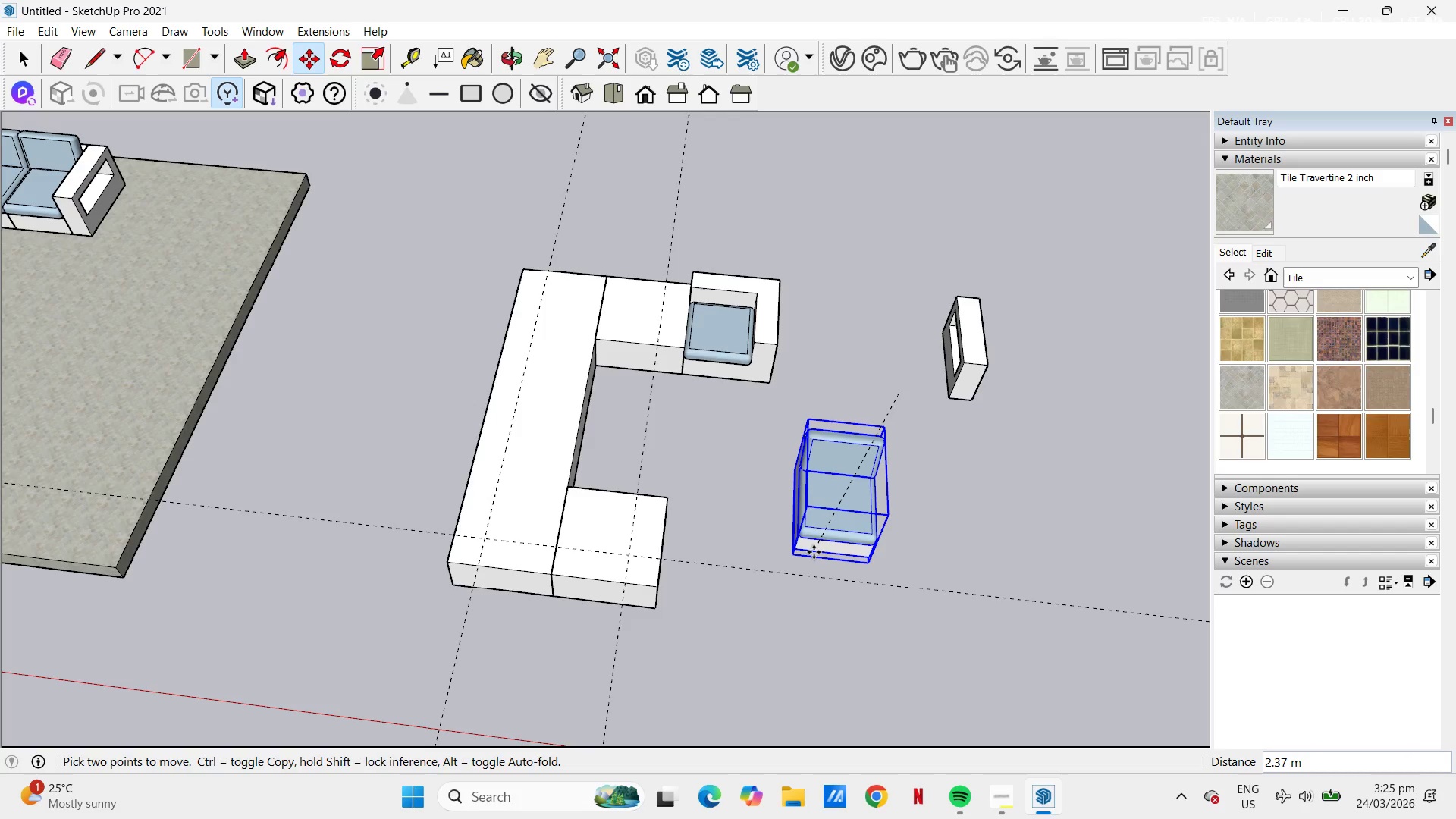 
left_click([814, 552])
 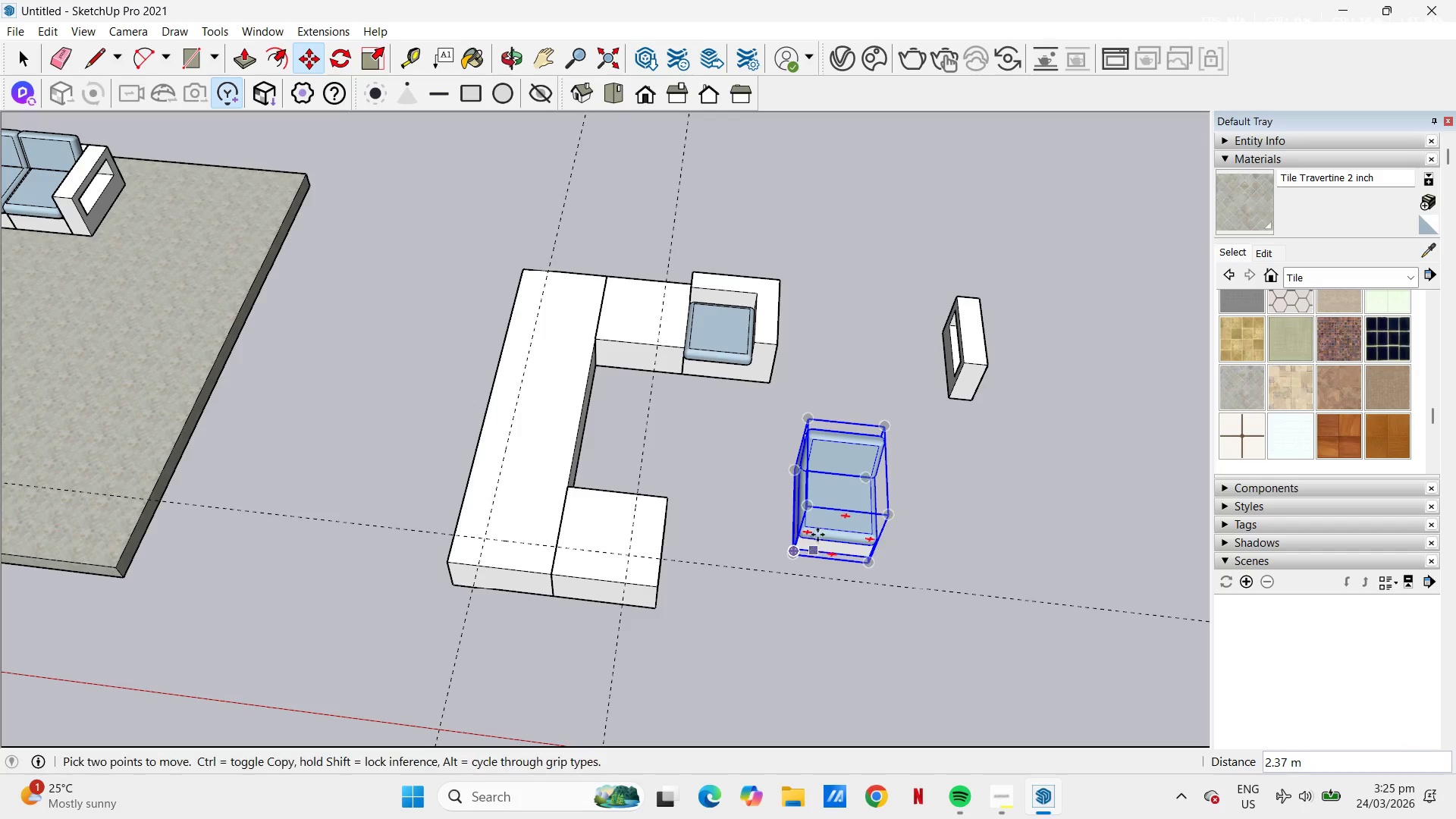 
scroll: coordinate [833, 469], scroll_direction: up, amount: 7.0
 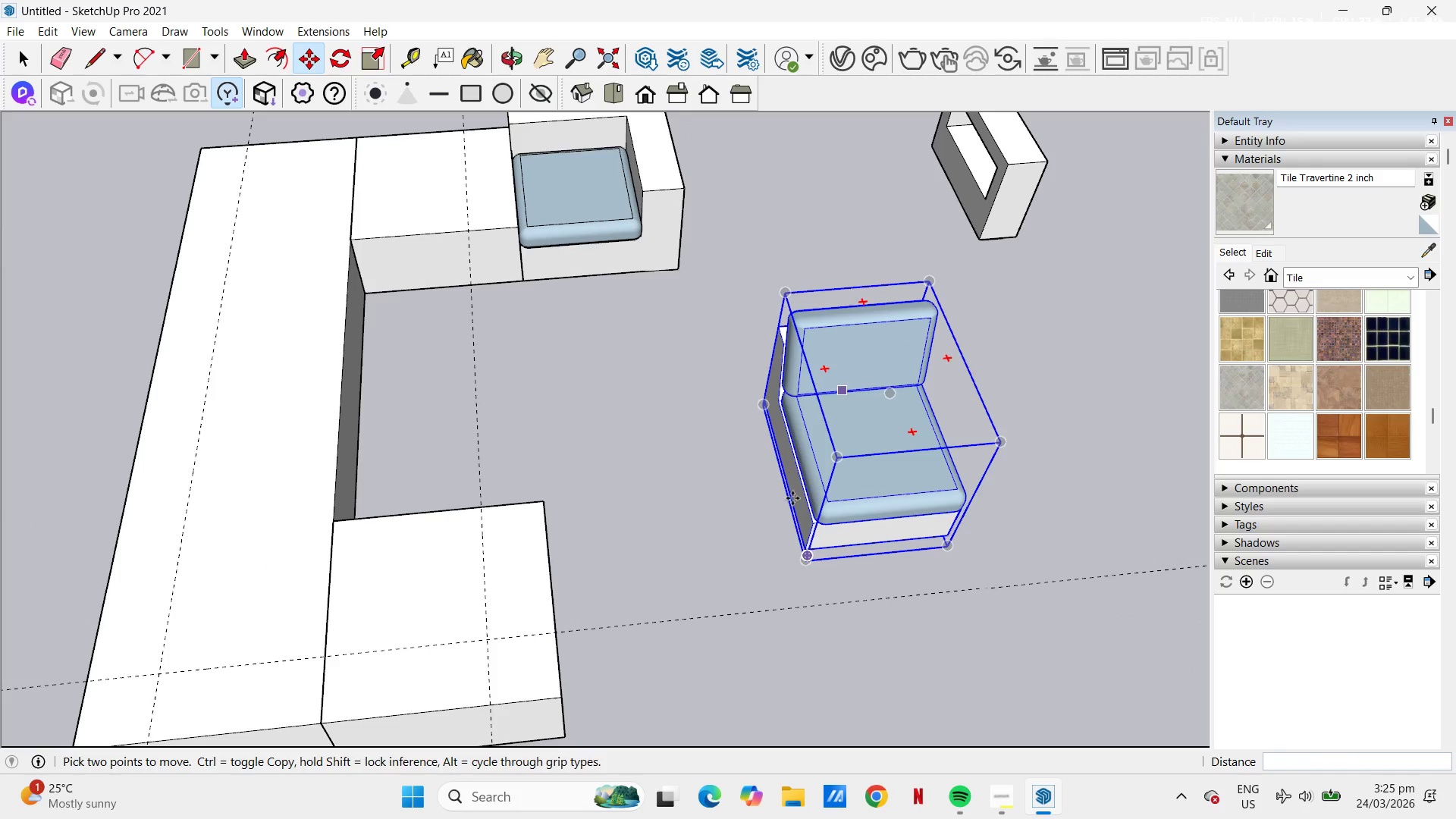 
key(Space)
 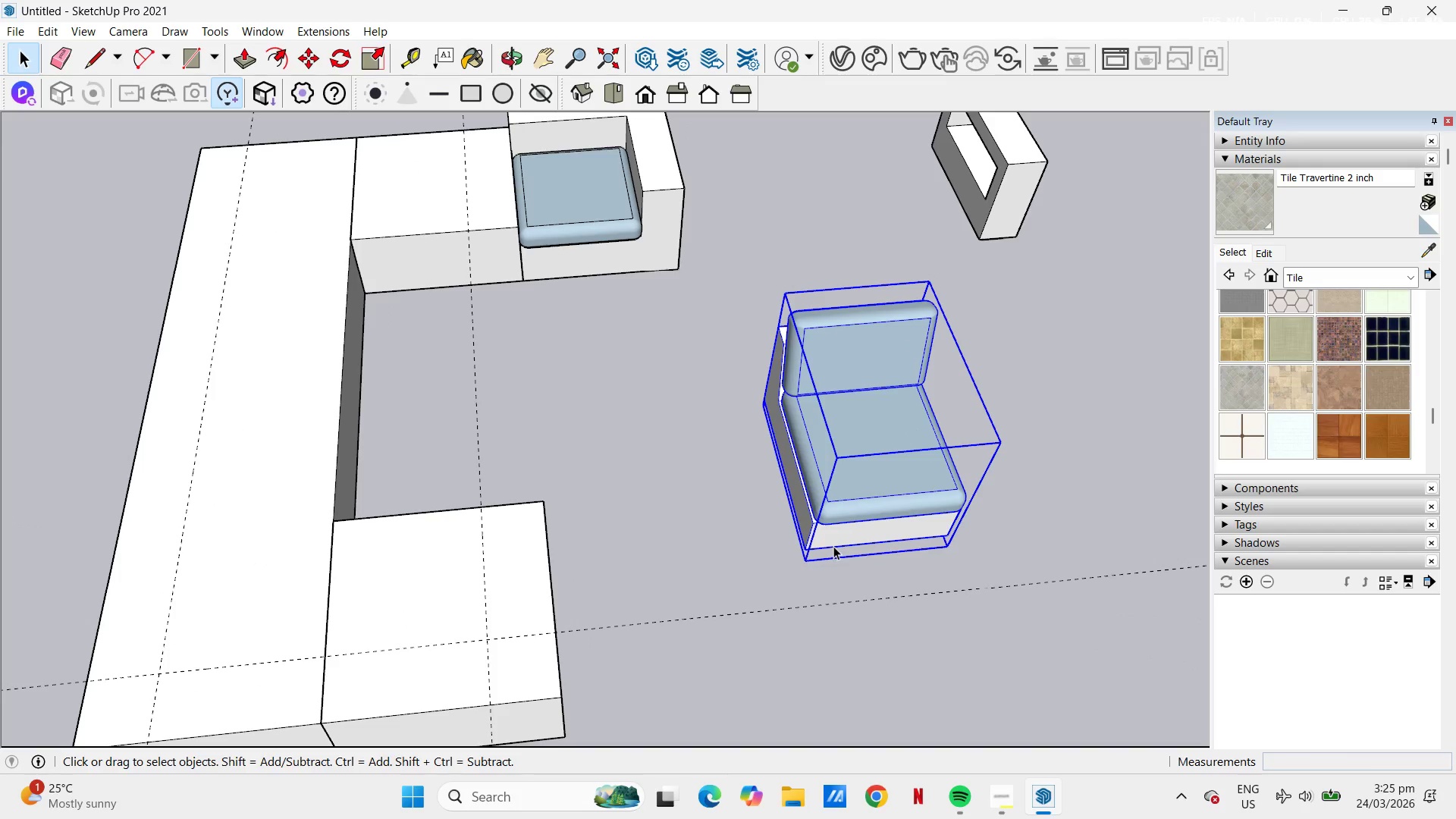 
double_click([833, 545])
 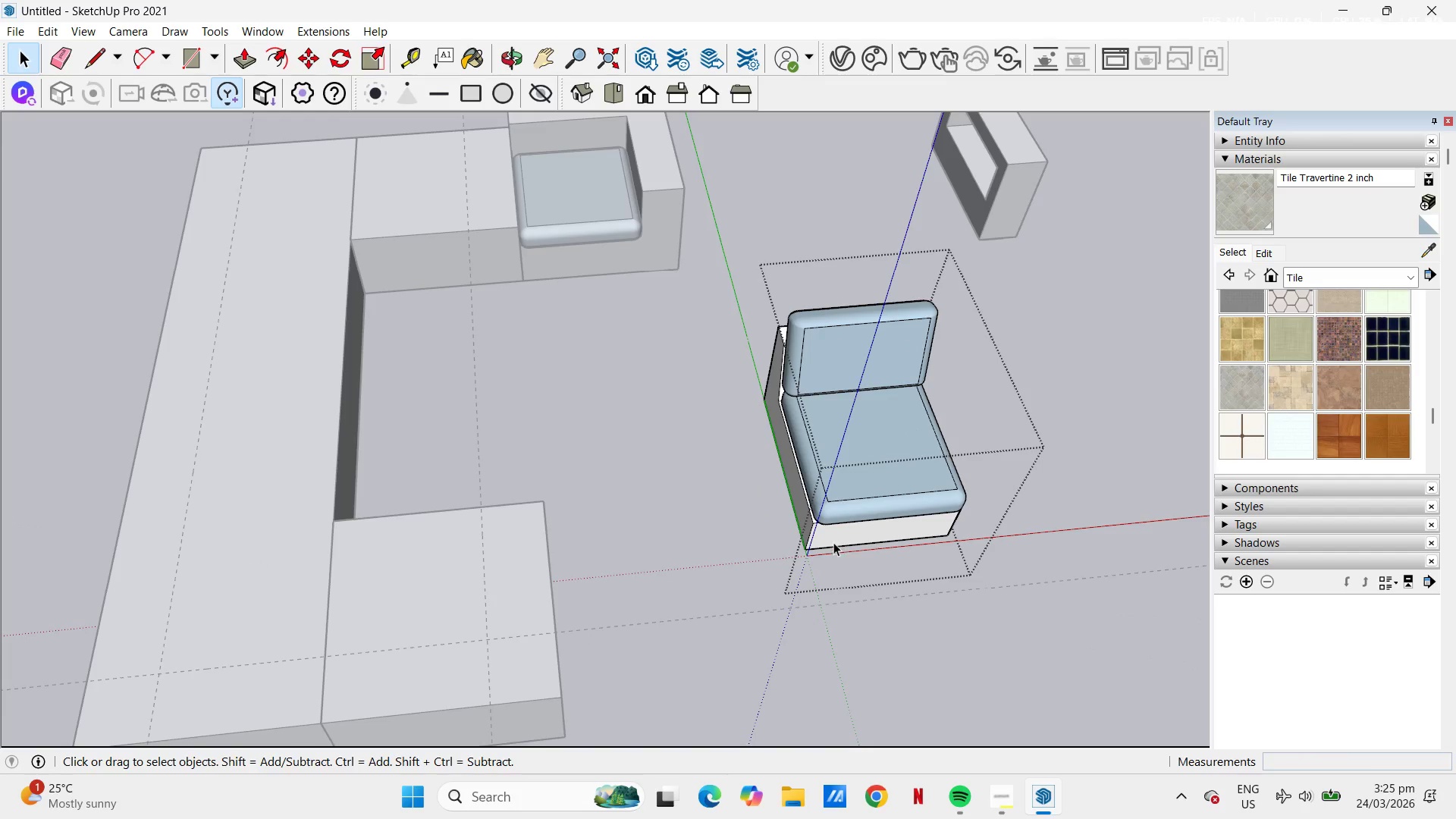 
triple_click([833, 541])
 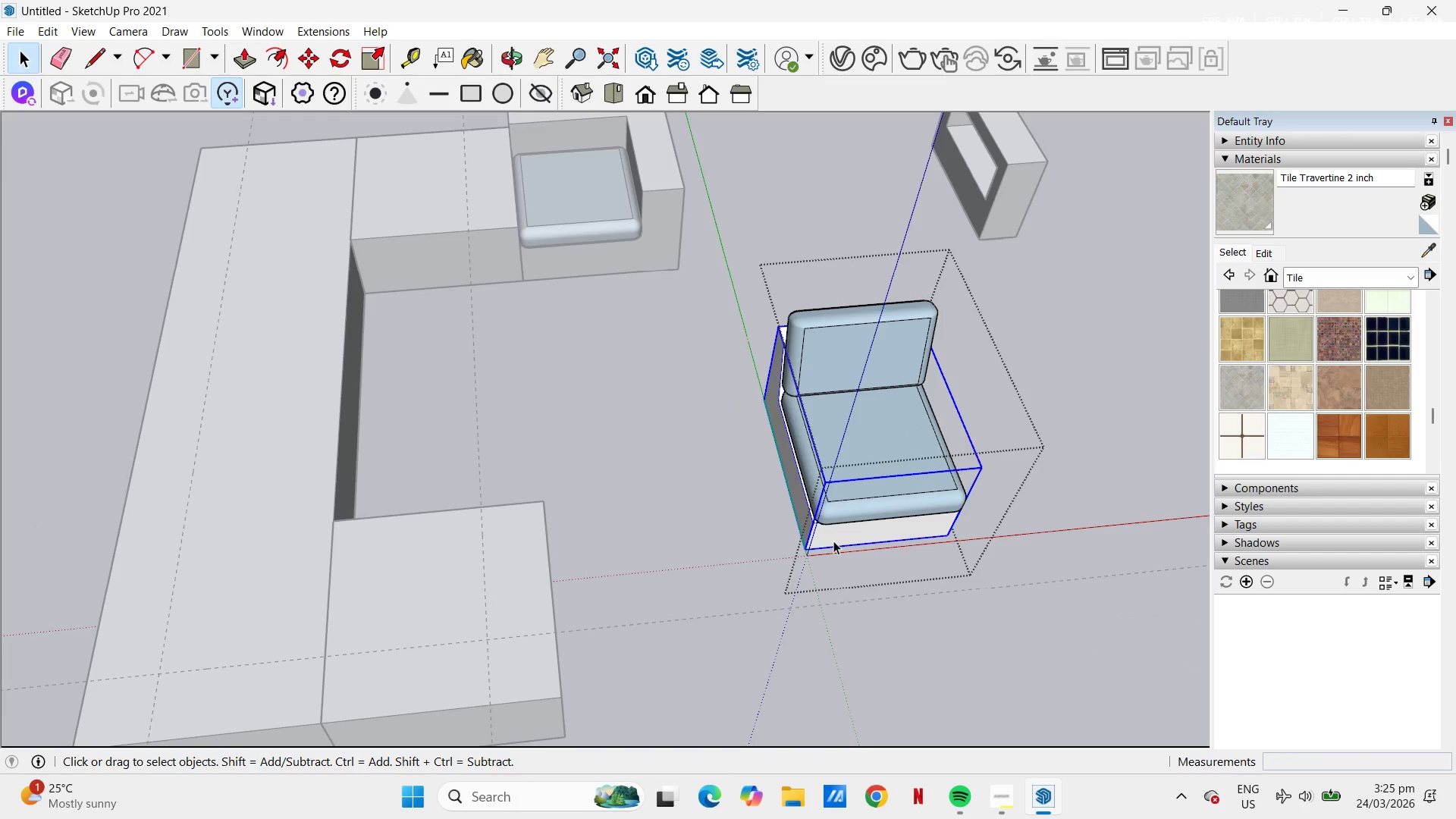 
key(Control+ControlLeft)
 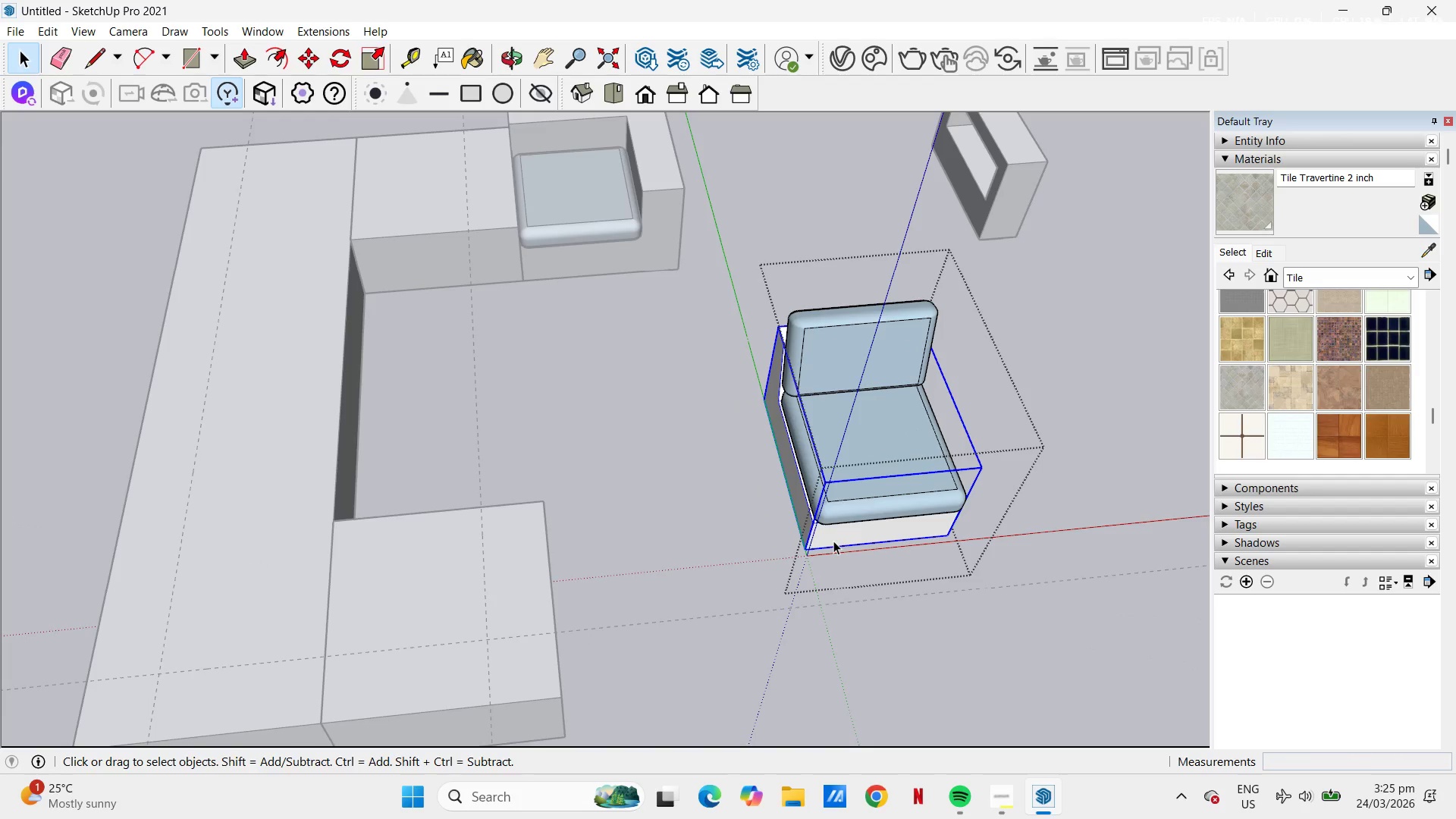 
key(Control+C)
 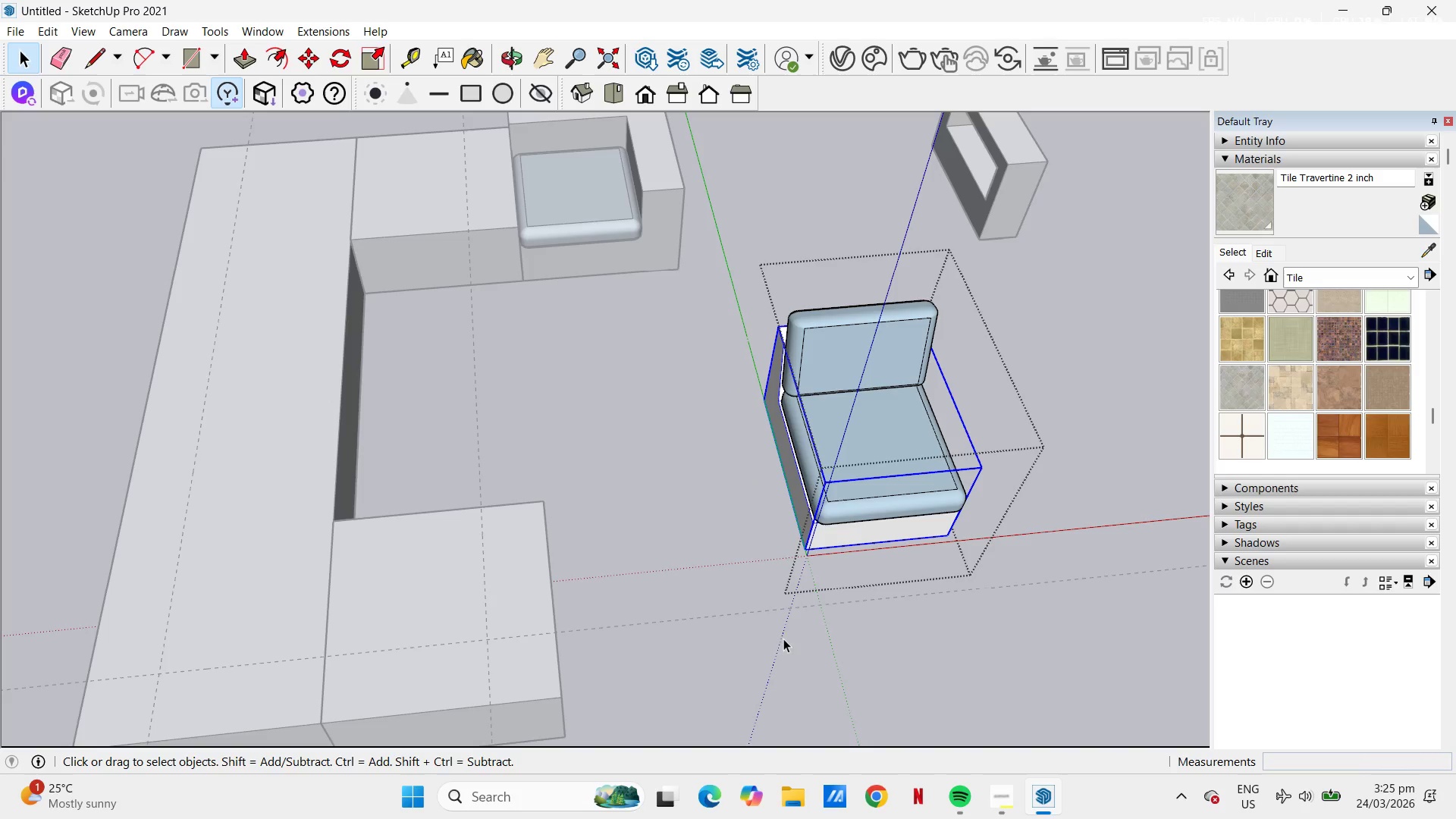 
left_click([754, 500])
 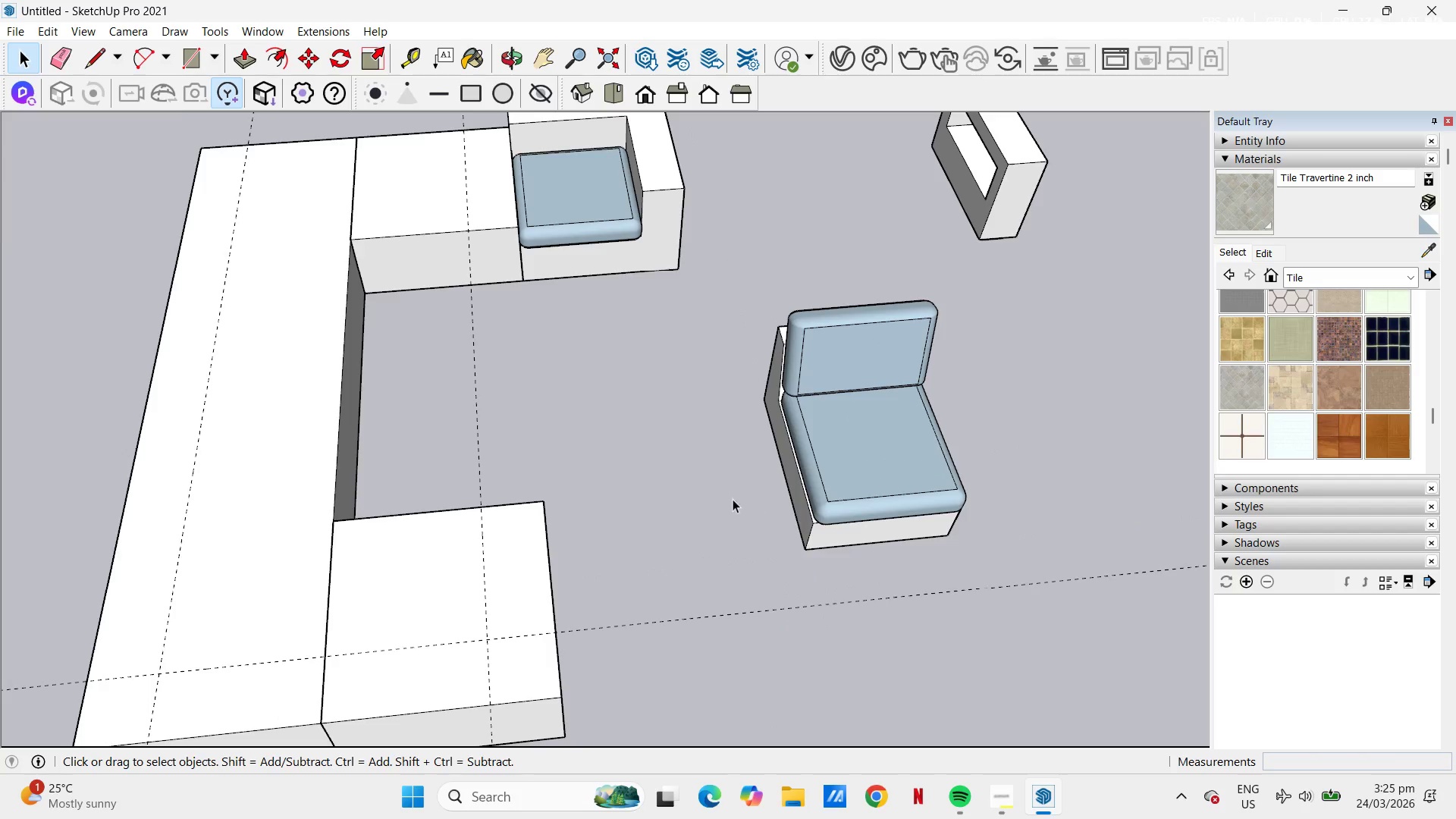 
key(H)
 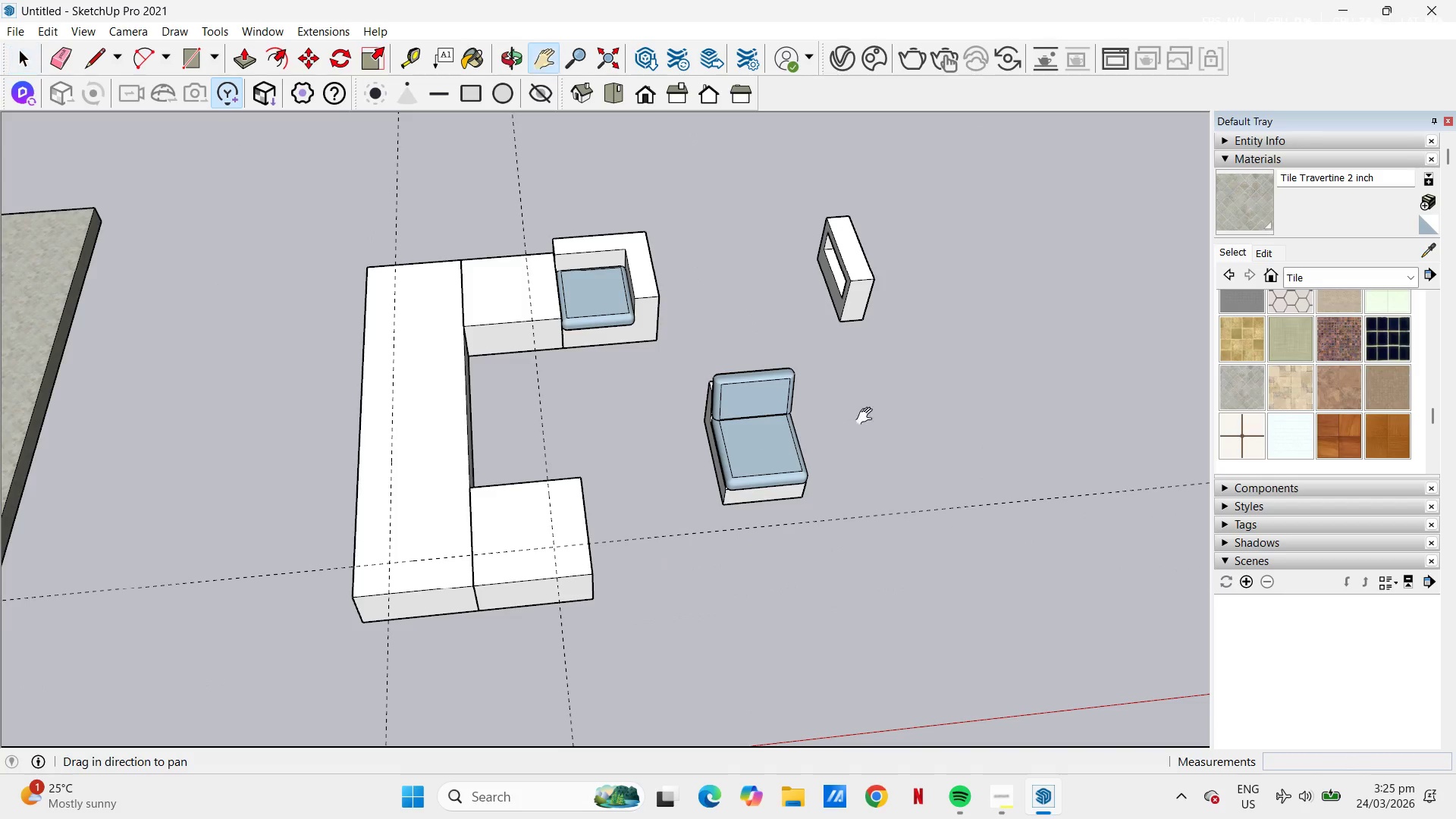 
left_click_drag(start_coordinate=[868, 416], to_coordinate=[509, 460])
 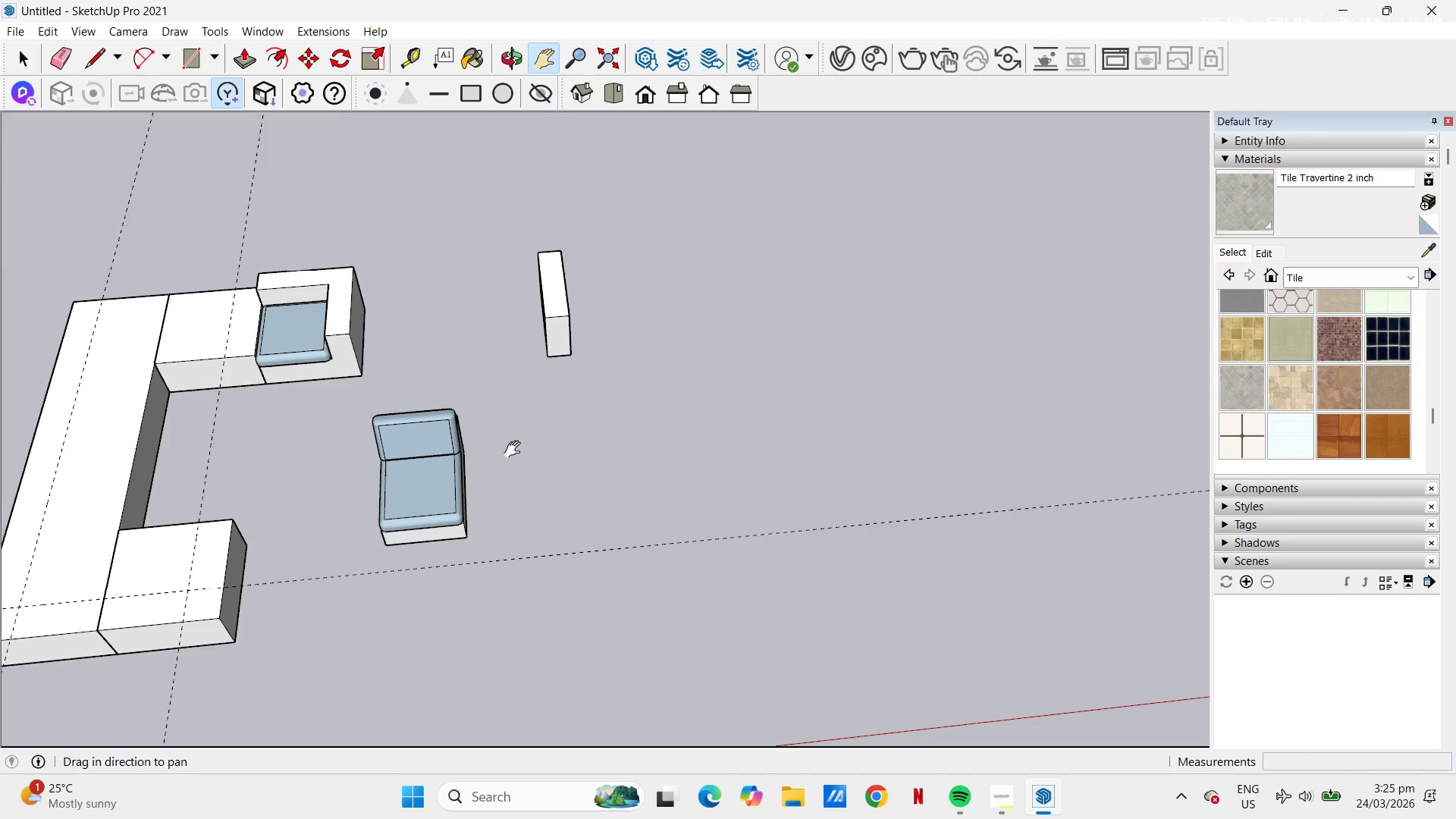 
scroll: coordinate [624, 450], scroll_direction: down, amount: 7.0
 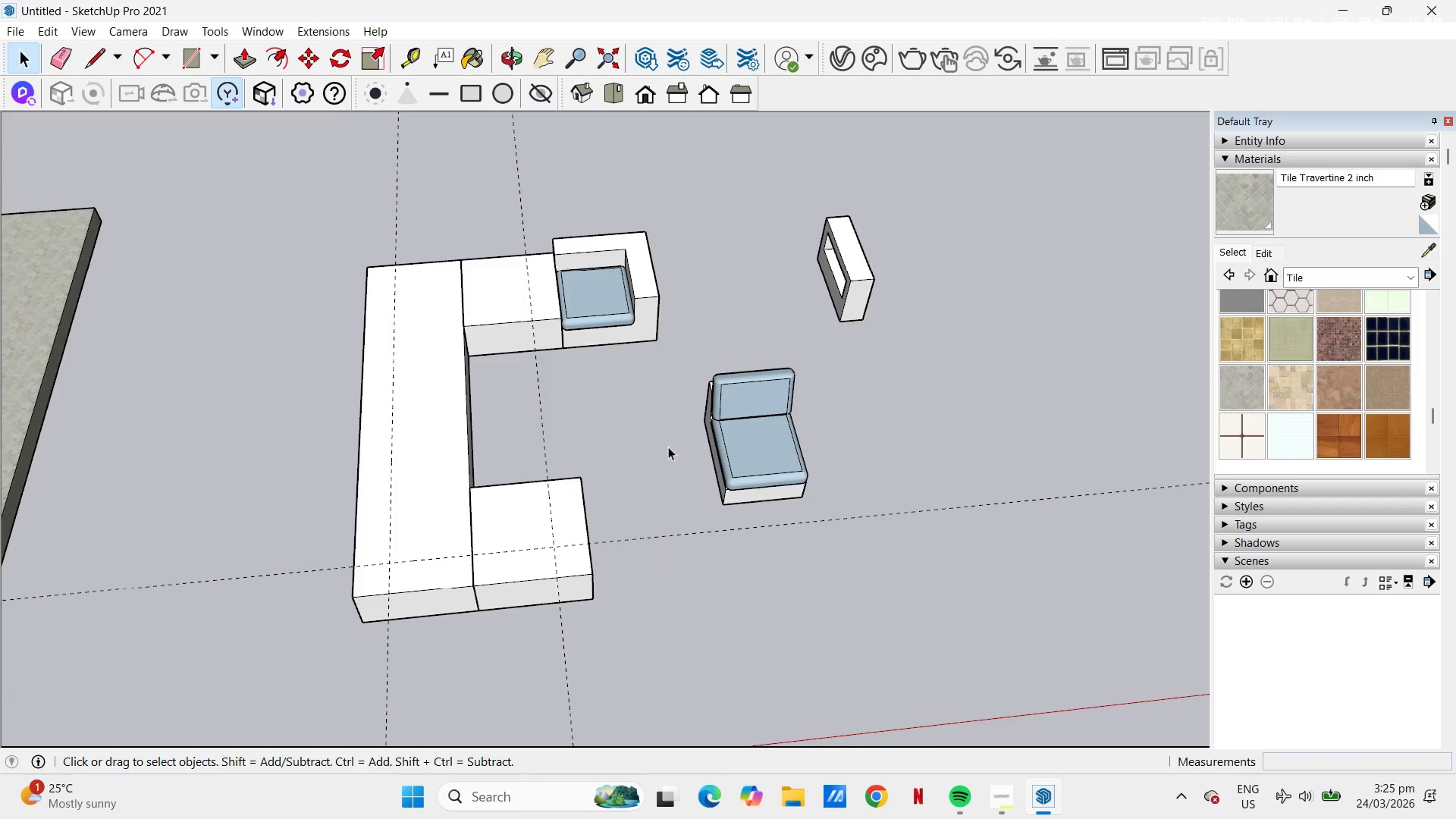 
key(Control+V)
 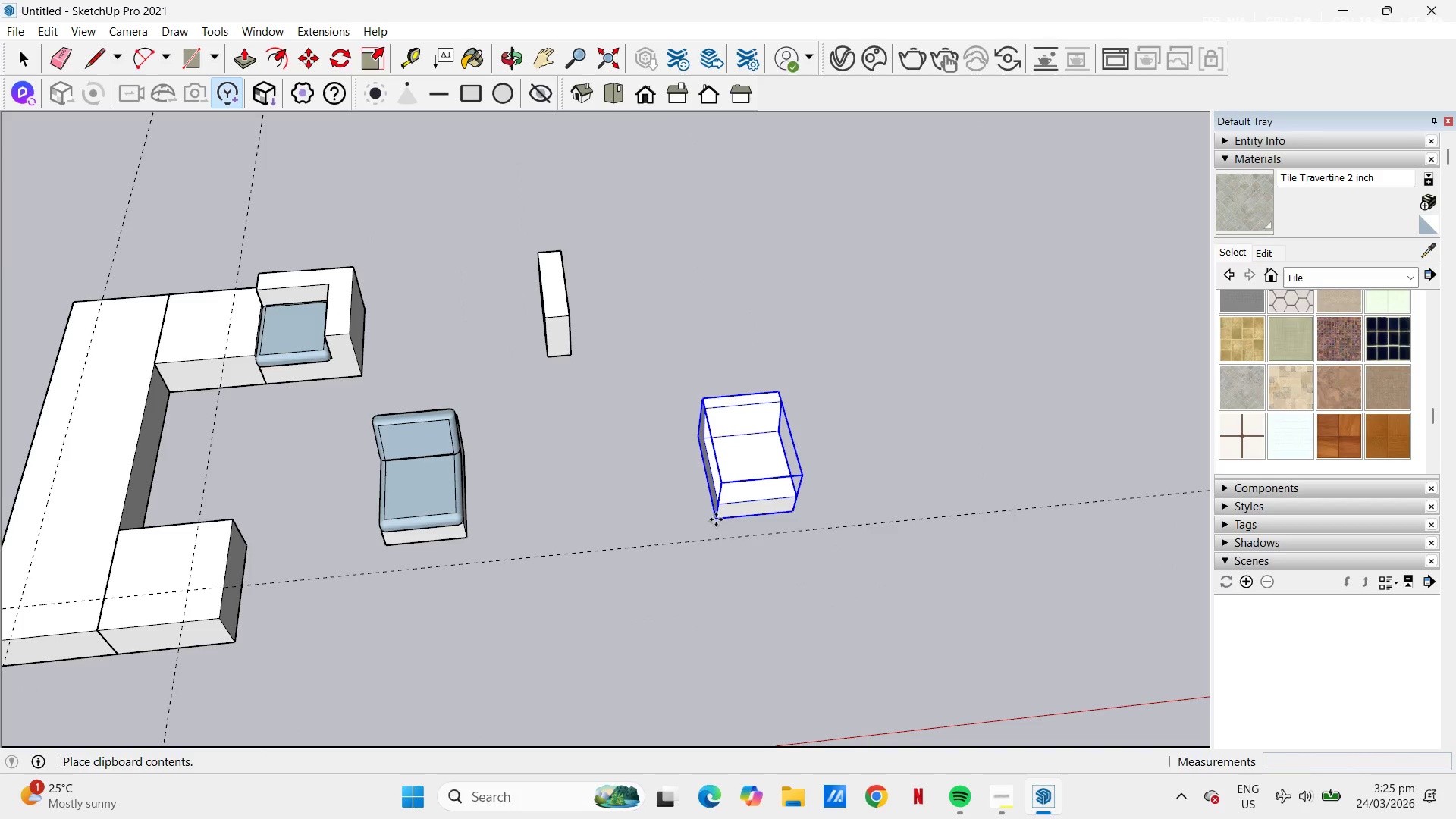 
left_click([716, 519])
 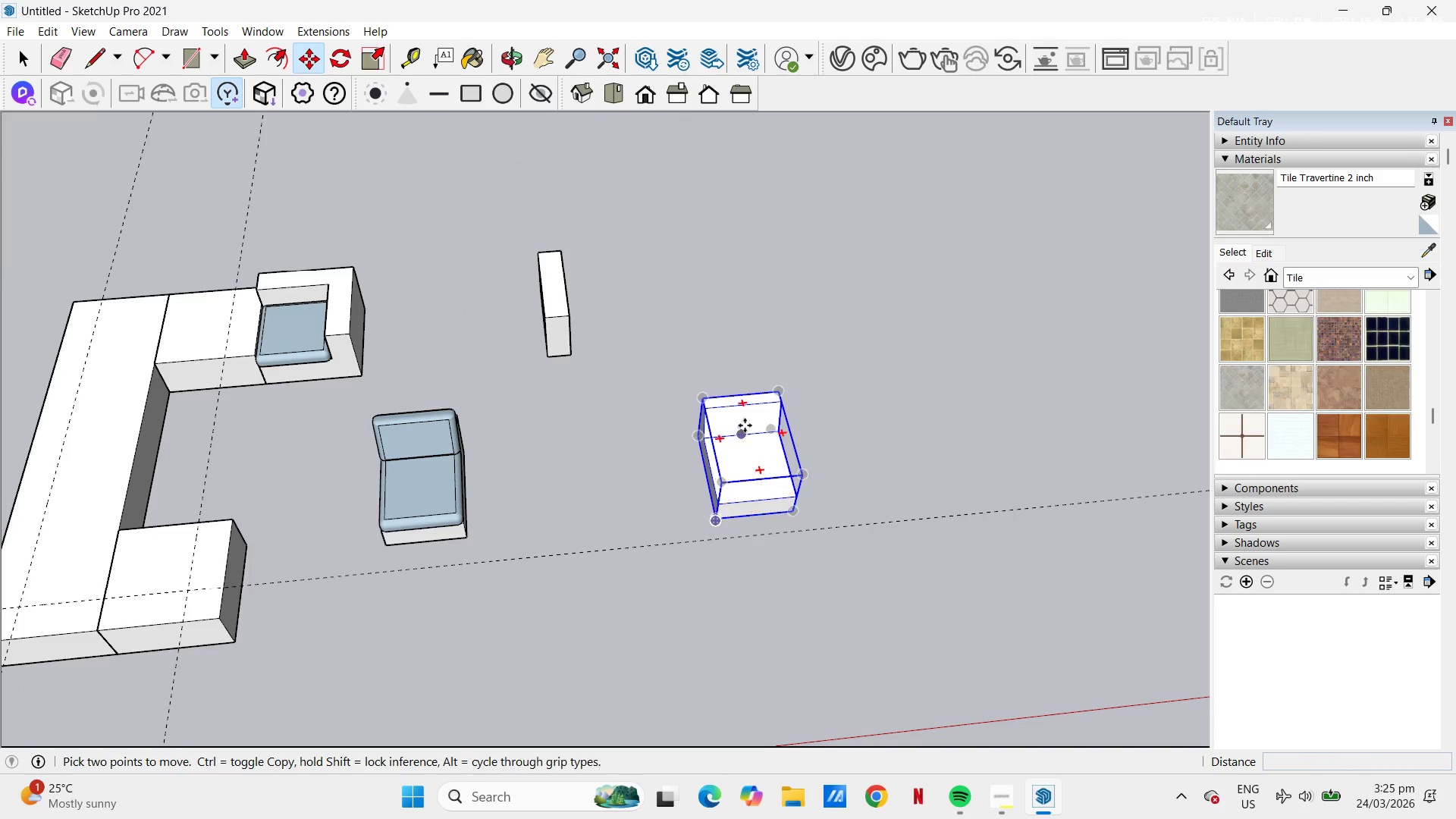 
scroll: coordinate [644, 454], scroll_direction: up, amount: 10.0
 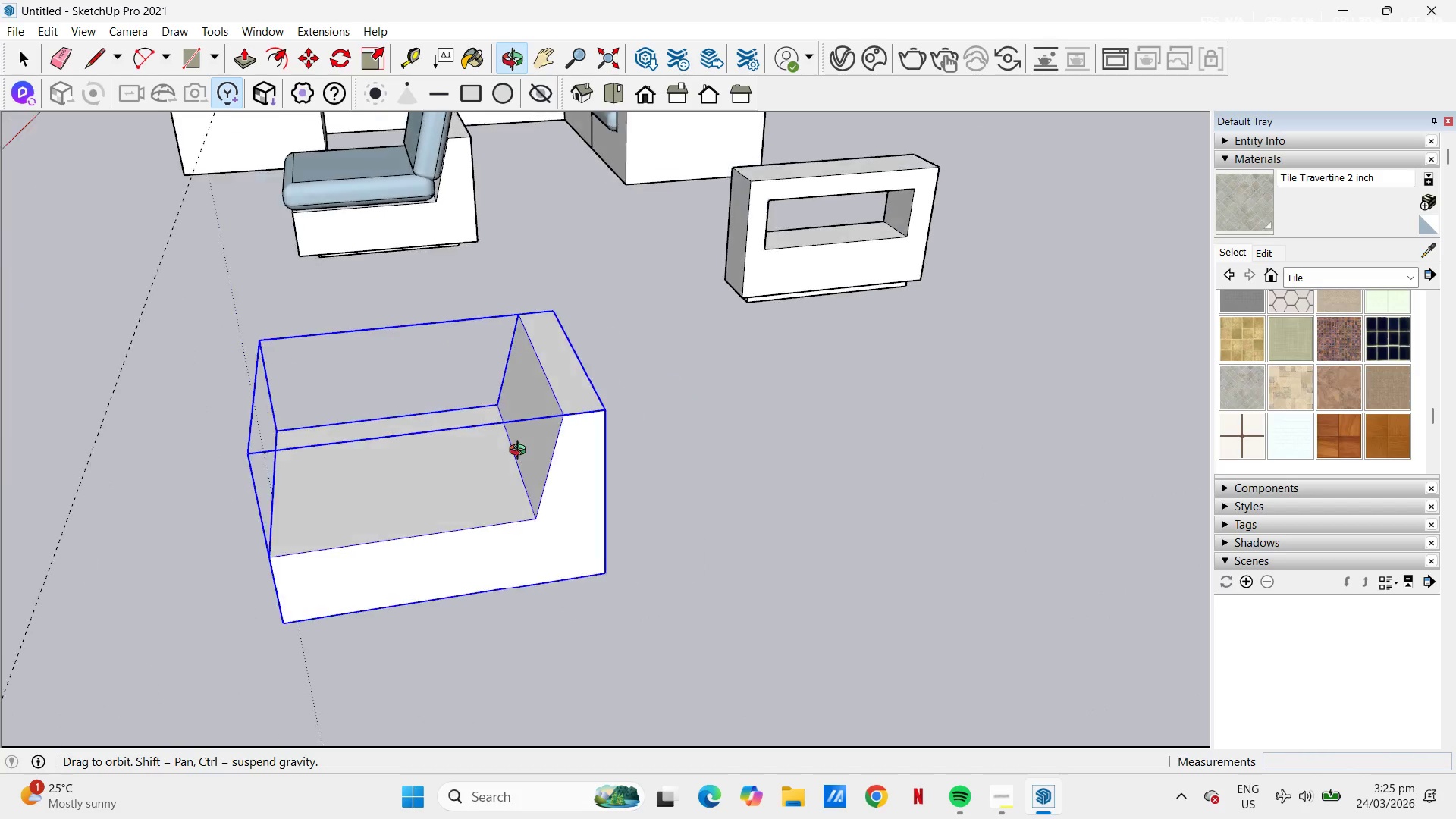 
key(Space)
 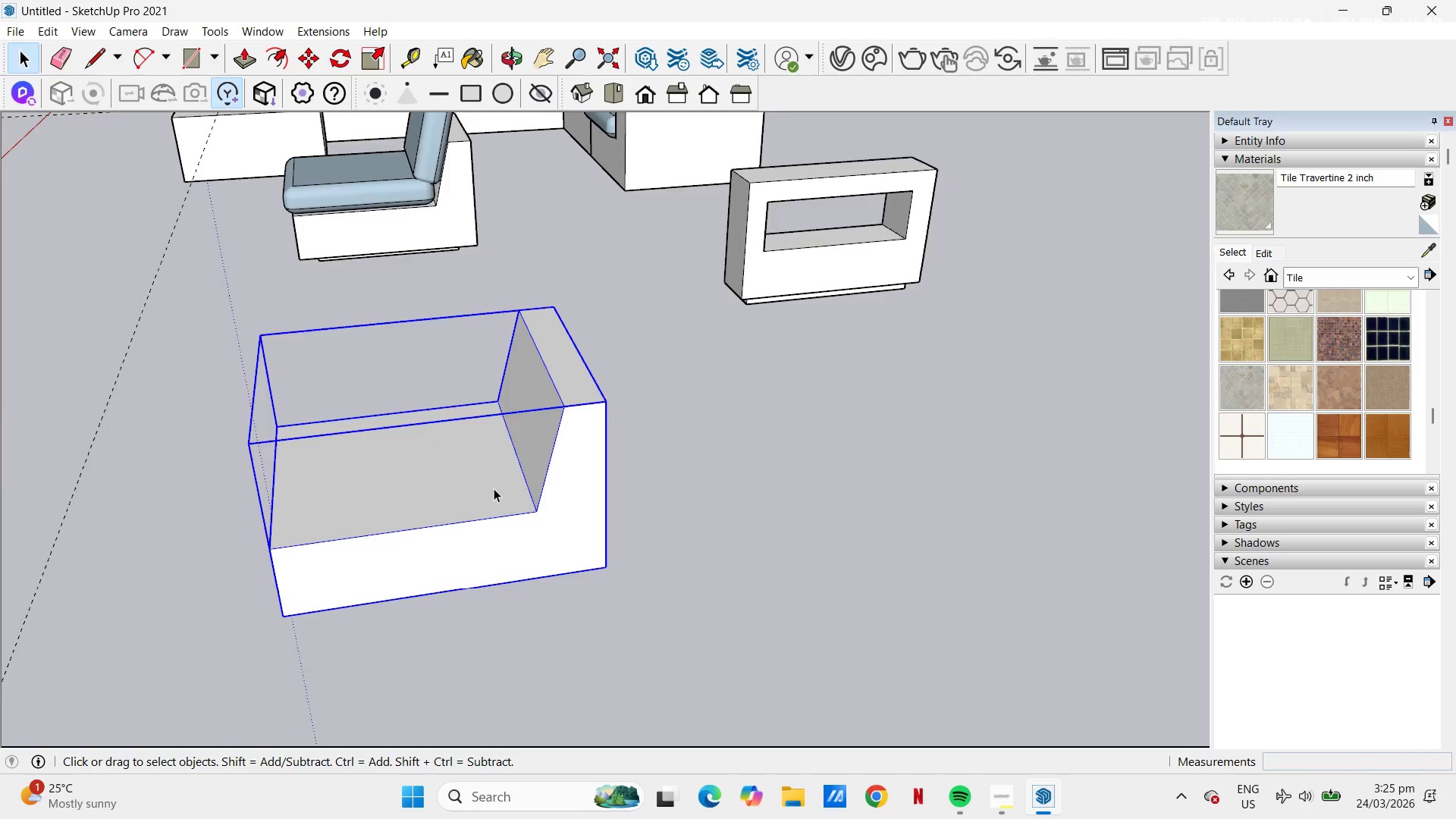 
double_click([494, 488])
 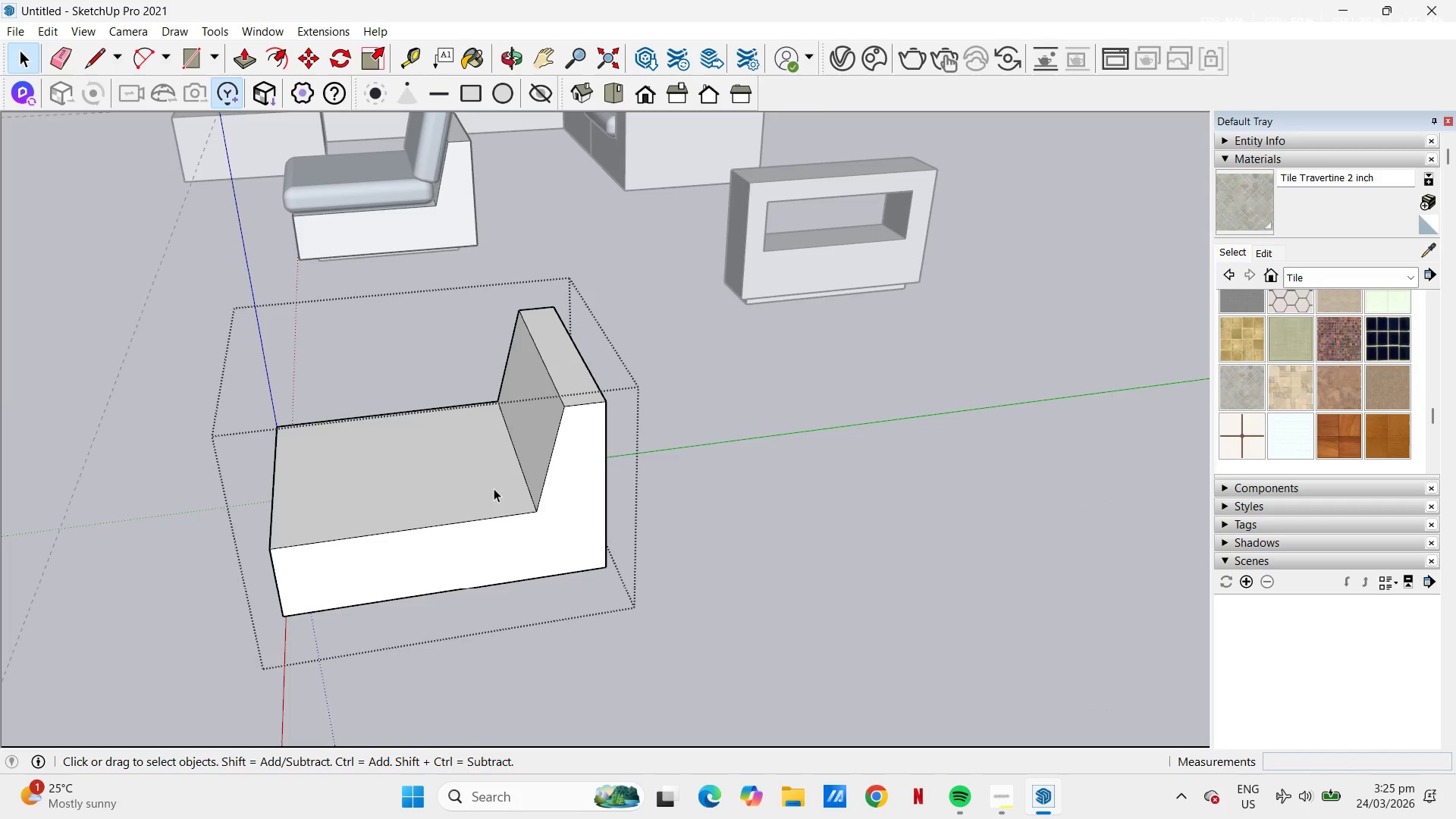 
triple_click([494, 488])
 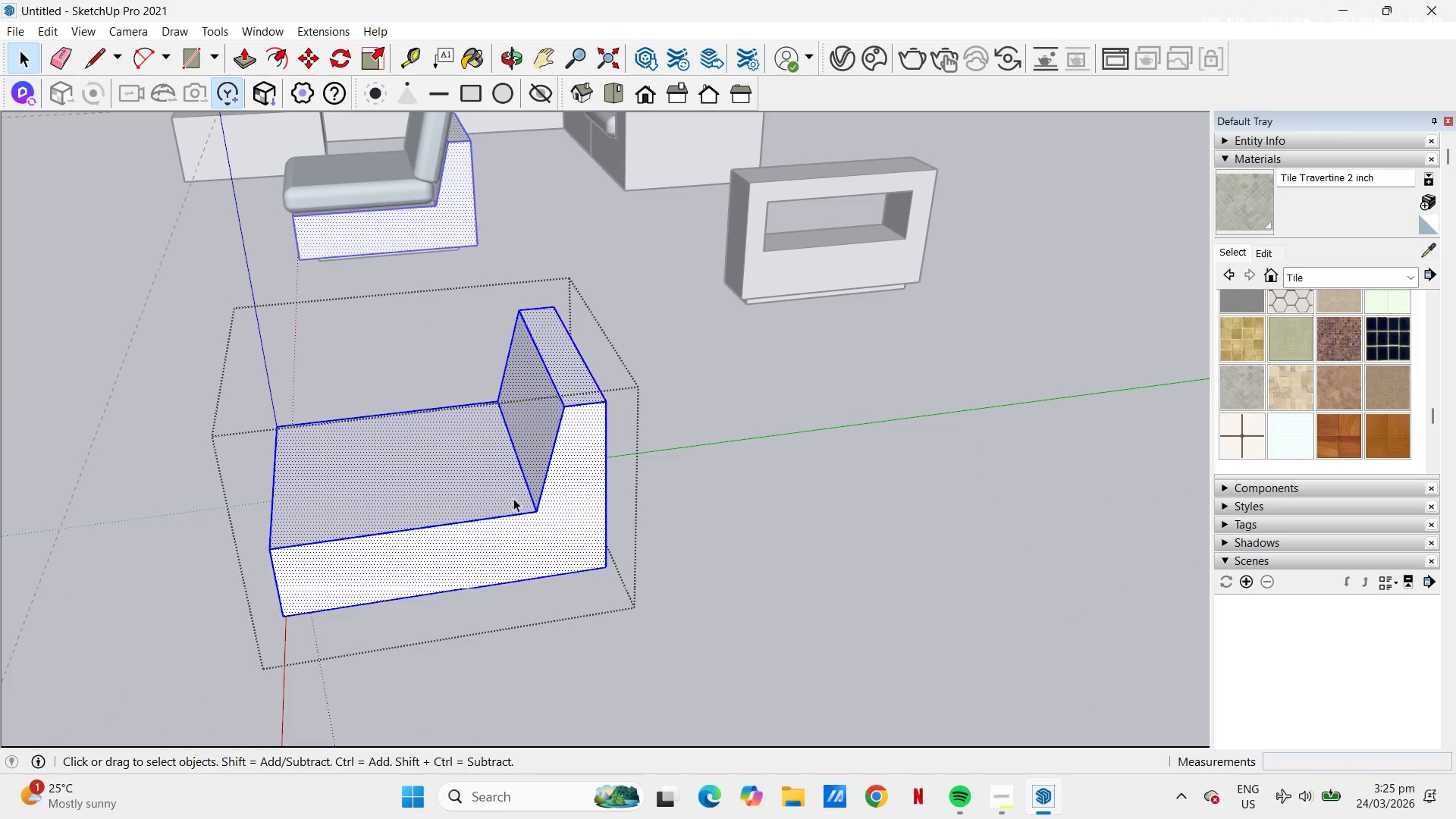 
key(L)
 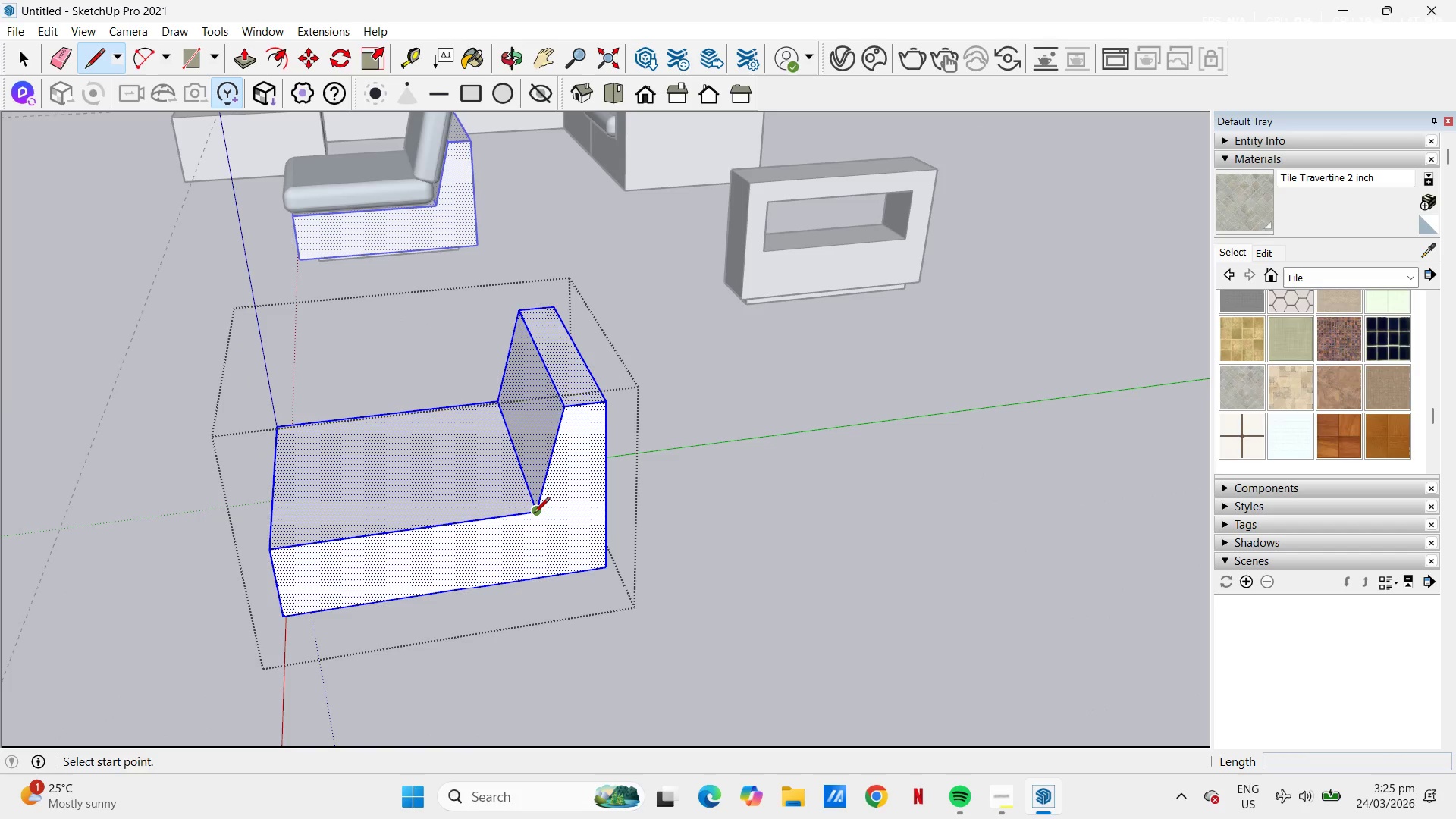 
left_click_drag(start_coordinate=[534, 514], to_coordinate=[534, 506])
 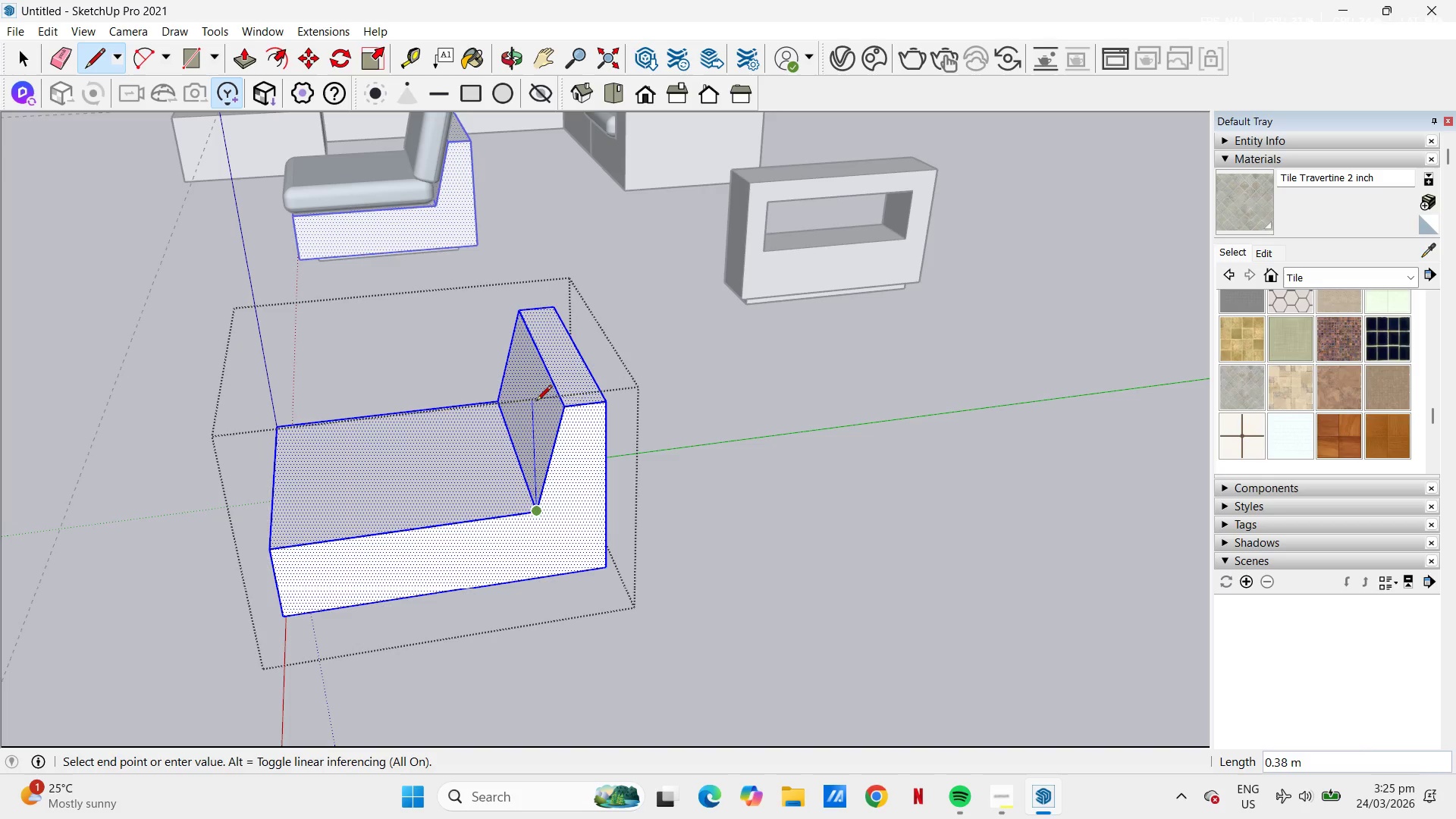 
left_click([538, 389])
 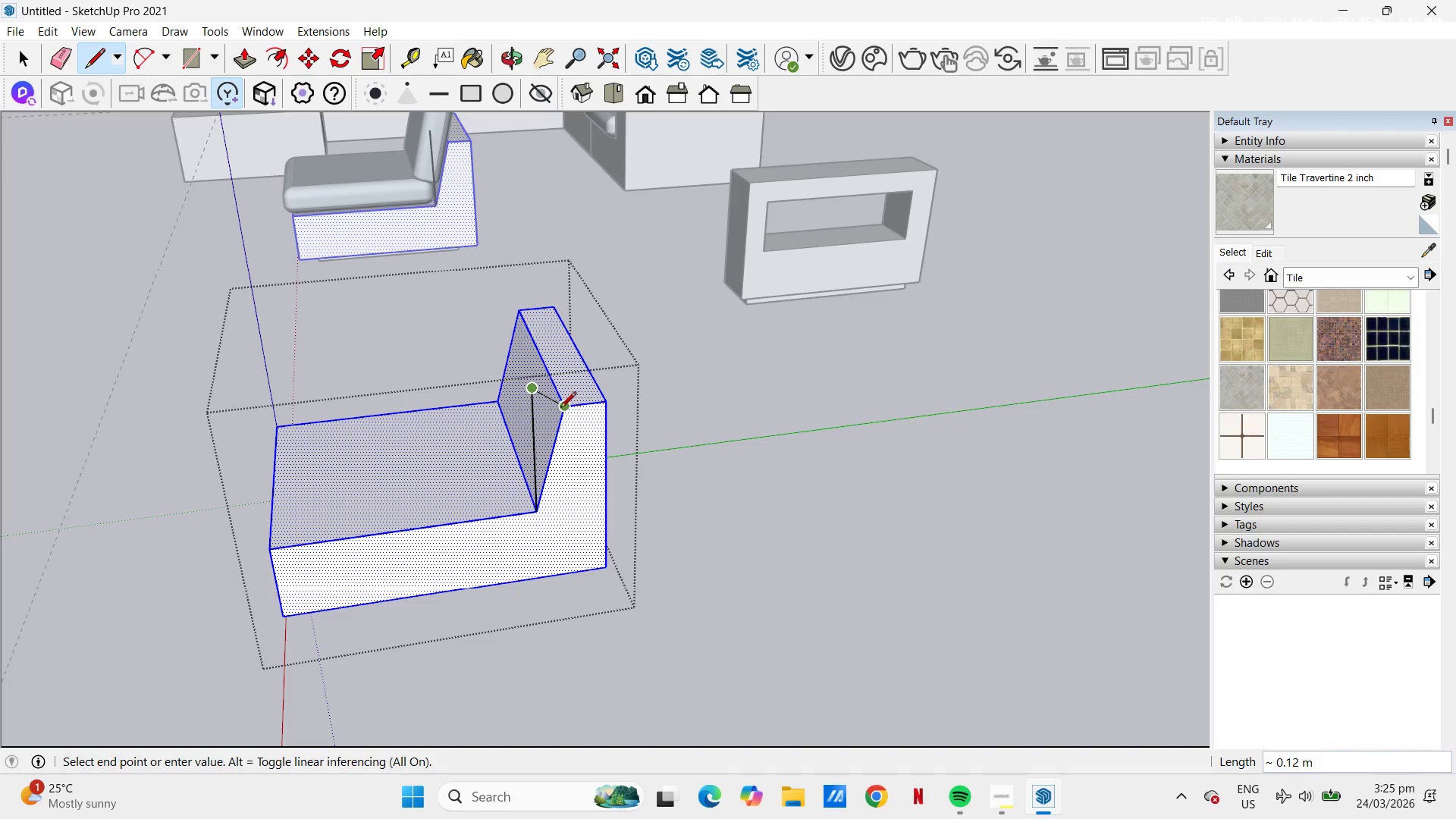 
key(Escape)
 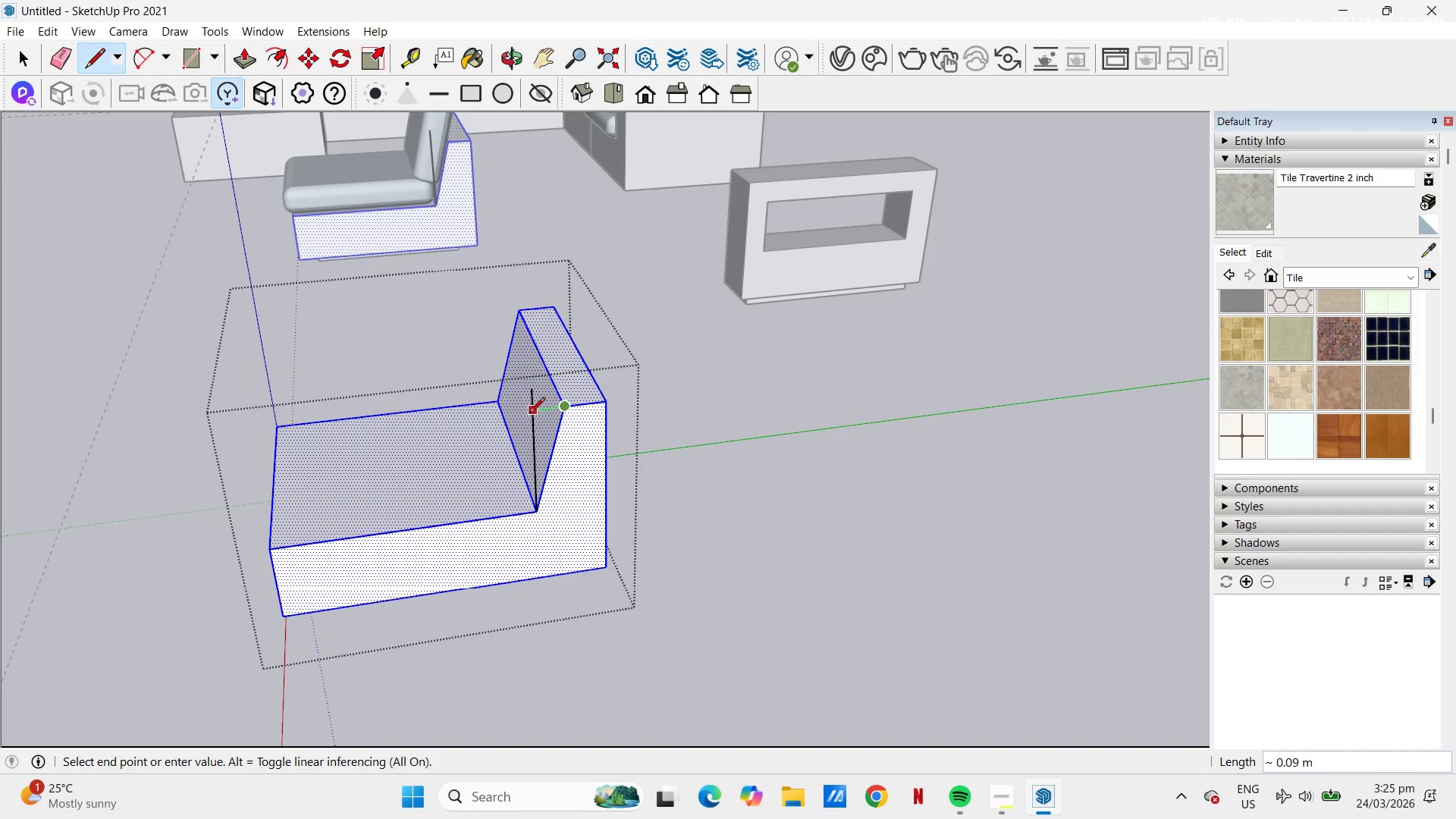 
left_click([529, 414])
 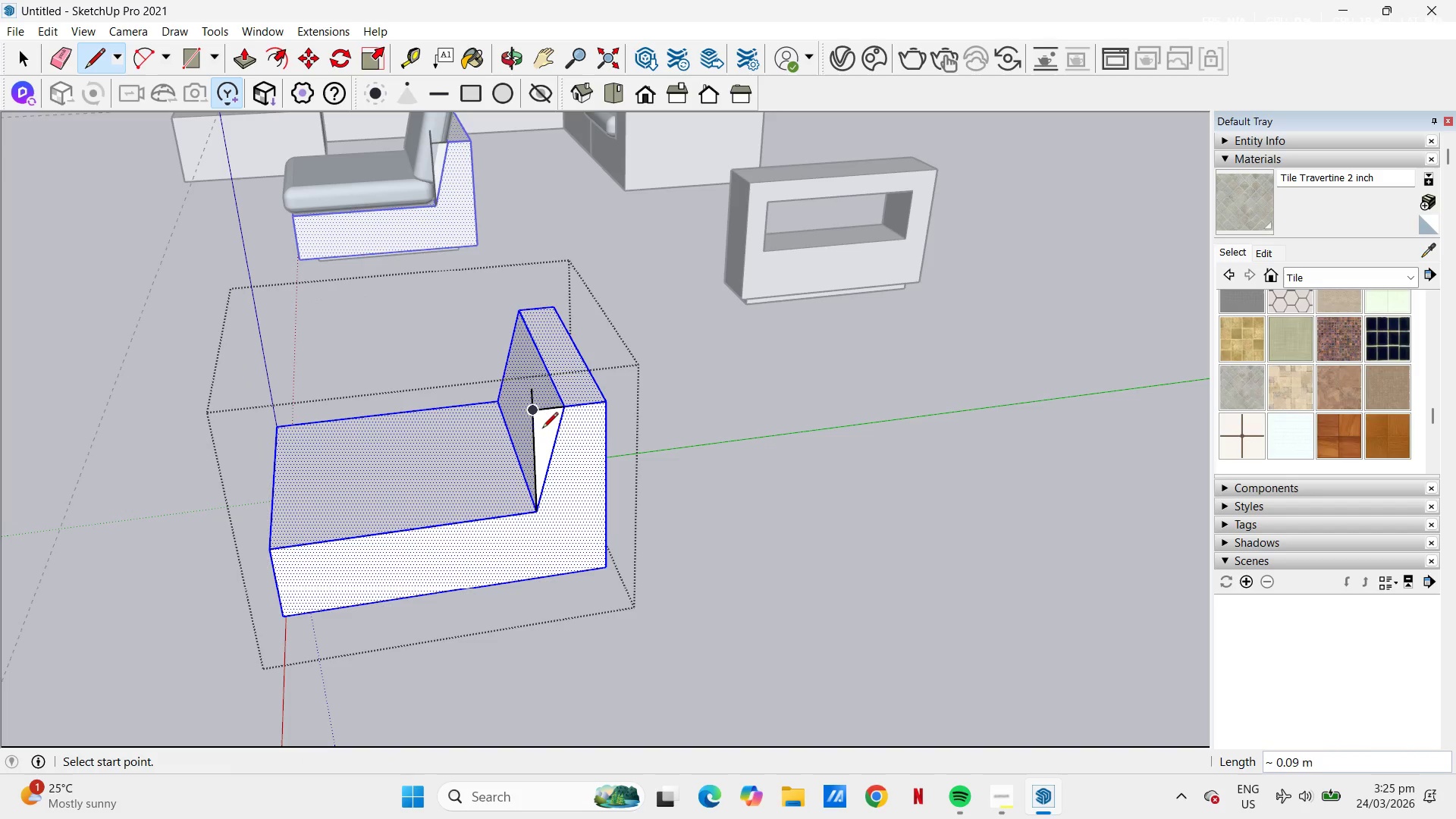 
key(P)
 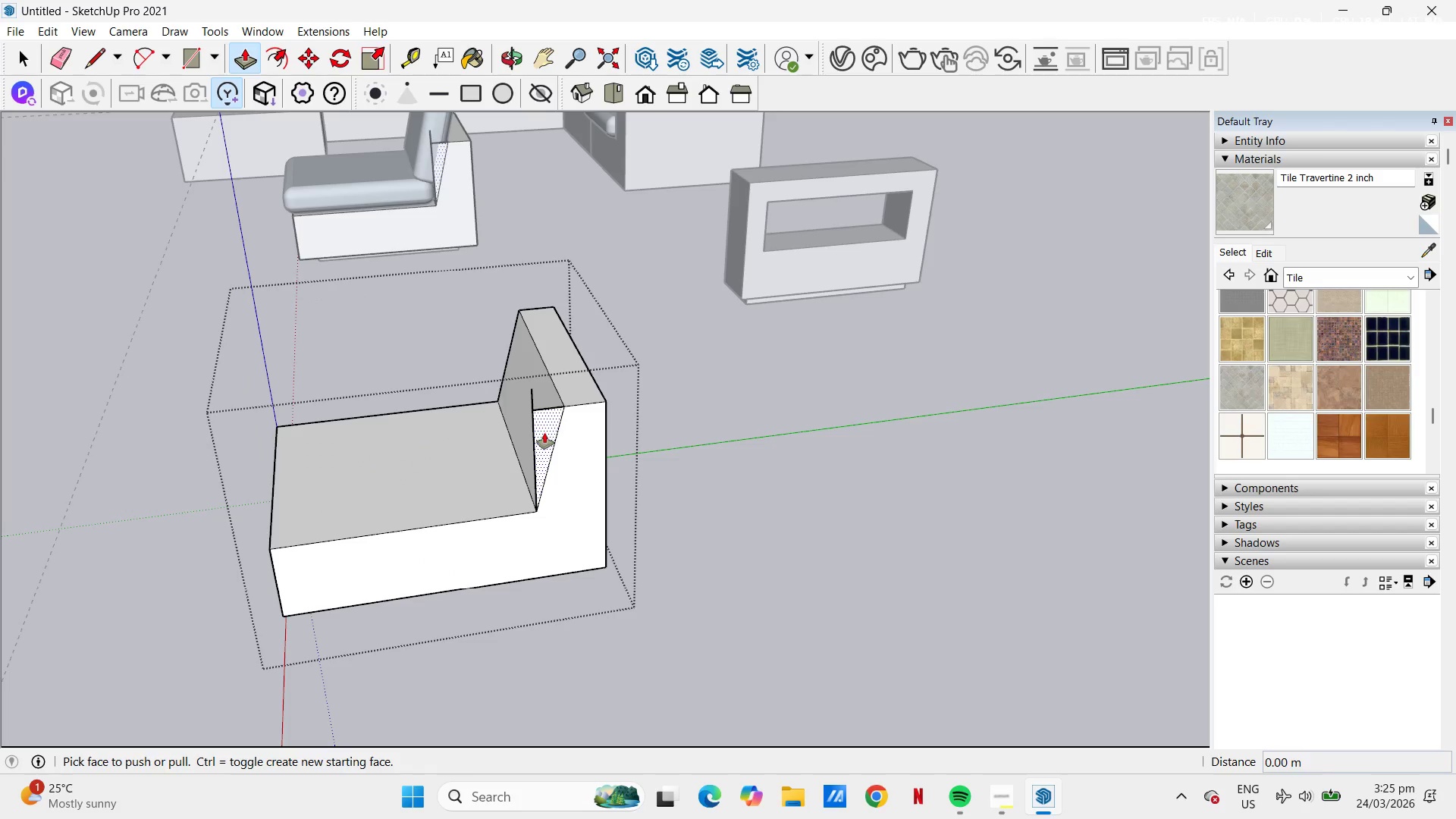 
left_click([544, 433])
 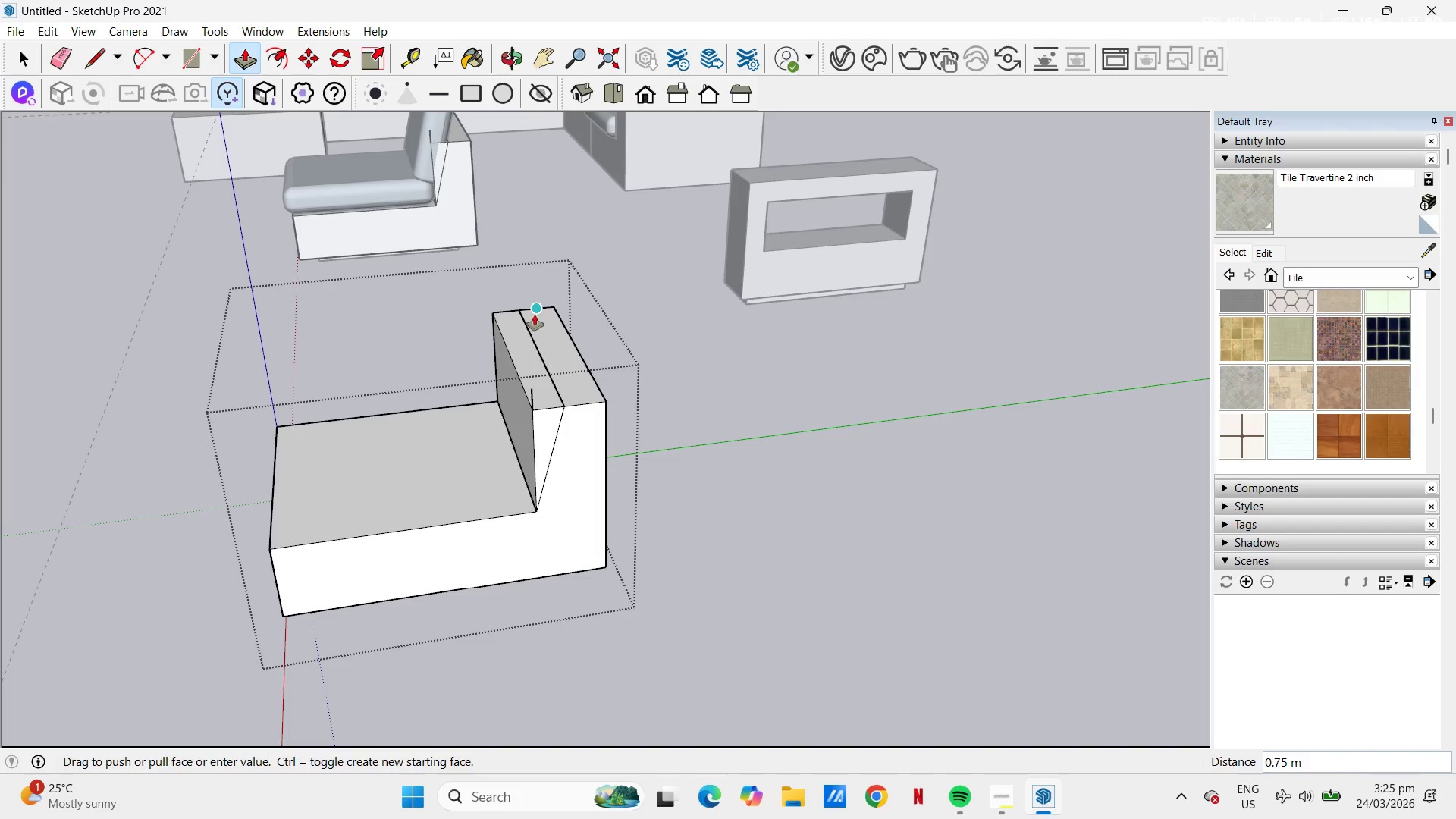 
left_click([535, 315])
 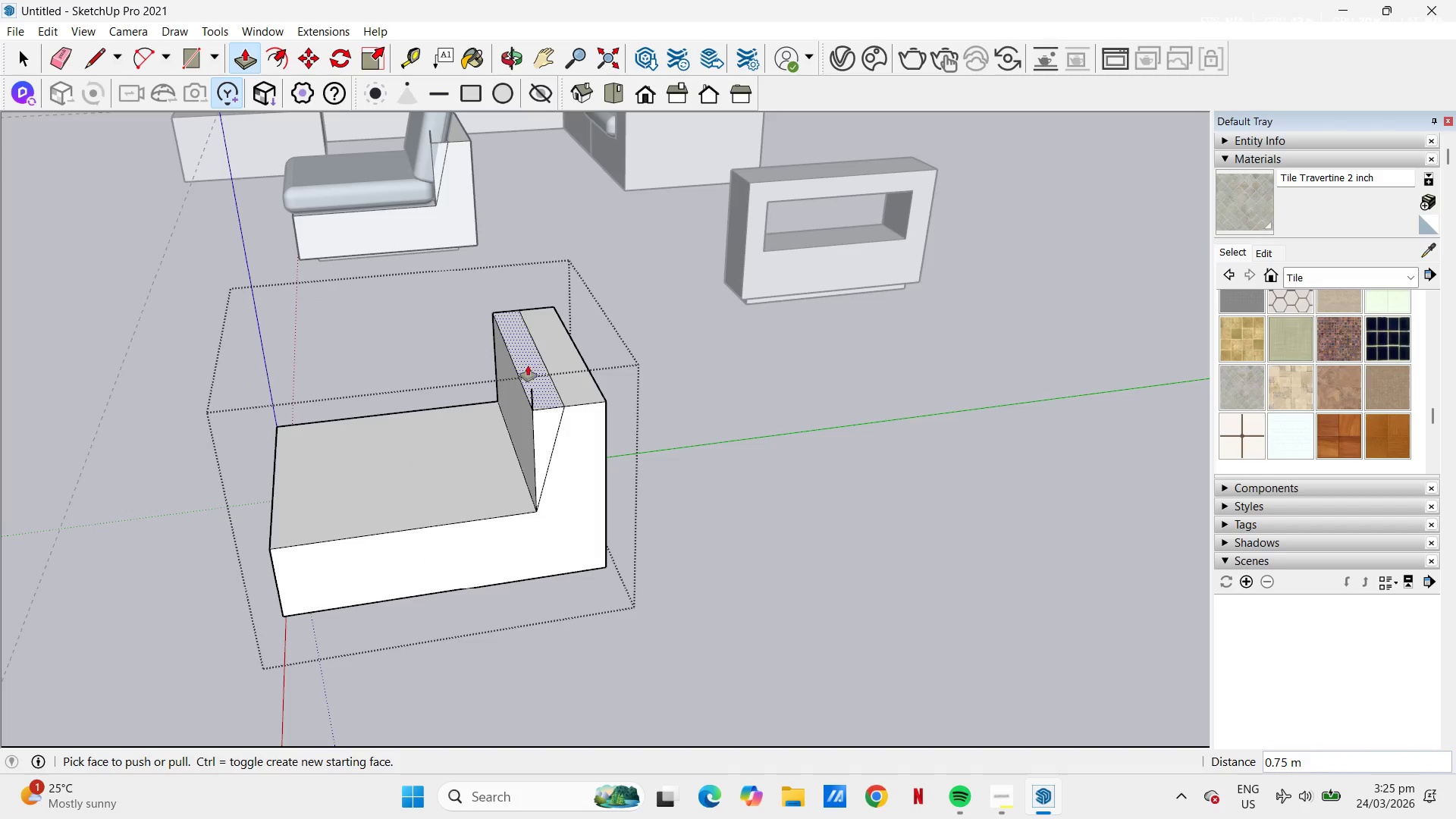 
key(E)
 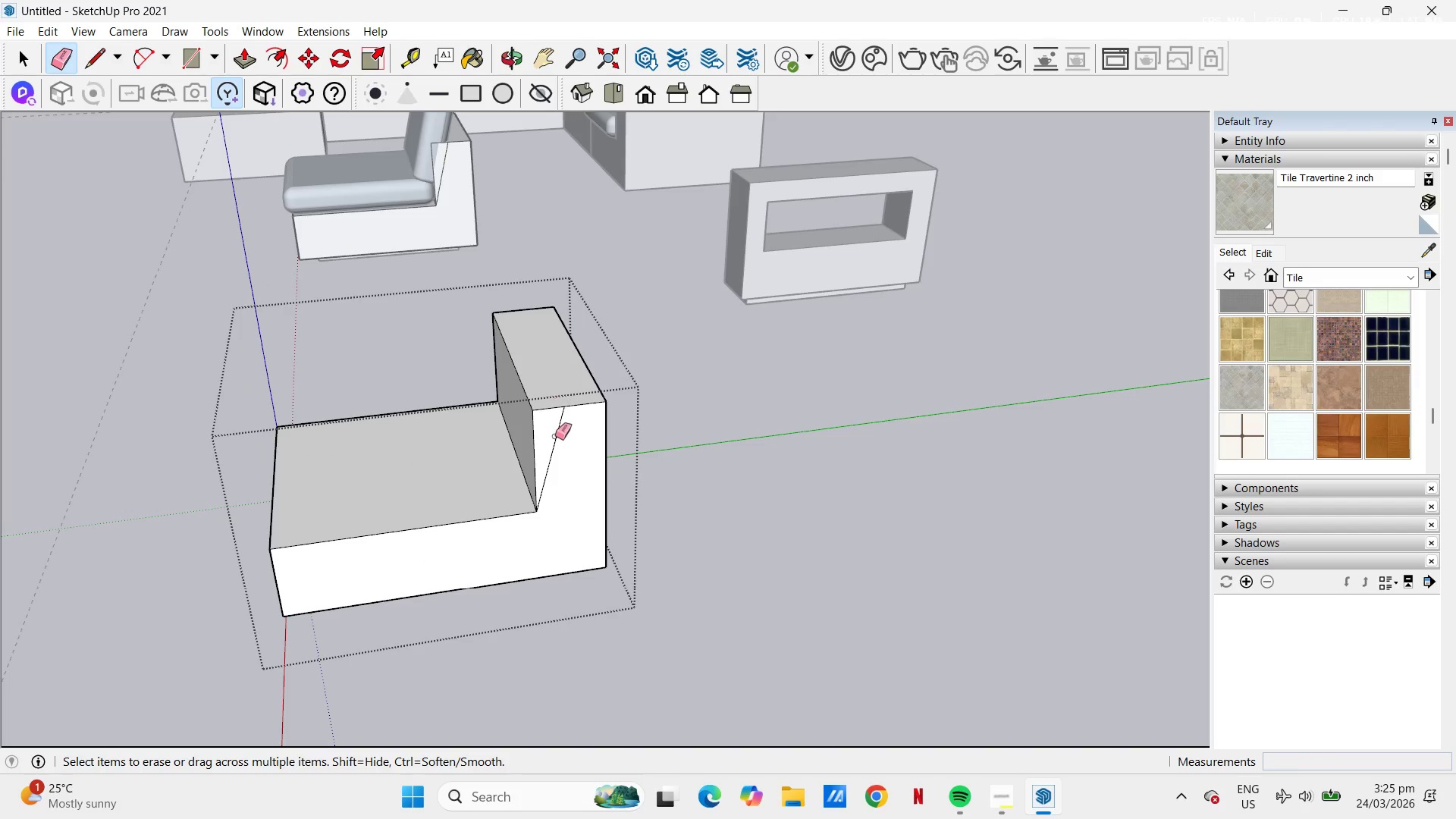 
key(Space)
 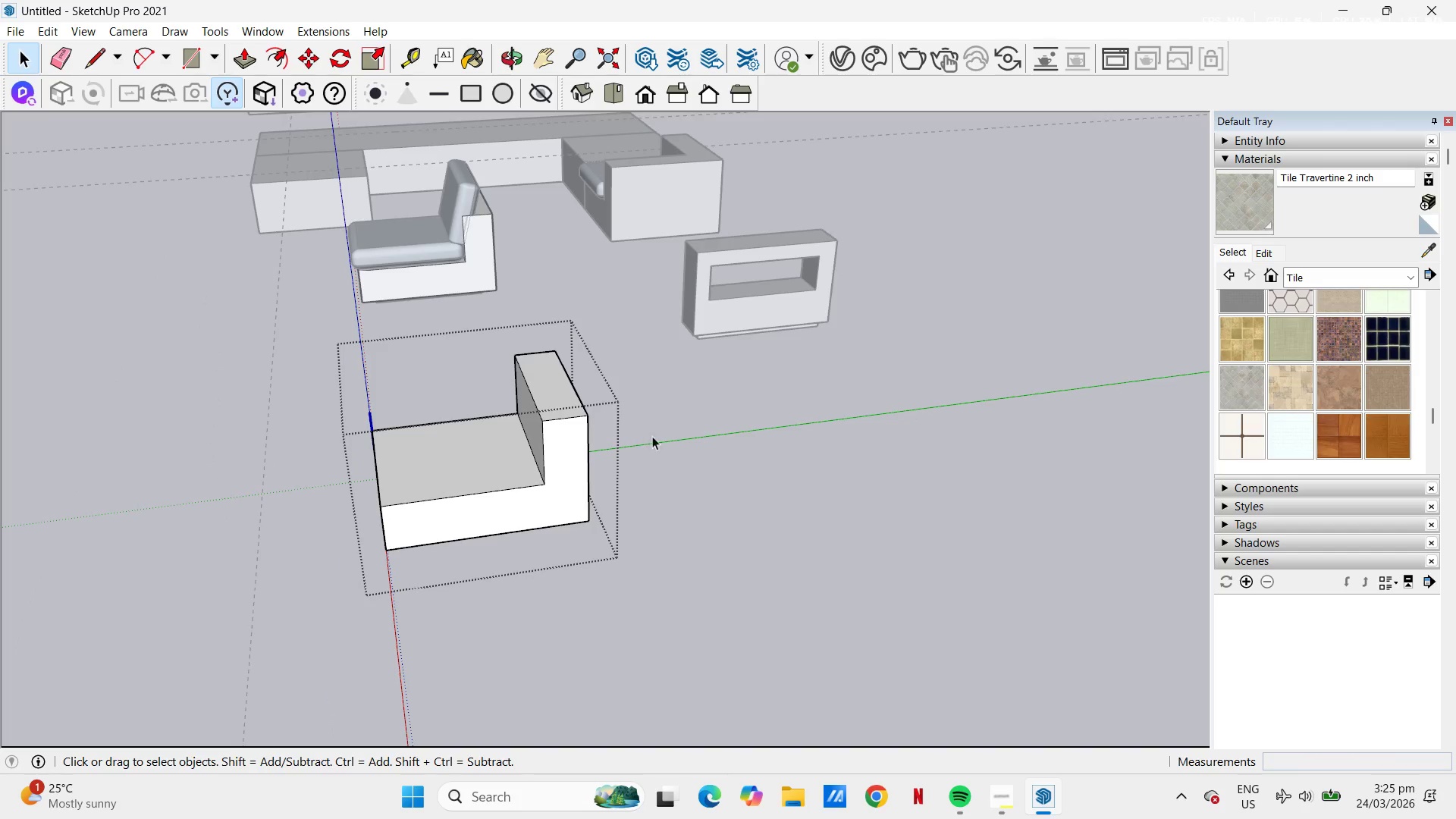 
scroll: coordinate [558, 439], scroll_direction: down, amount: 5.0
 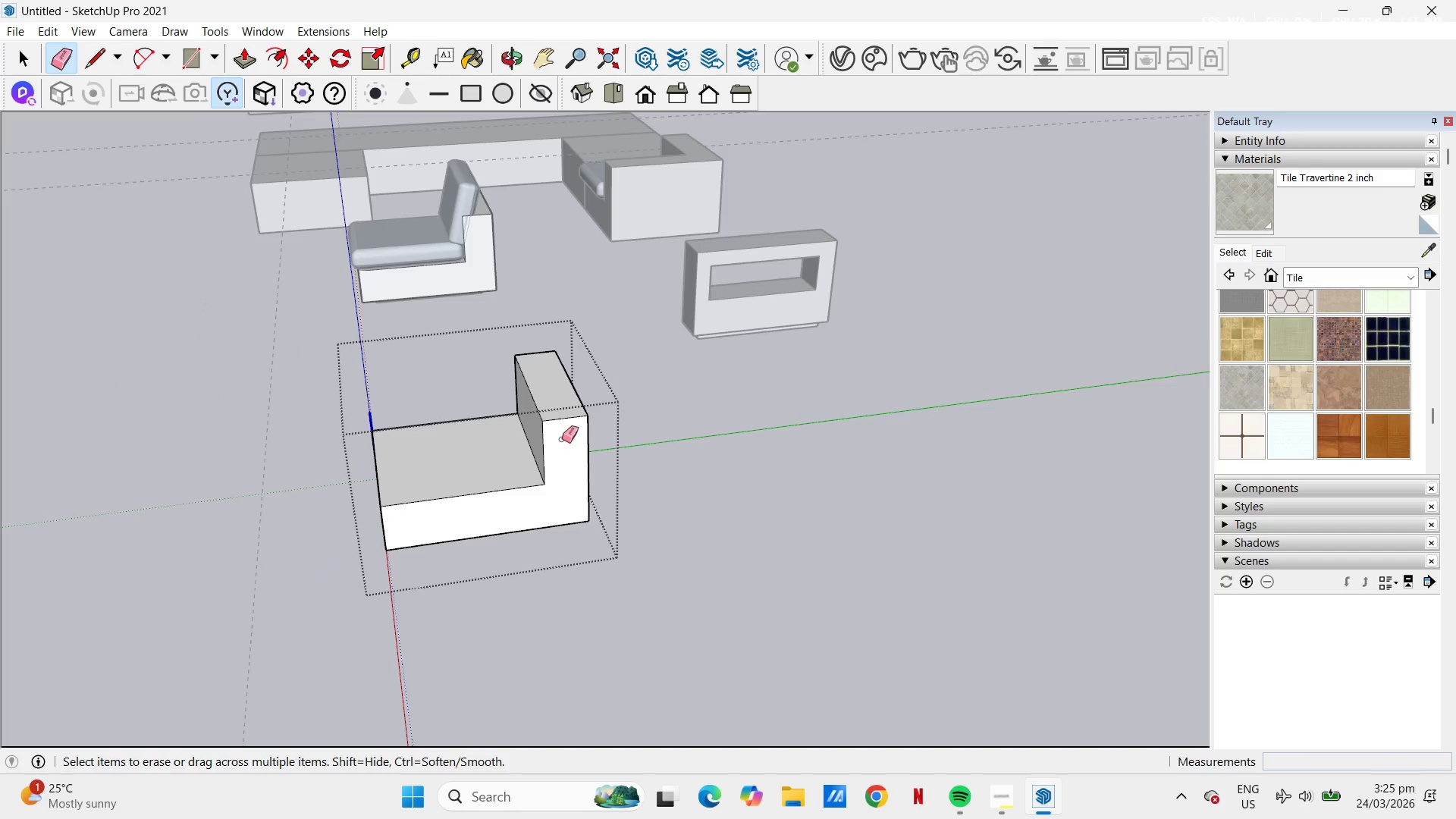 
left_click([658, 435])
 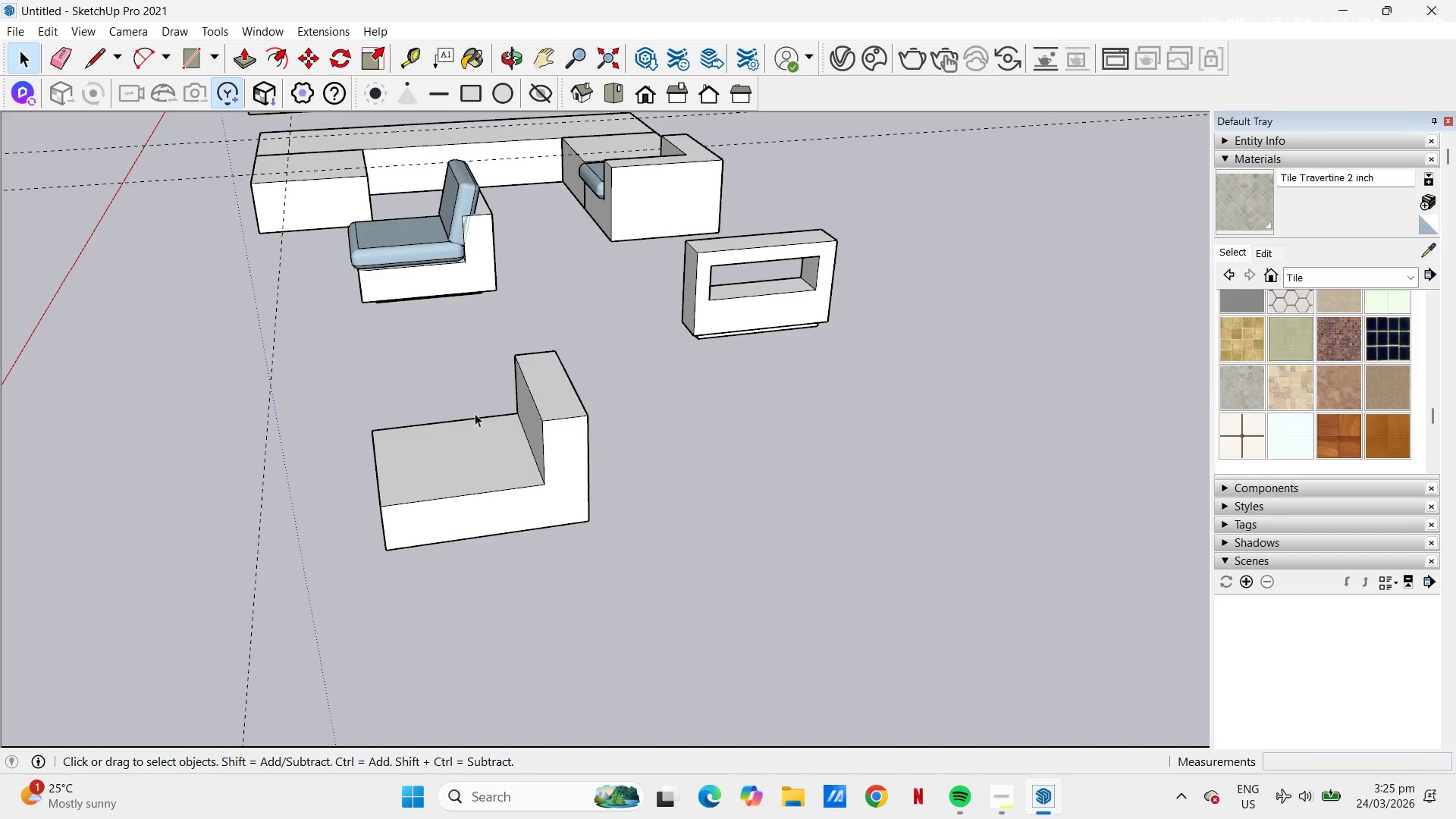 
scroll: coordinate [516, 401], scroll_direction: down, amount: 5.0
 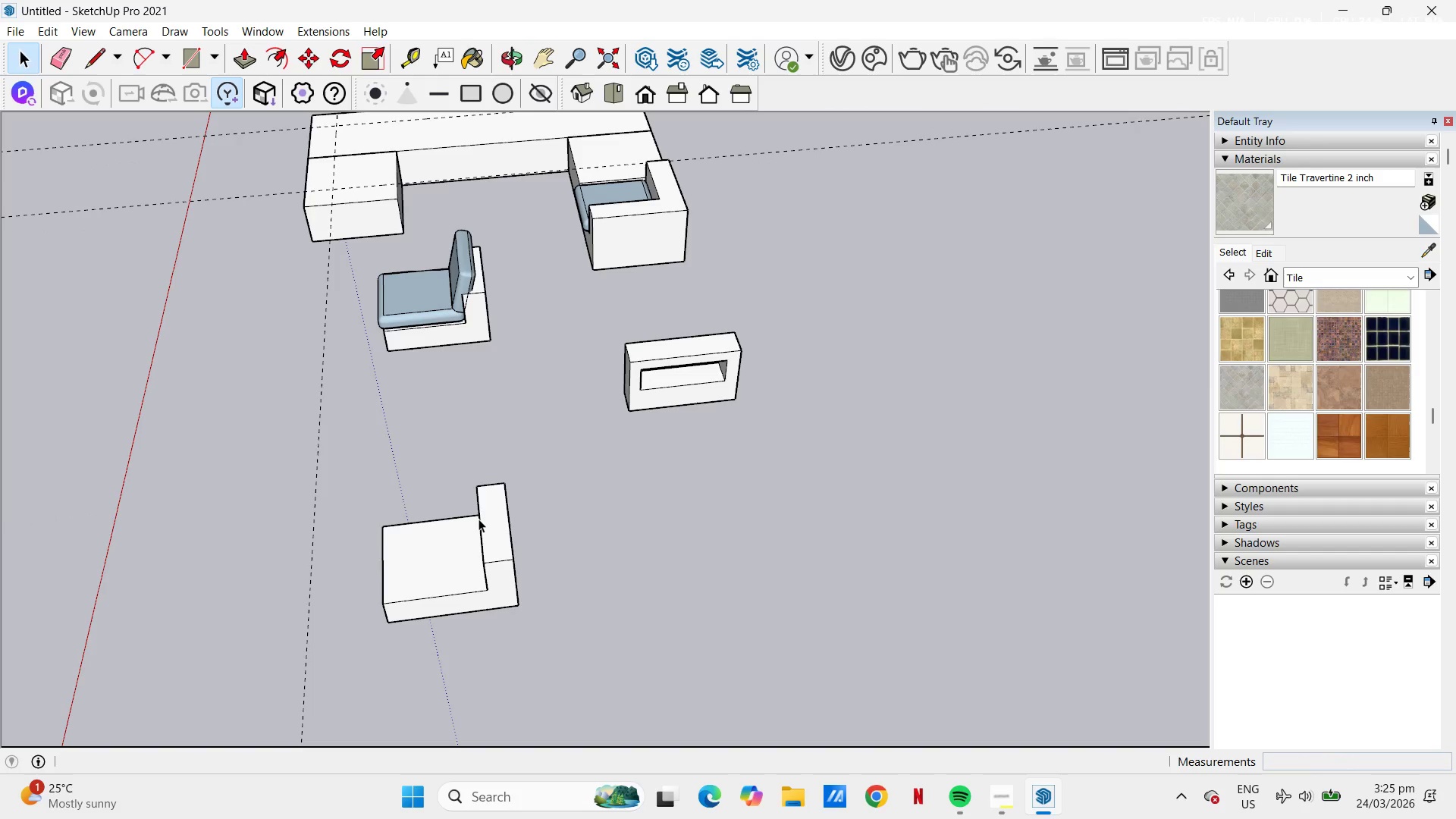 
left_click([479, 519])
 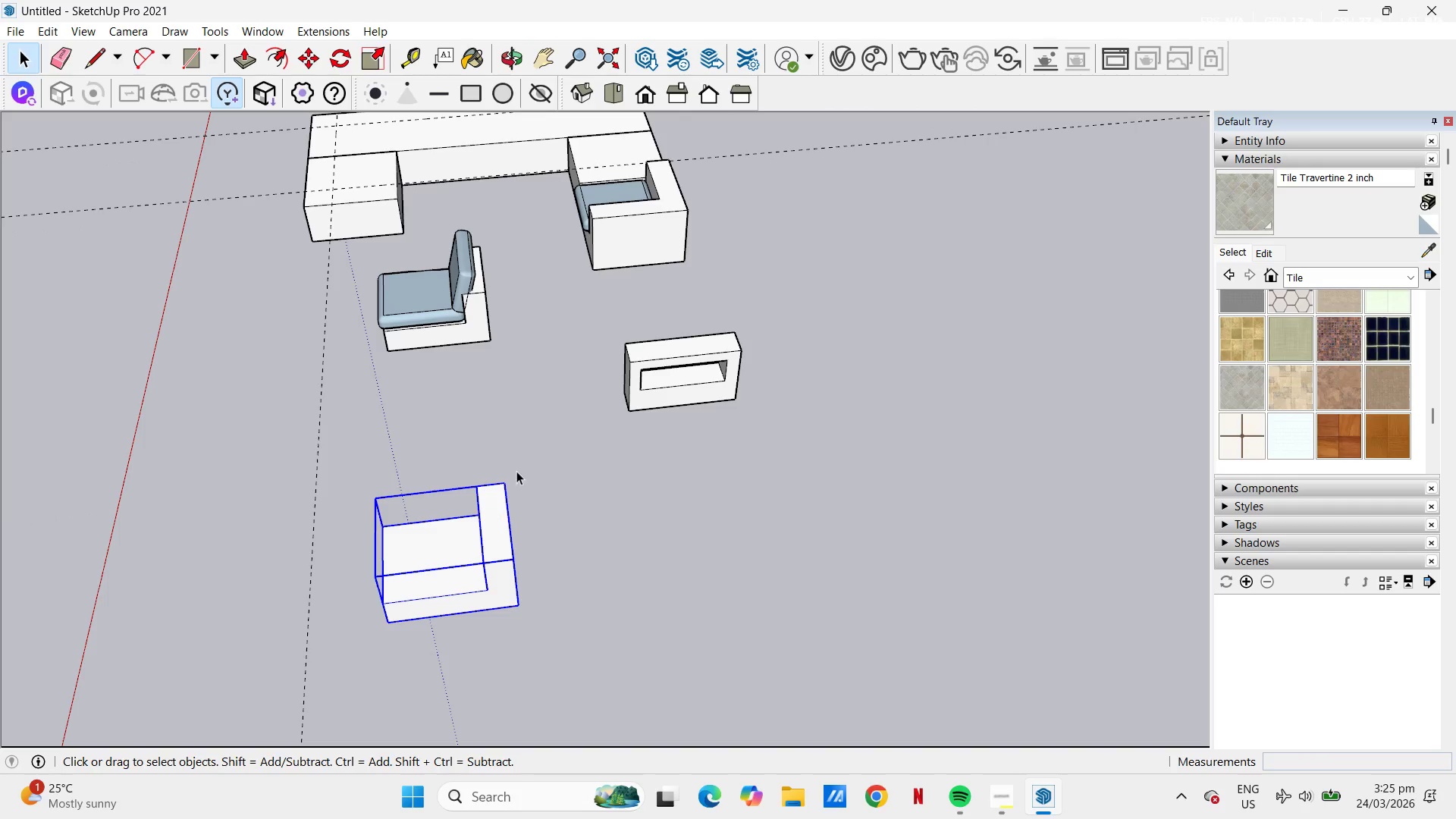 
type(hm)
 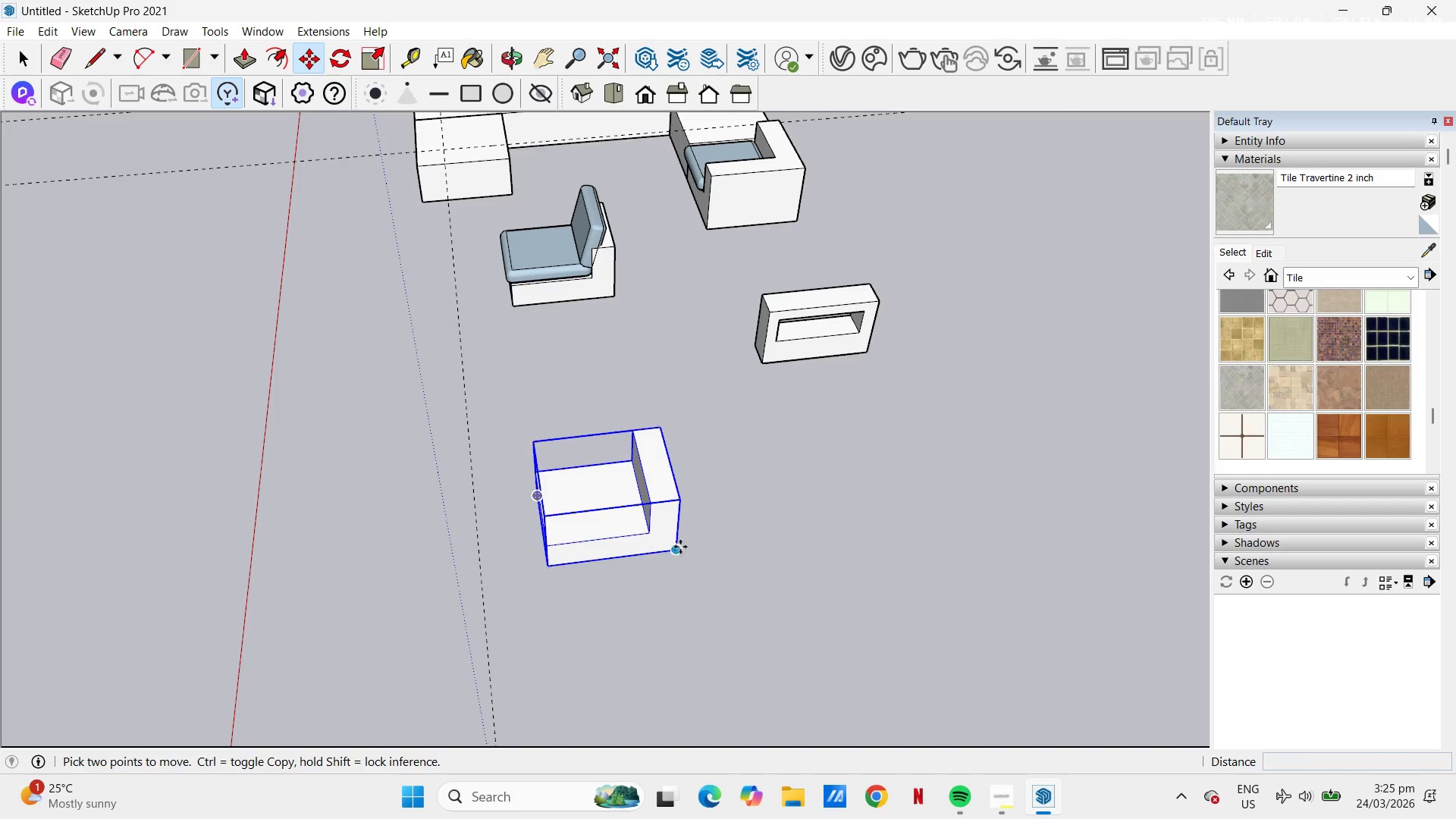 
left_click_drag(start_coordinate=[511, 452], to_coordinate=[672, 394])
 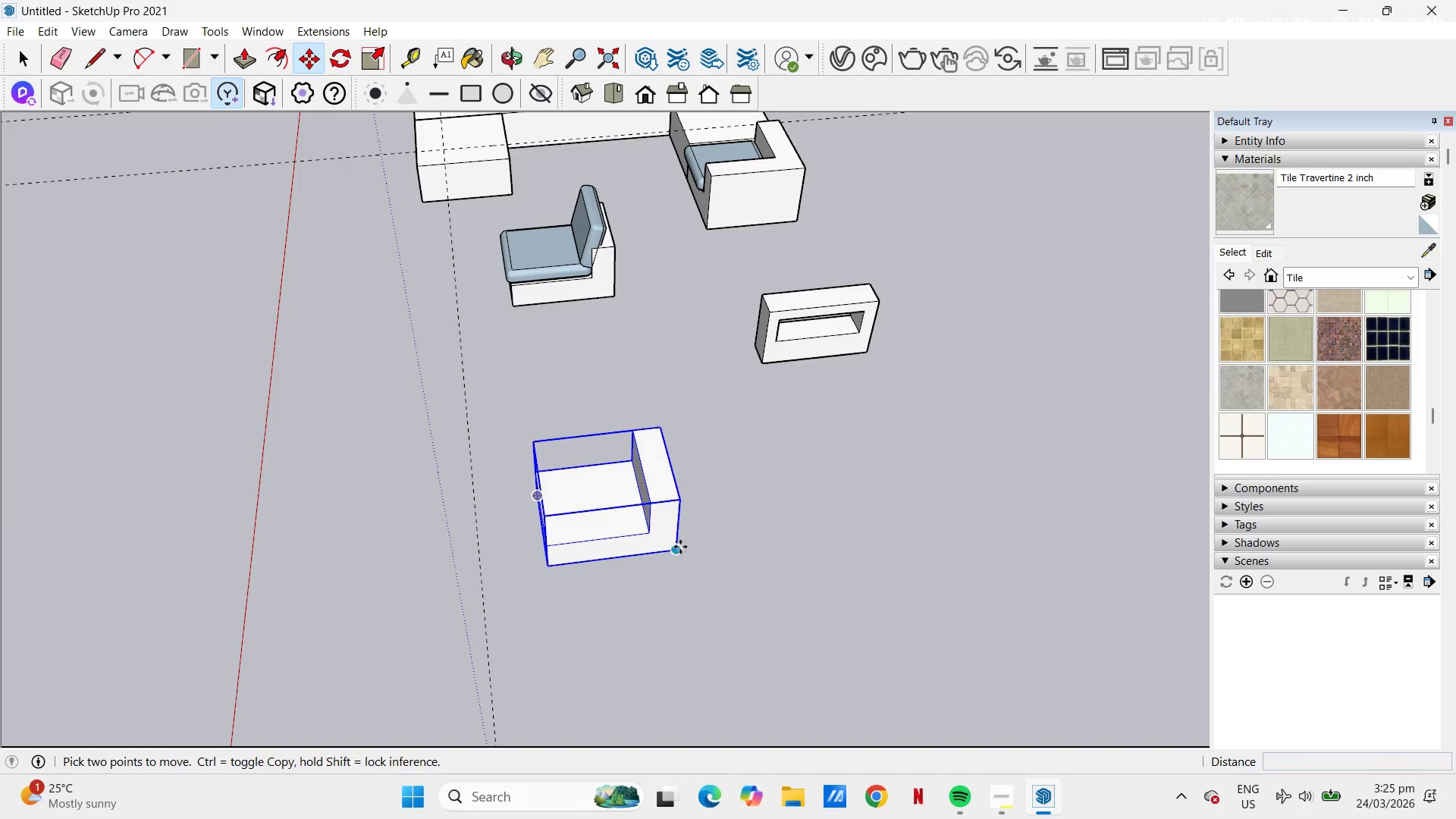 
left_click([677, 548])
 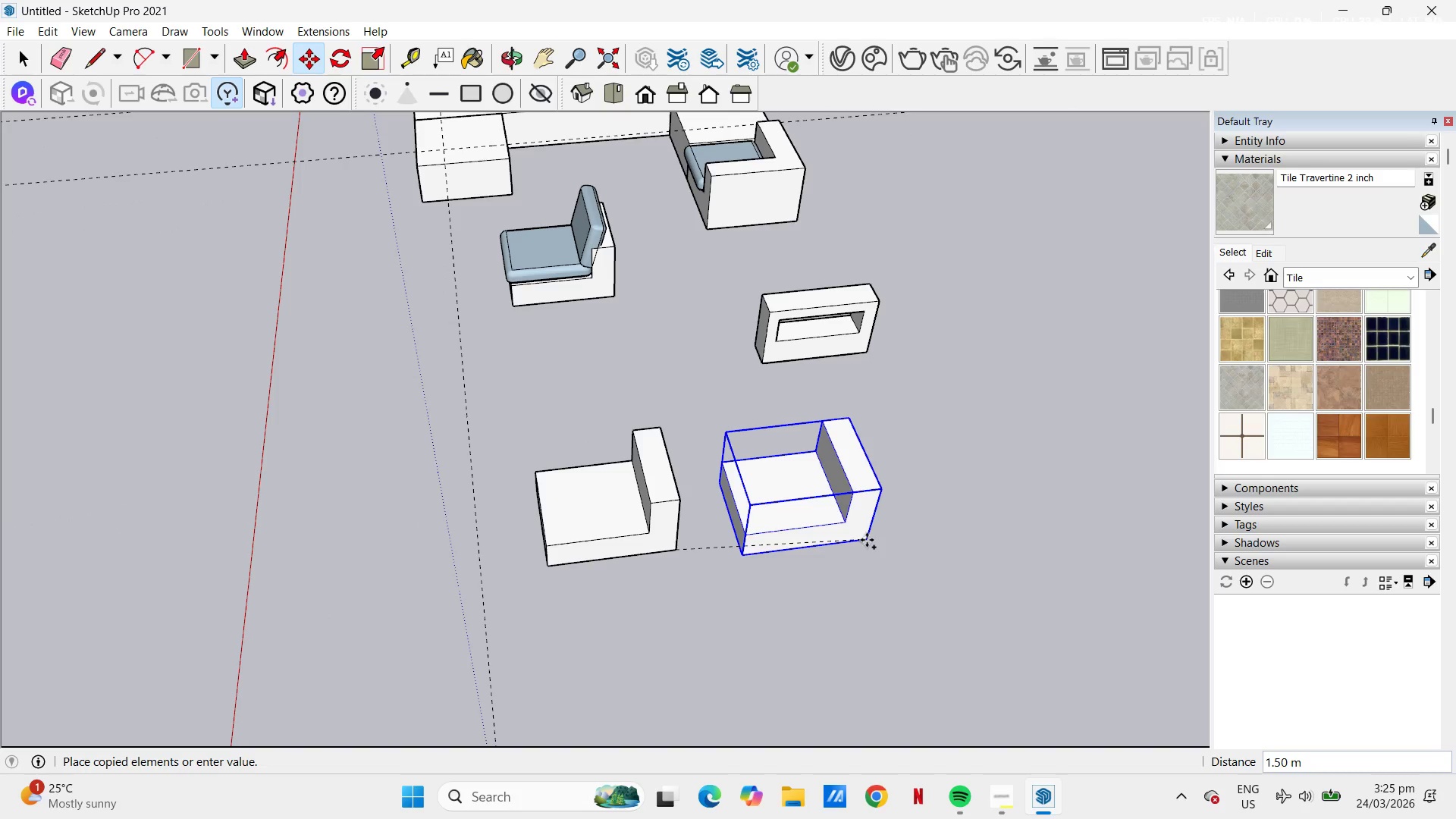 
left_click([867, 540])
 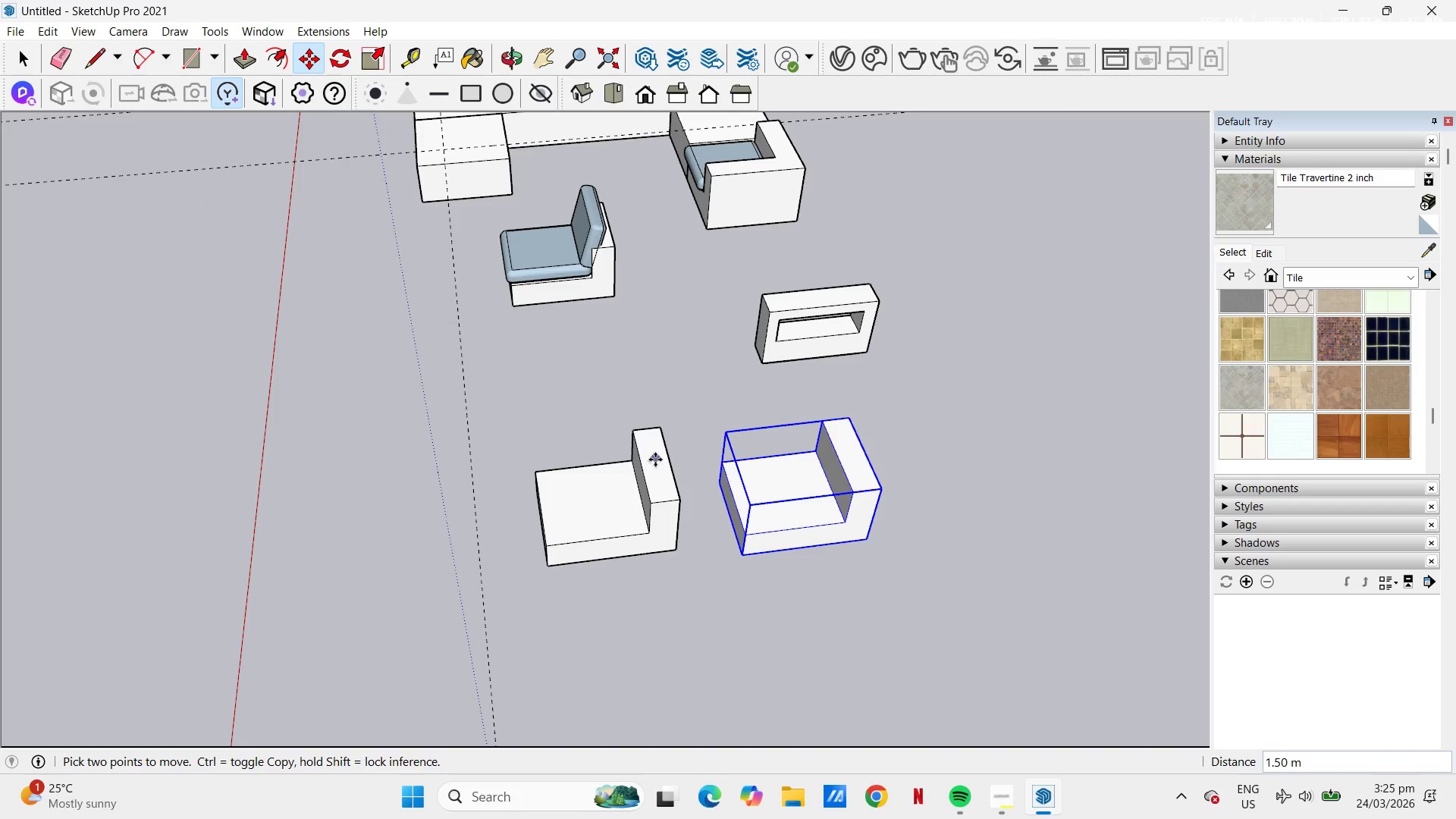 
key(Space)
 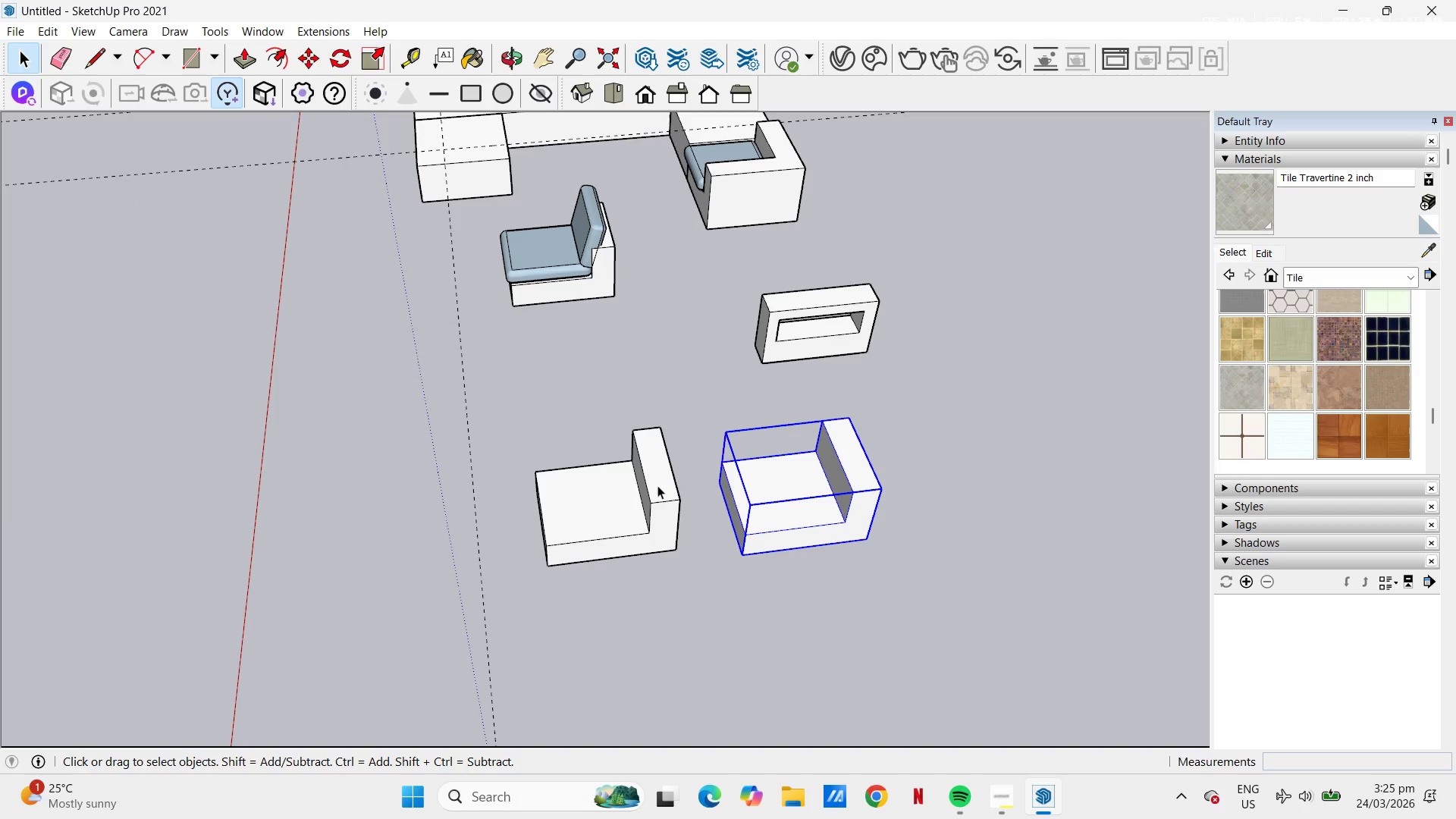 
left_click([657, 487])
 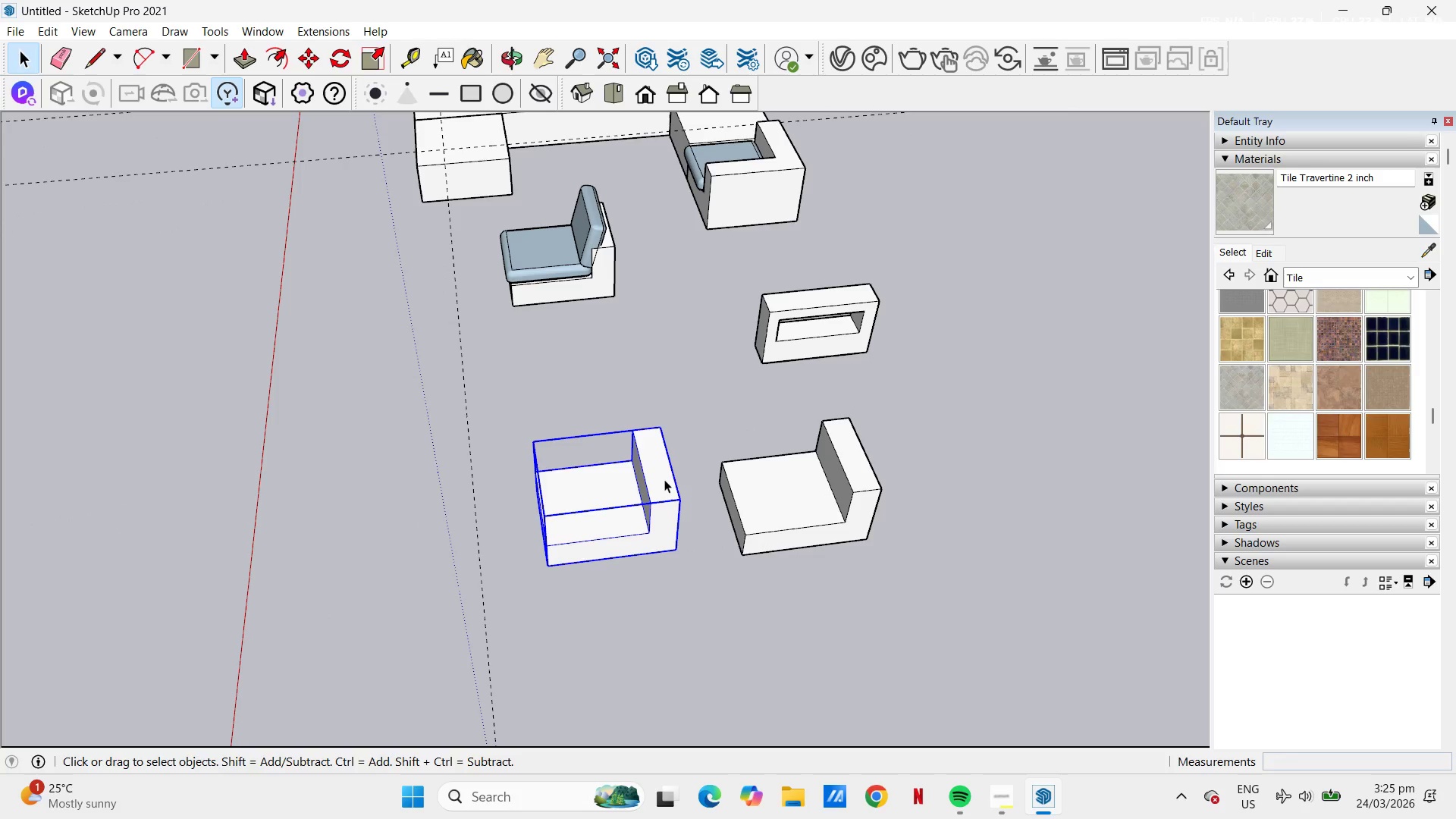 
key(M)
 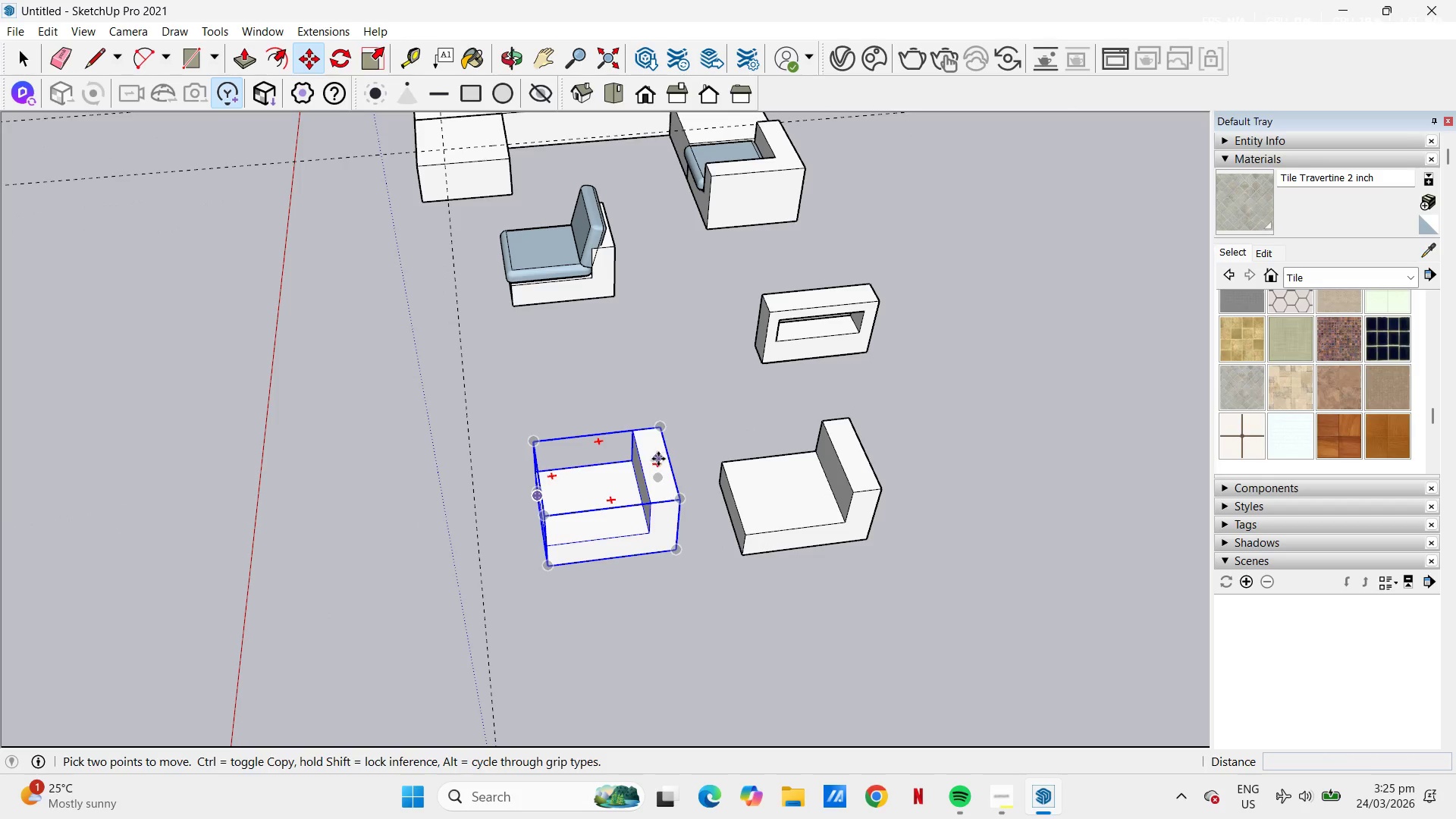 
left_click_drag(start_coordinate=[658, 466], to_coordinate=[658, 461])
 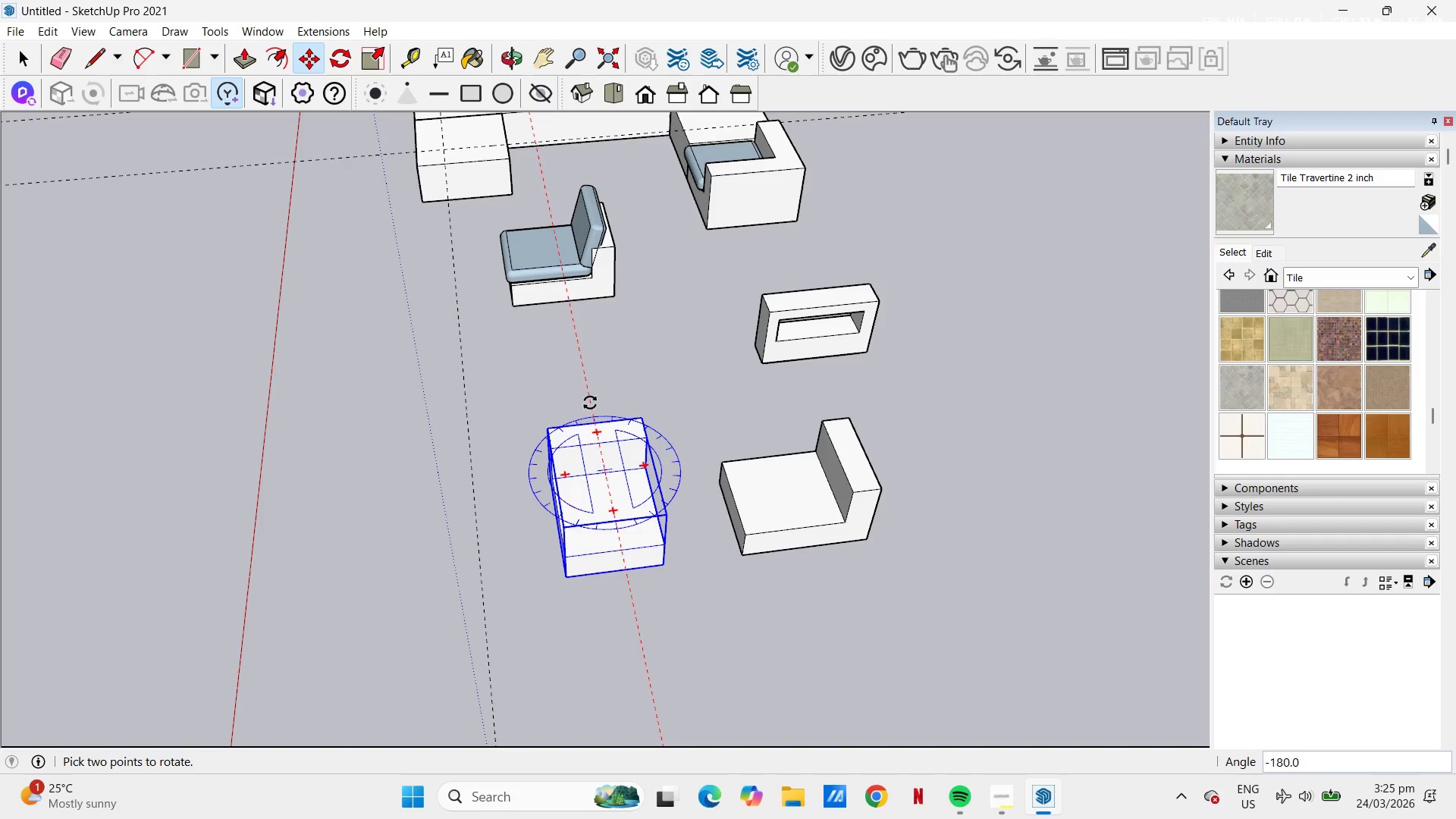 
left_click([590, 403])
 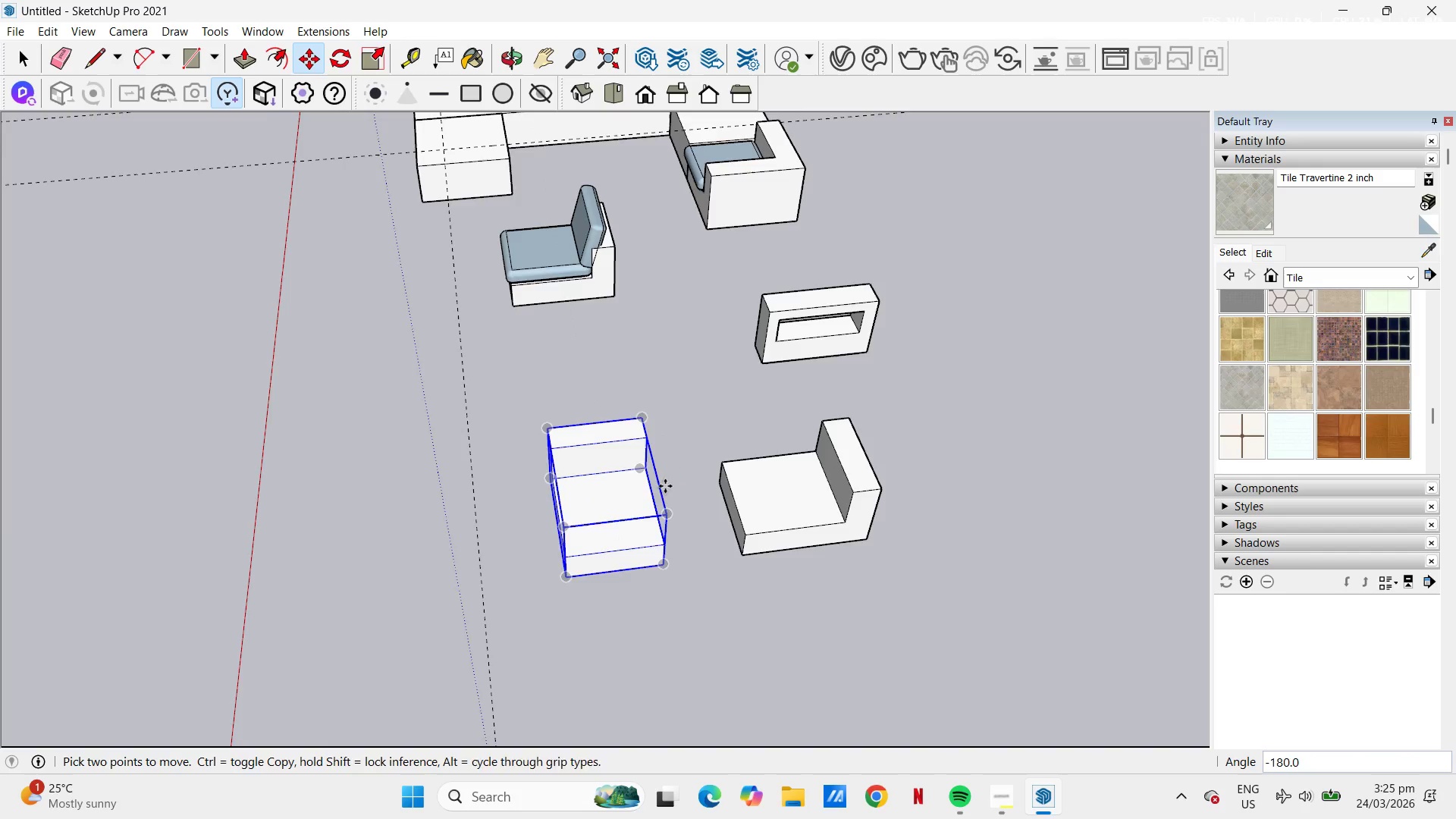 
key(Space)
 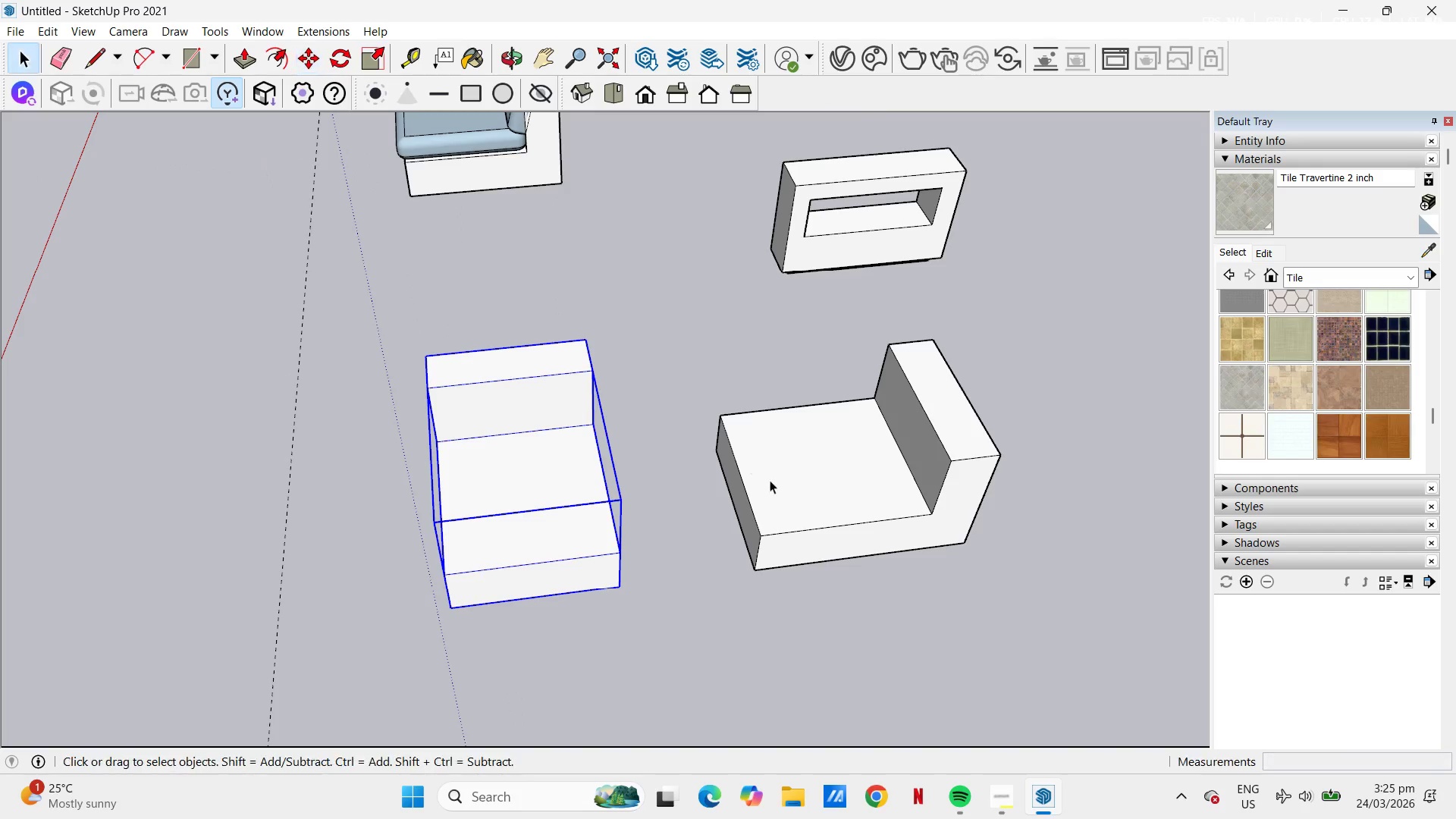 
left_click([770, 480])
 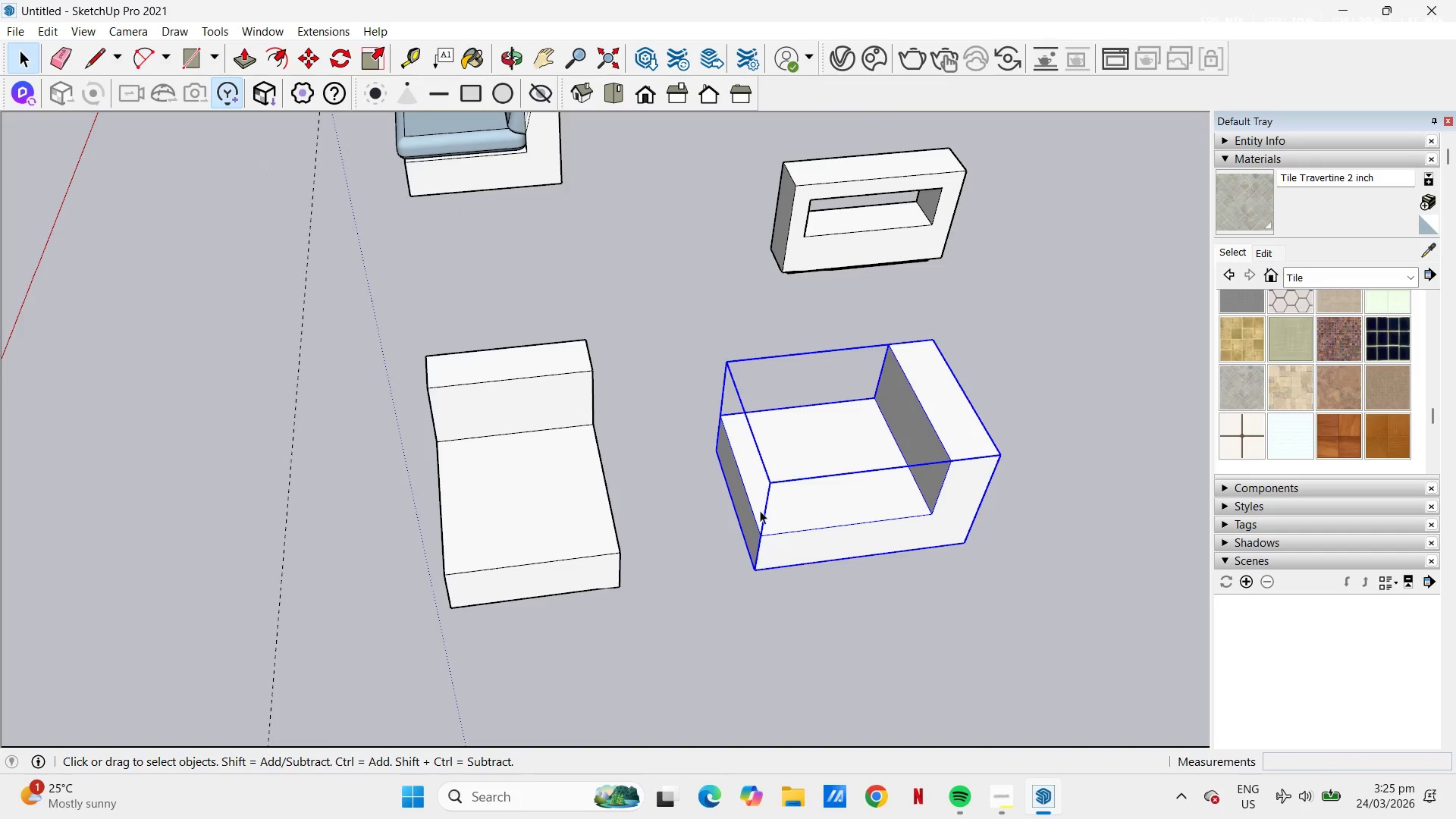 
scroll: coordinate [725, 535], scroll_direction: up, amount: 5.0
 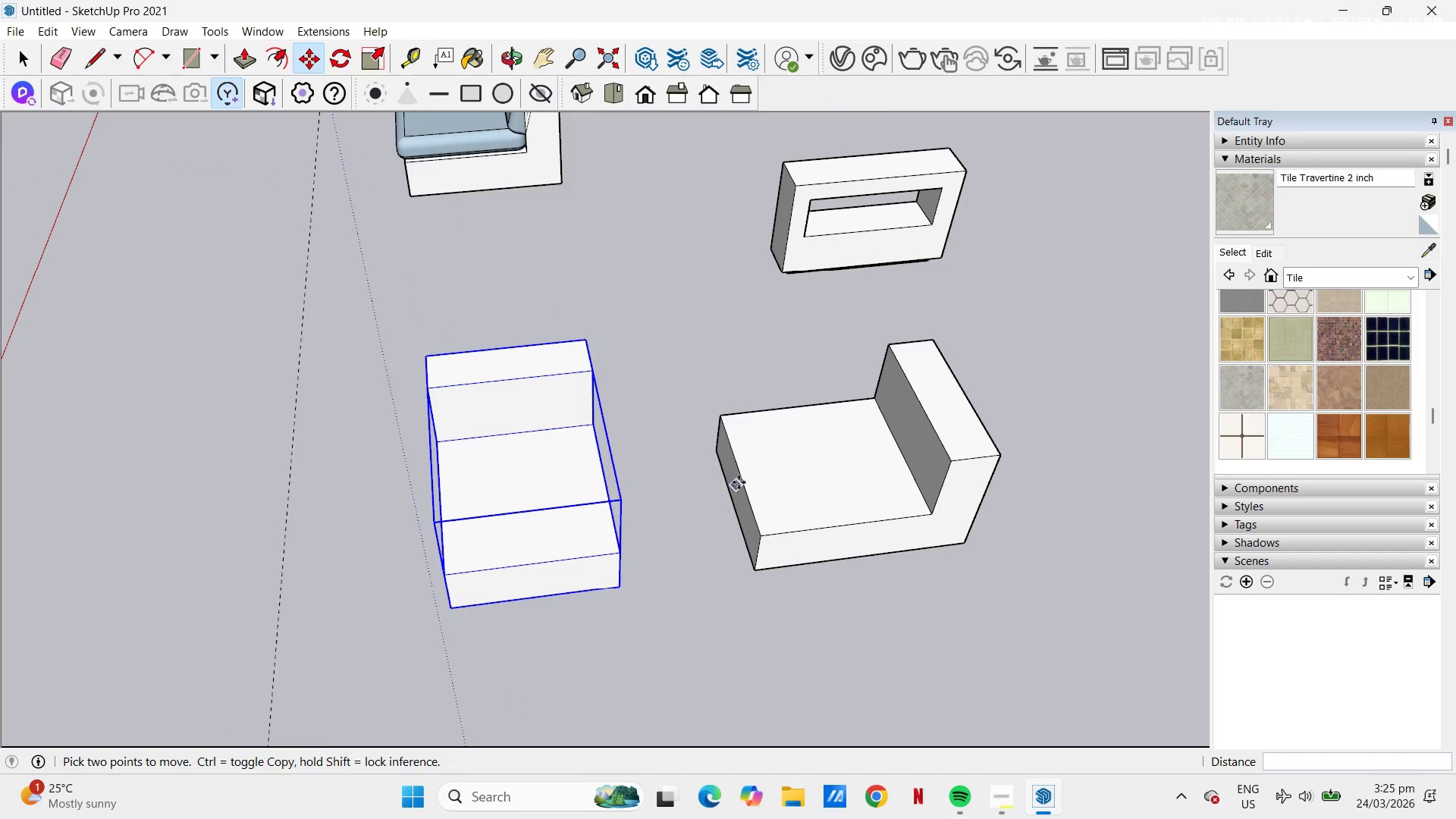 
key(M)
 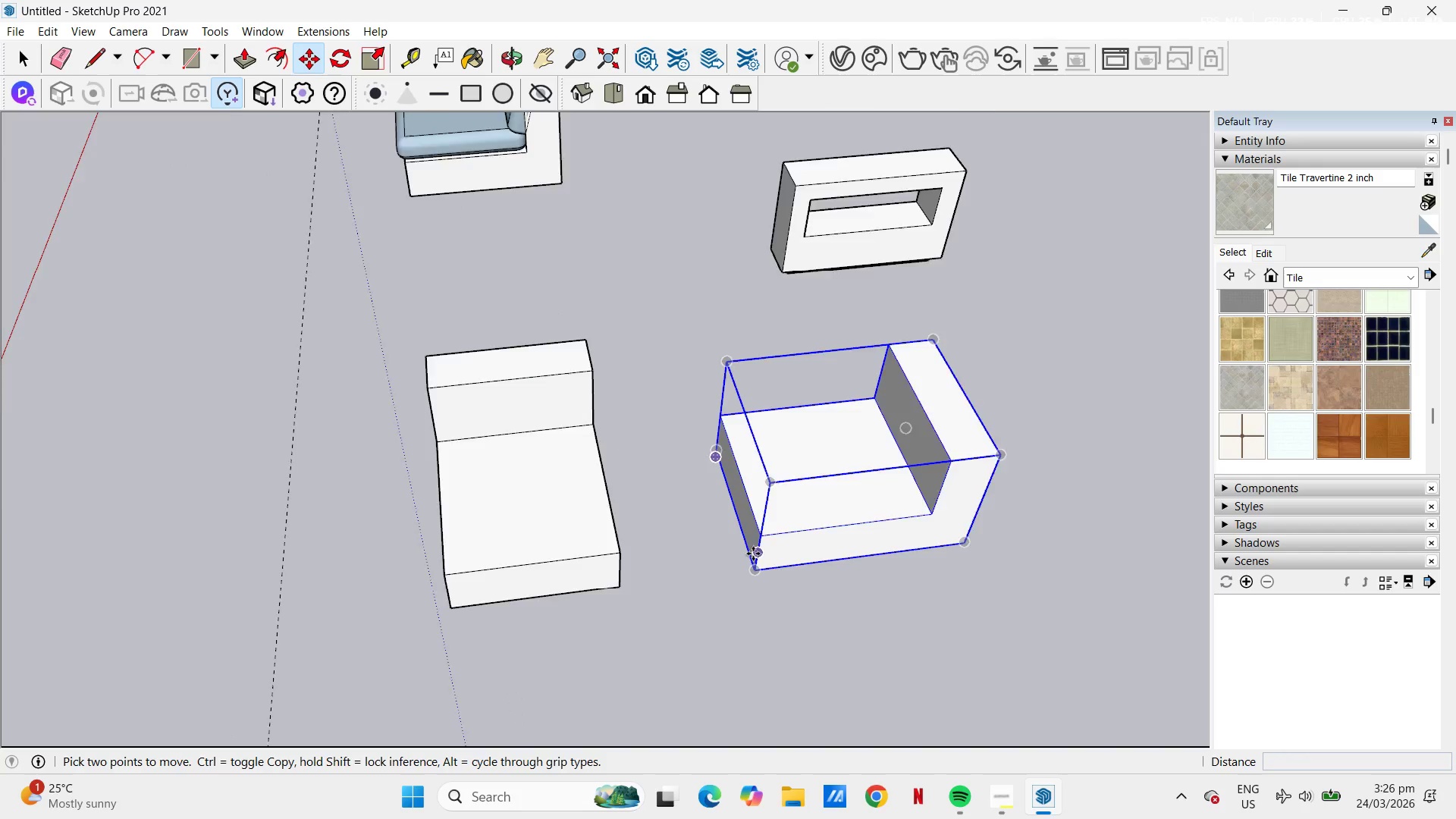 
scroll: coordinate [753, 557], scroll_direction: up, amount: 5.0
 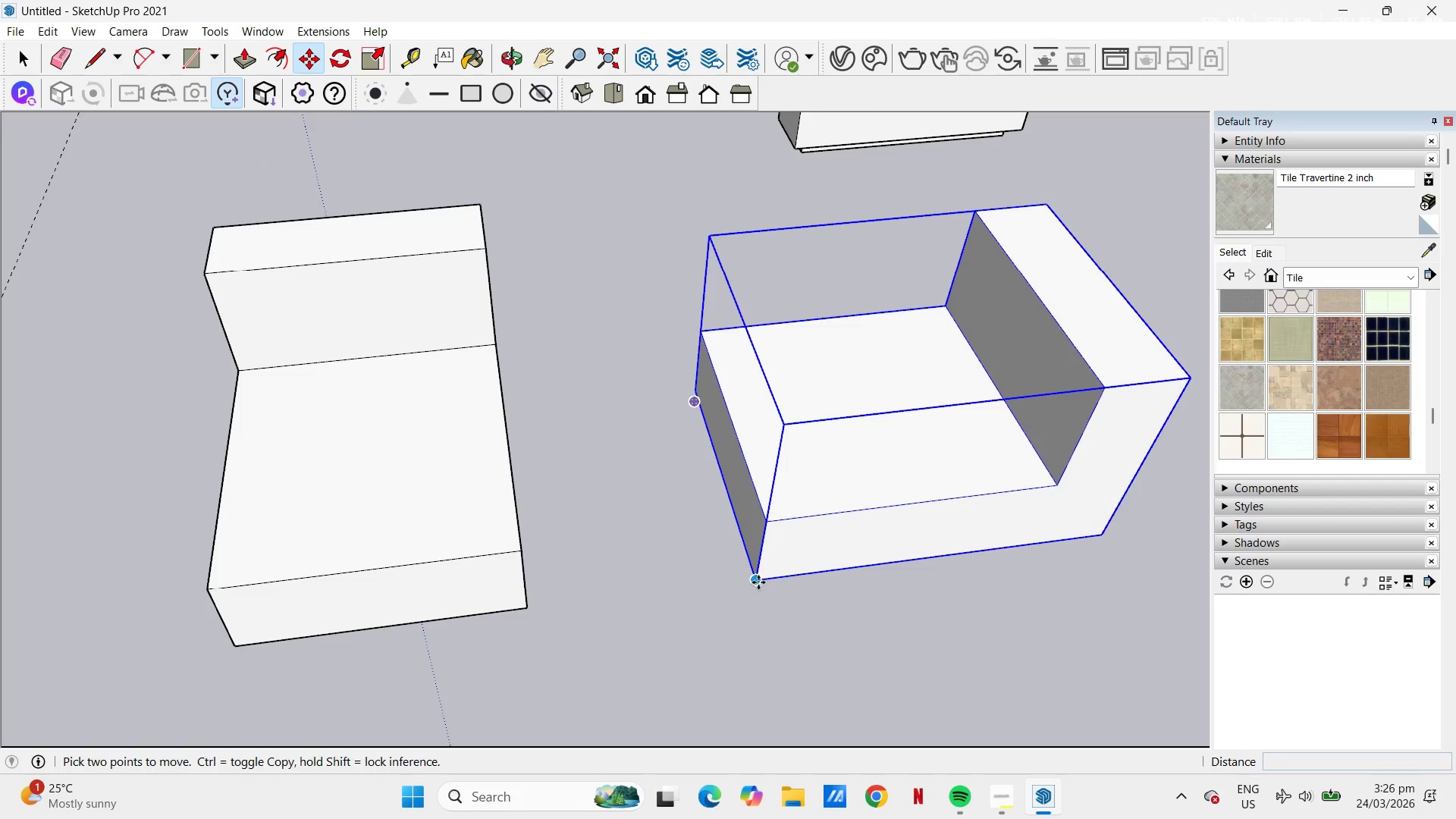 
left_click([758, 582])
 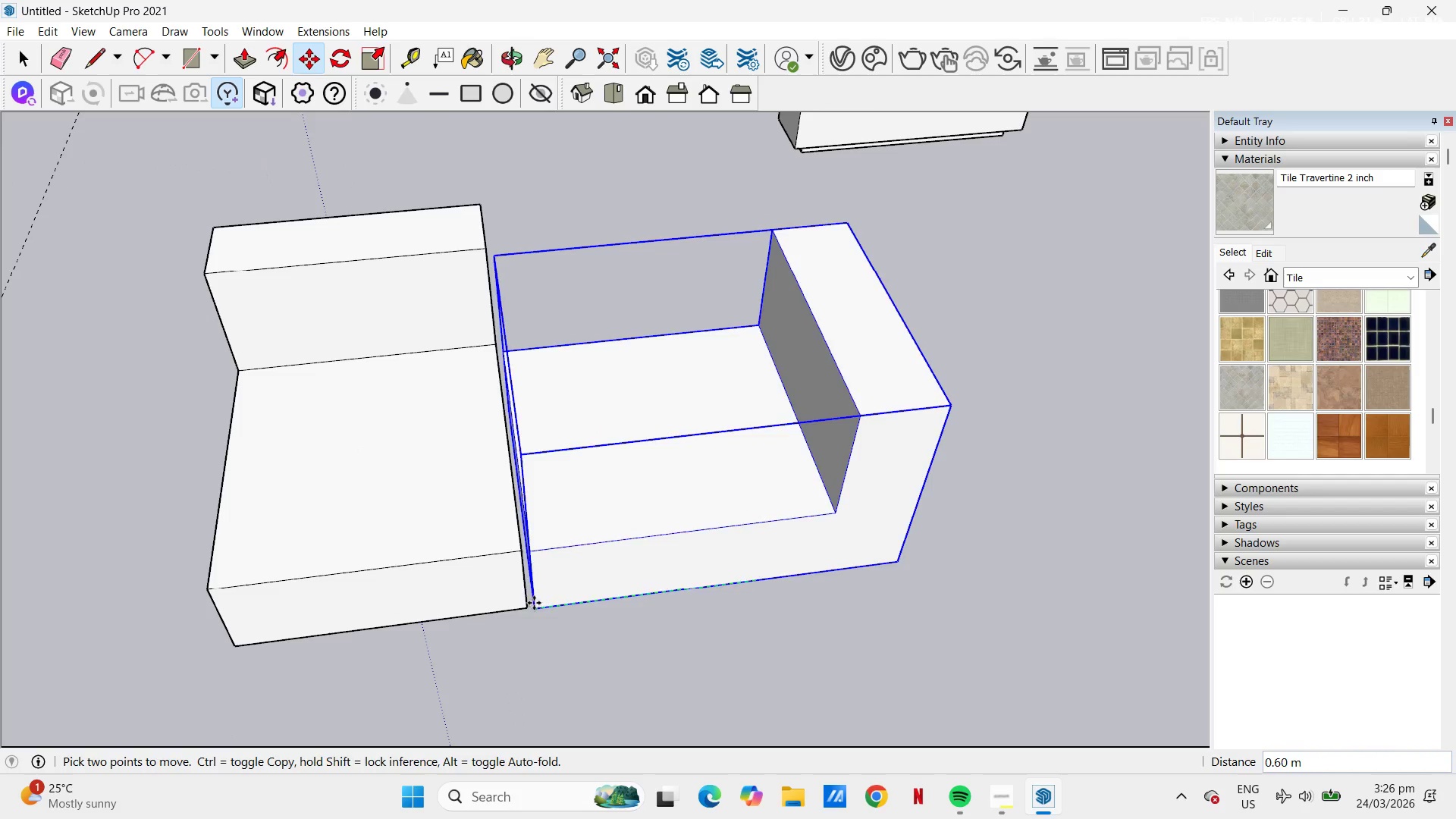 
left_click([528, 607])
 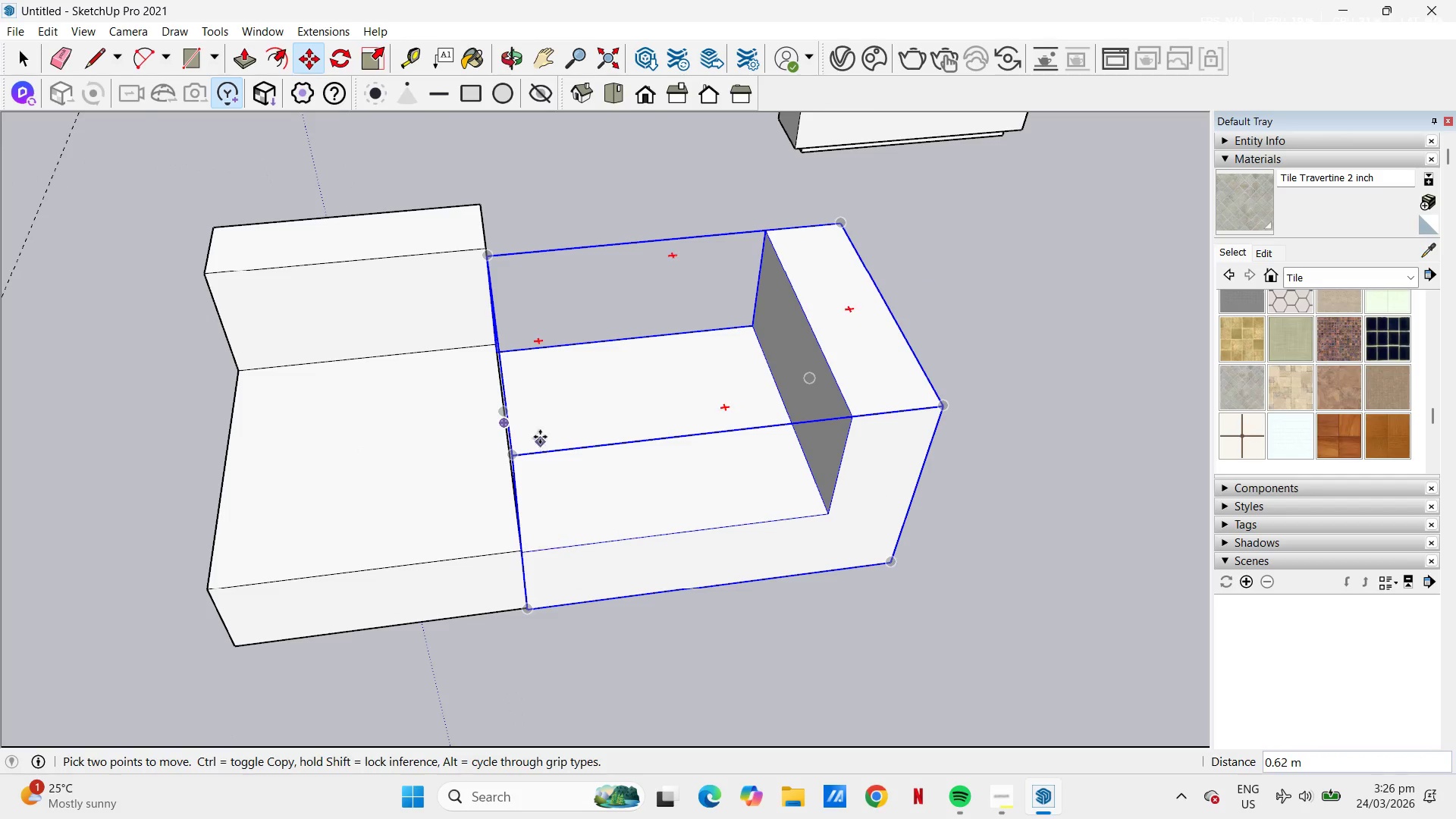 
scroll: coordinate [548, 402], scroll_direction: down, amount: 4.0
 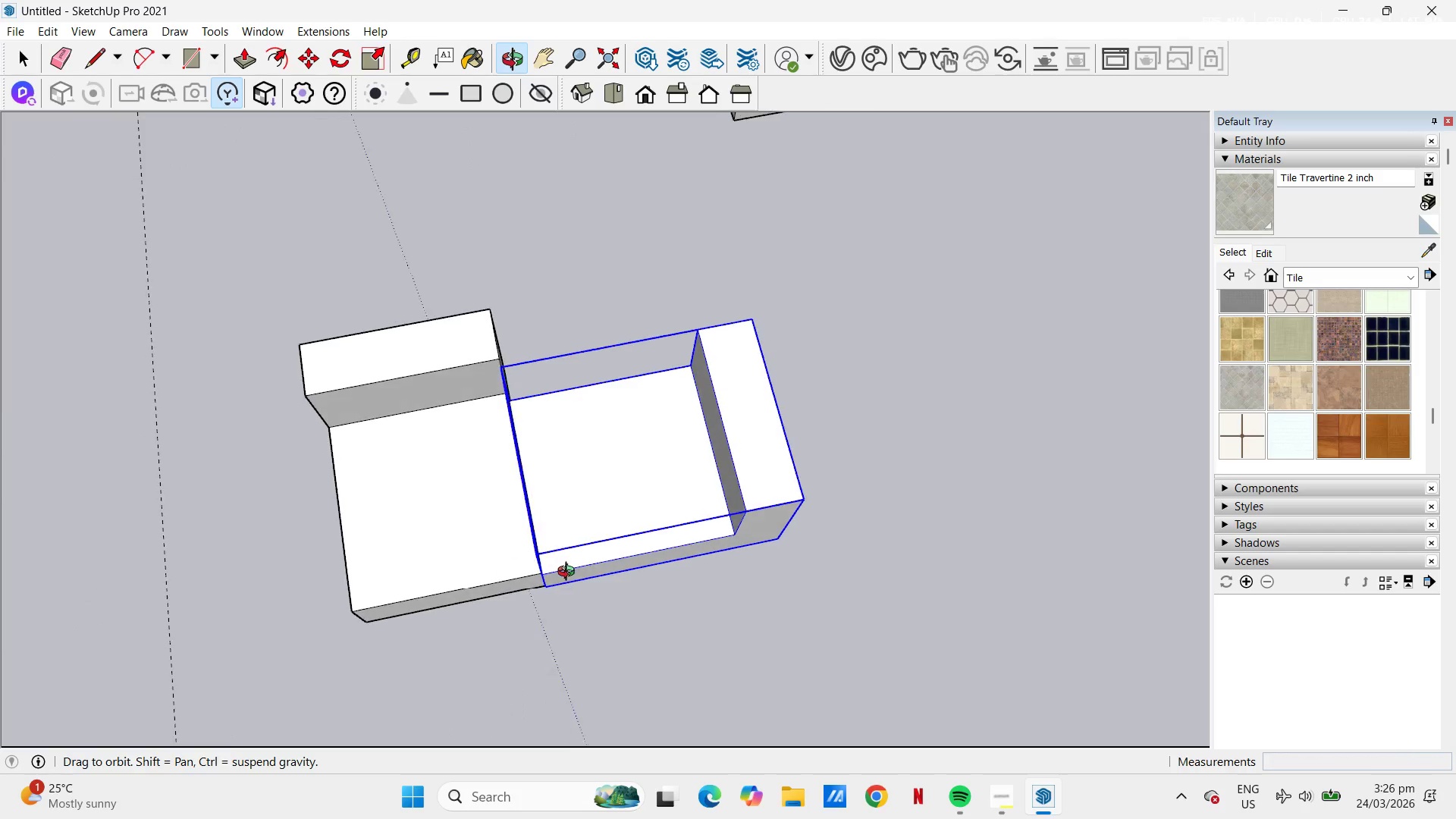 
left_click([635, 433])
 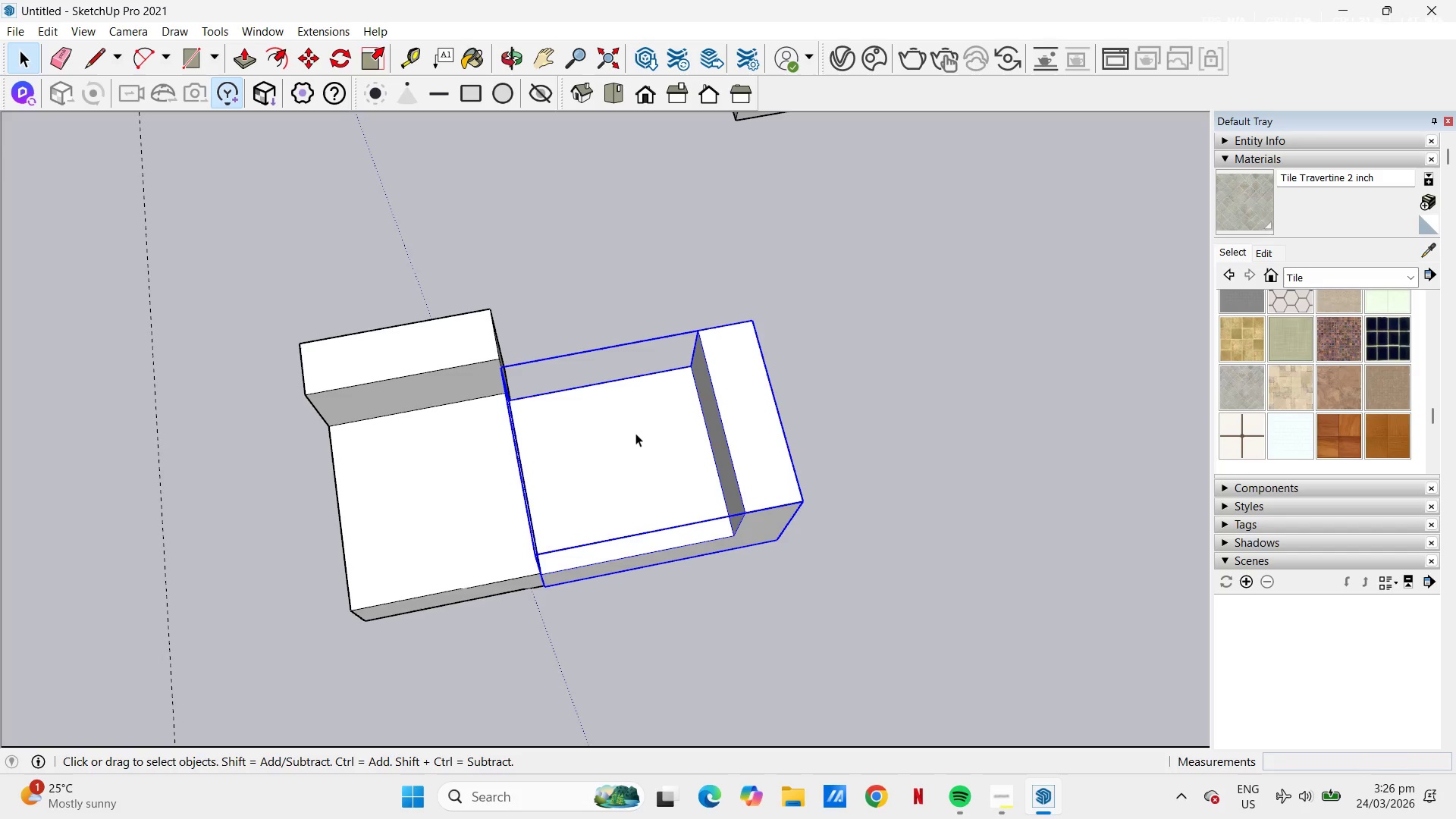 
scroll: coordinate [559, 451], scroll_direction: down, amount: 7.0
 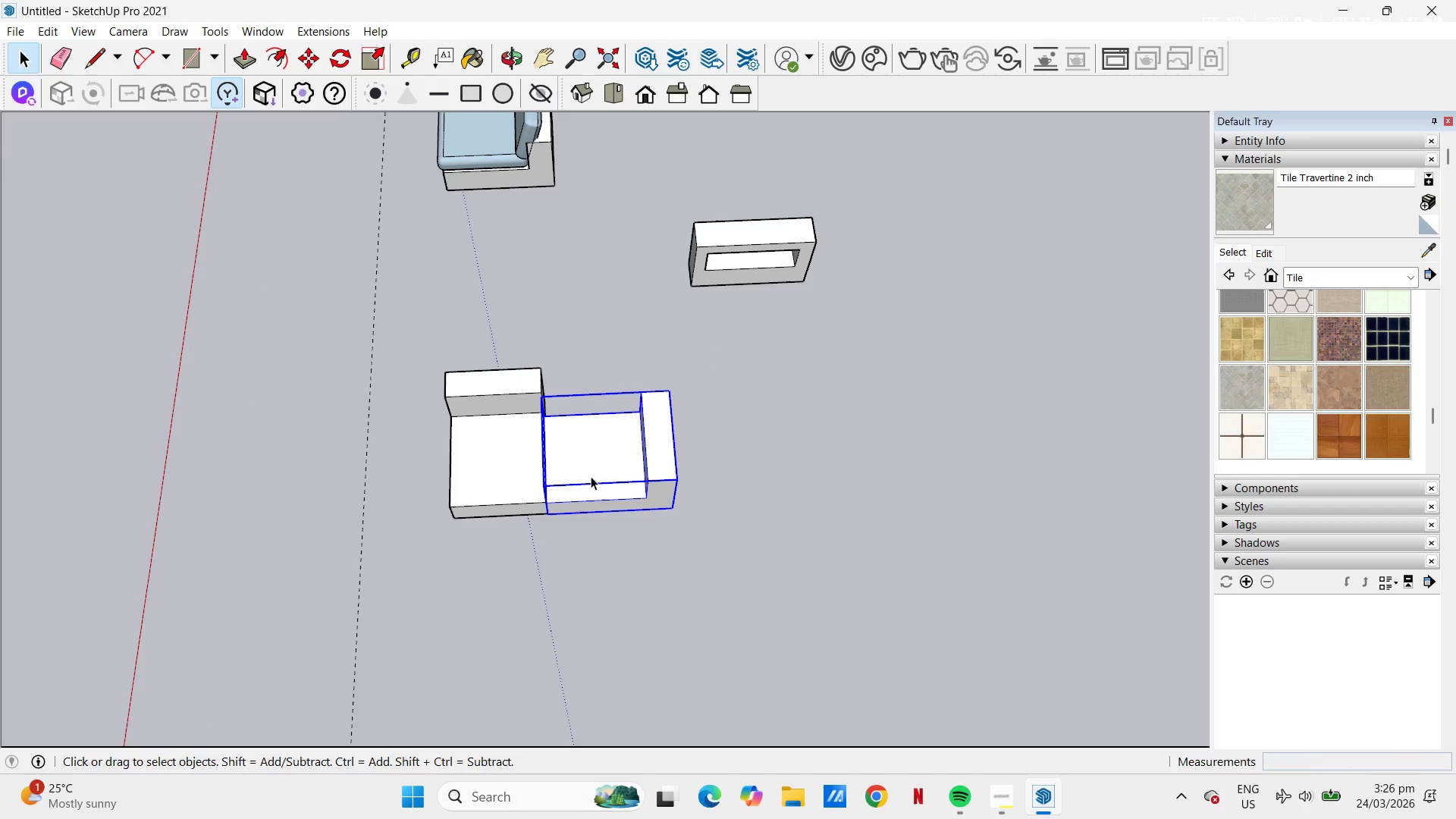 
key(H)
 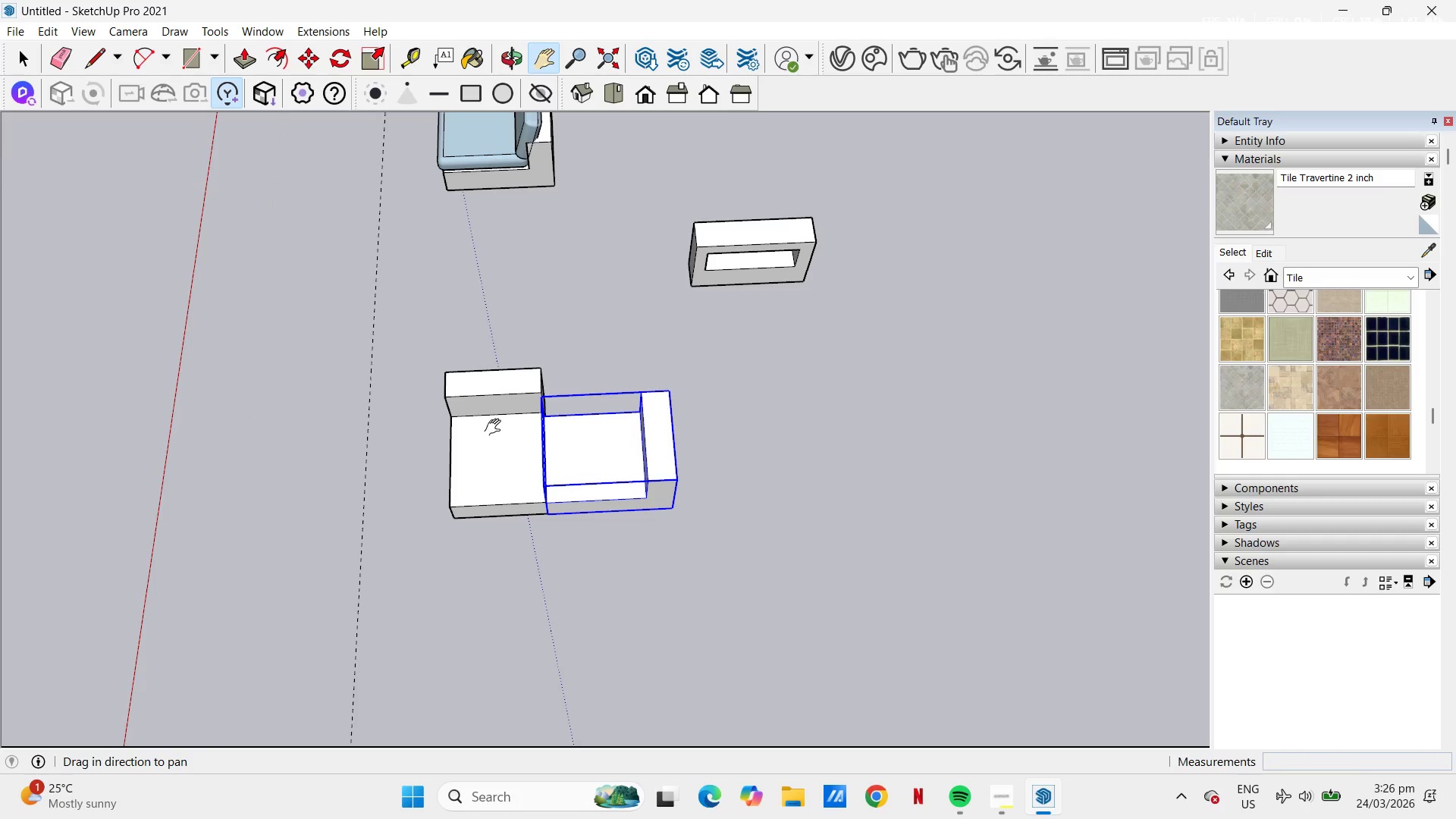 
scroll: coordinate [488, 427], scroll_direction: up, amount: 5.0
 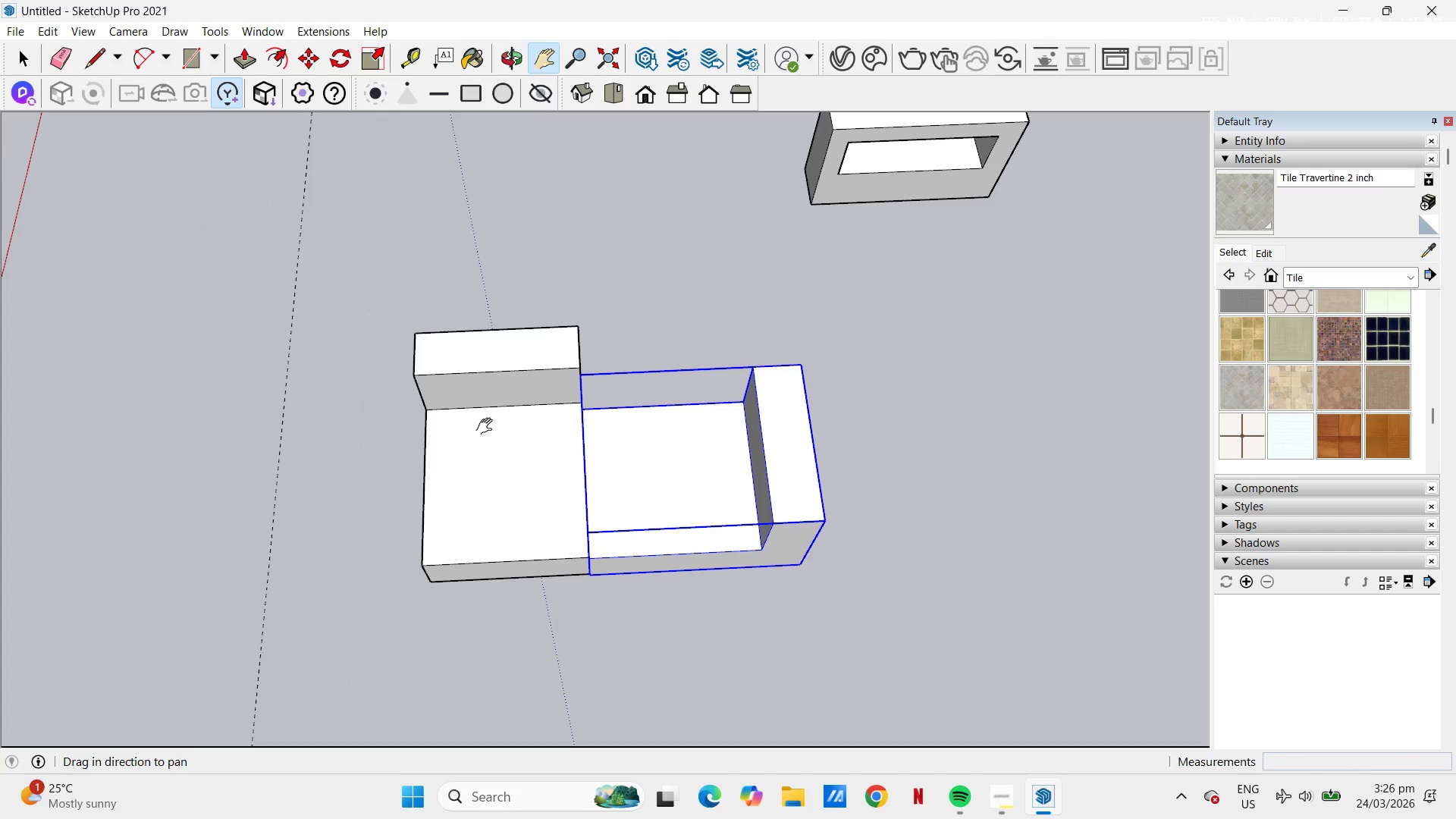 
key(L)
 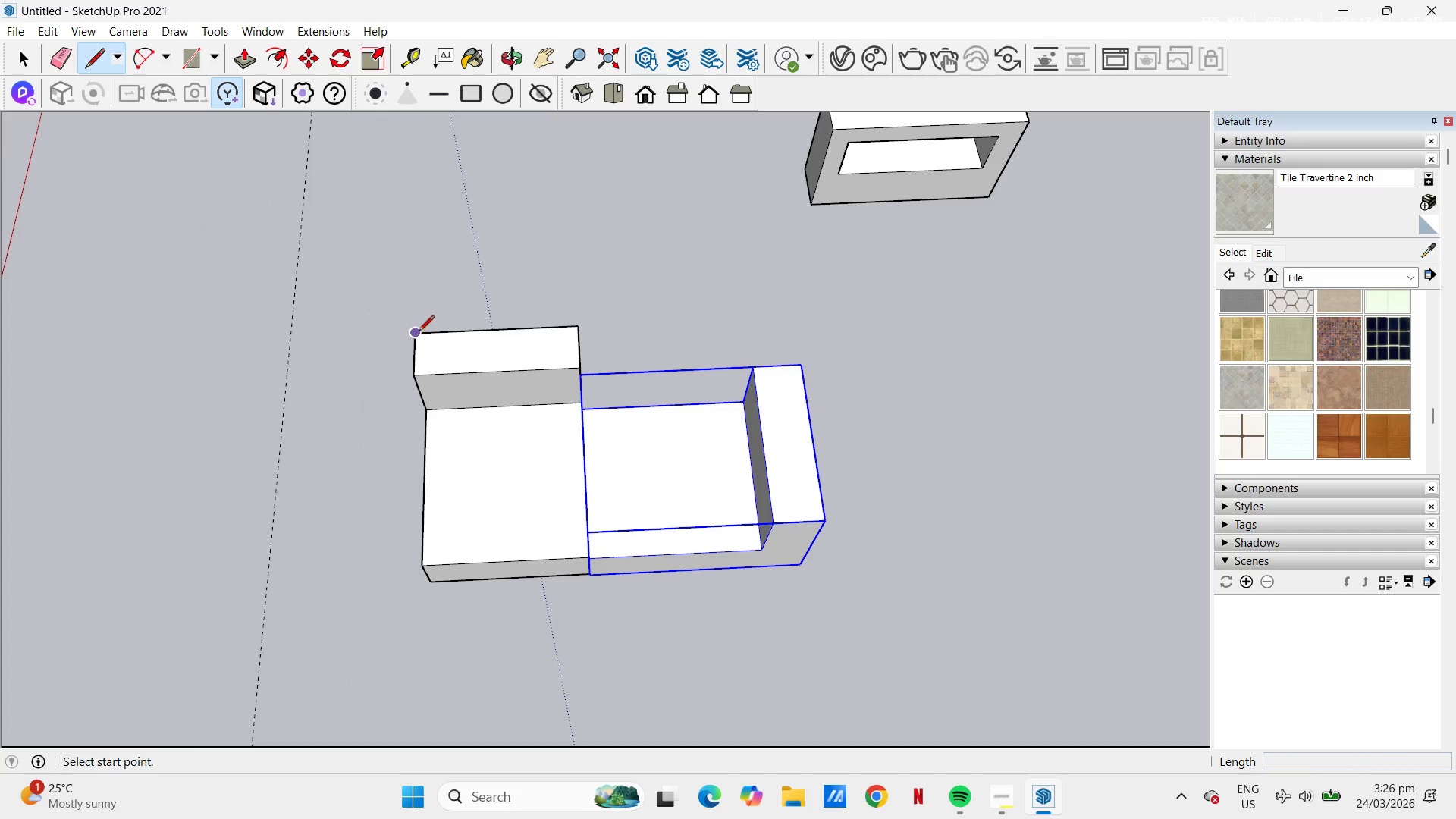 
left_click([419, 331])
 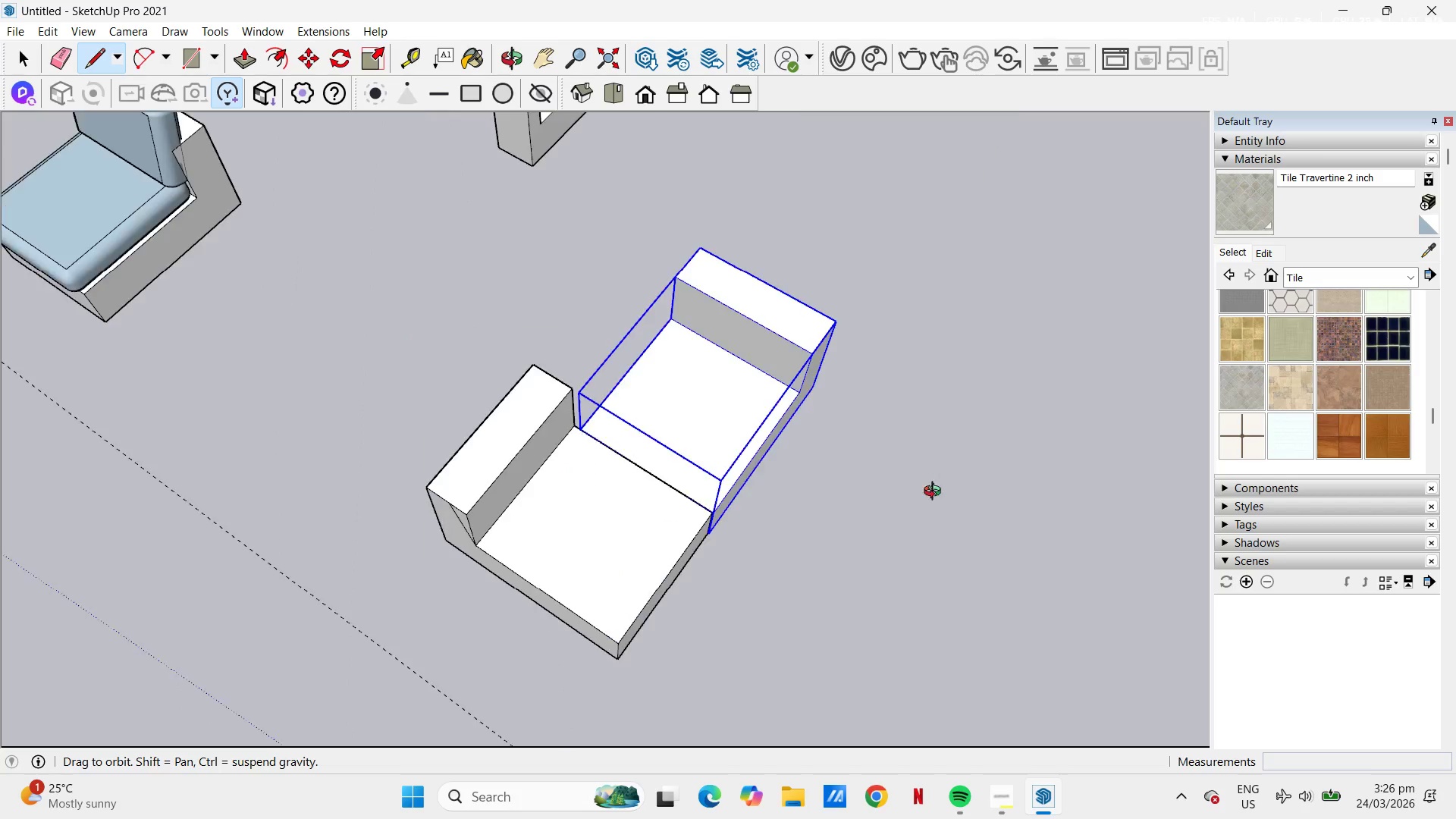 
key(Escape)
 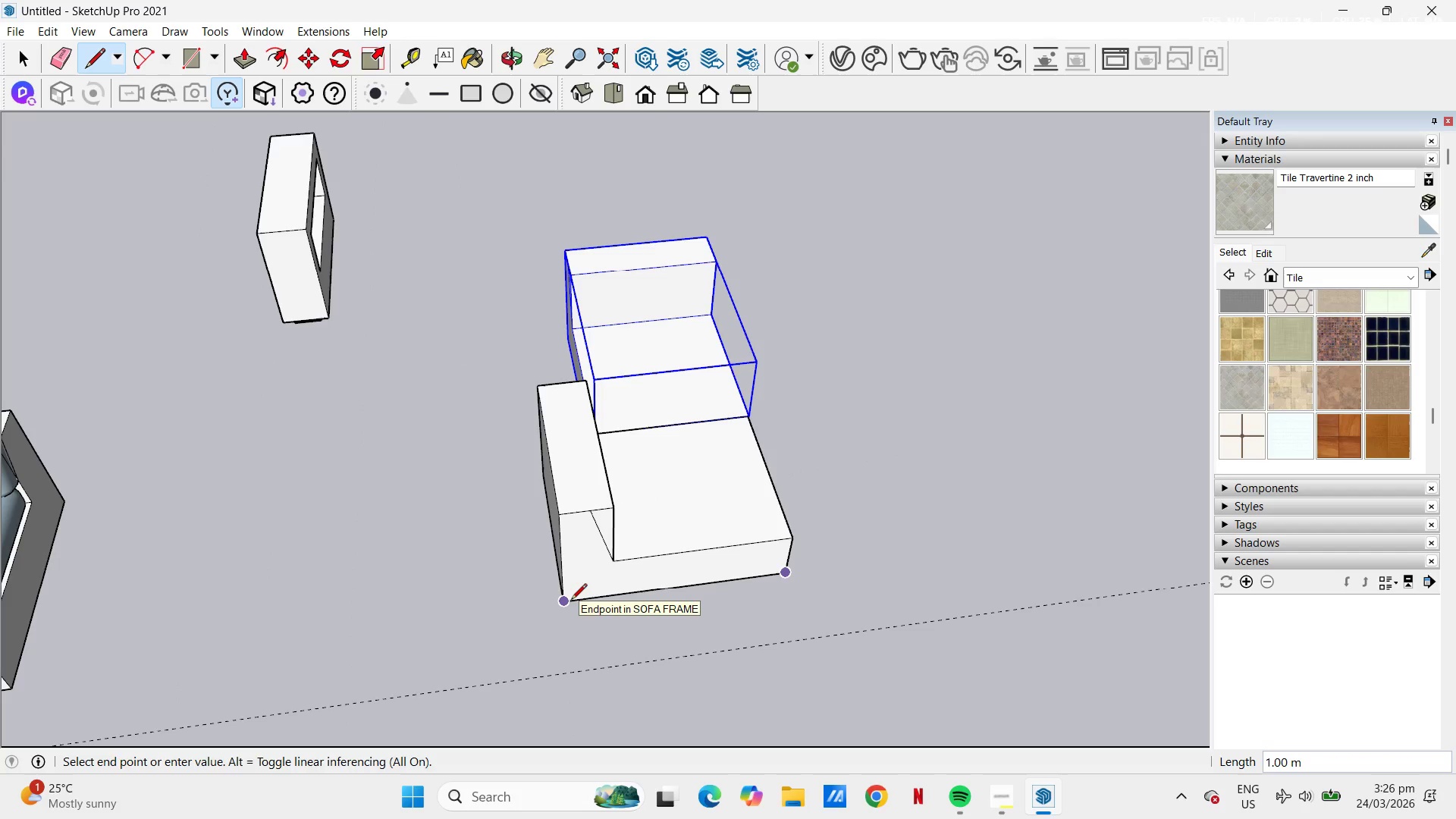 
key(Space)
 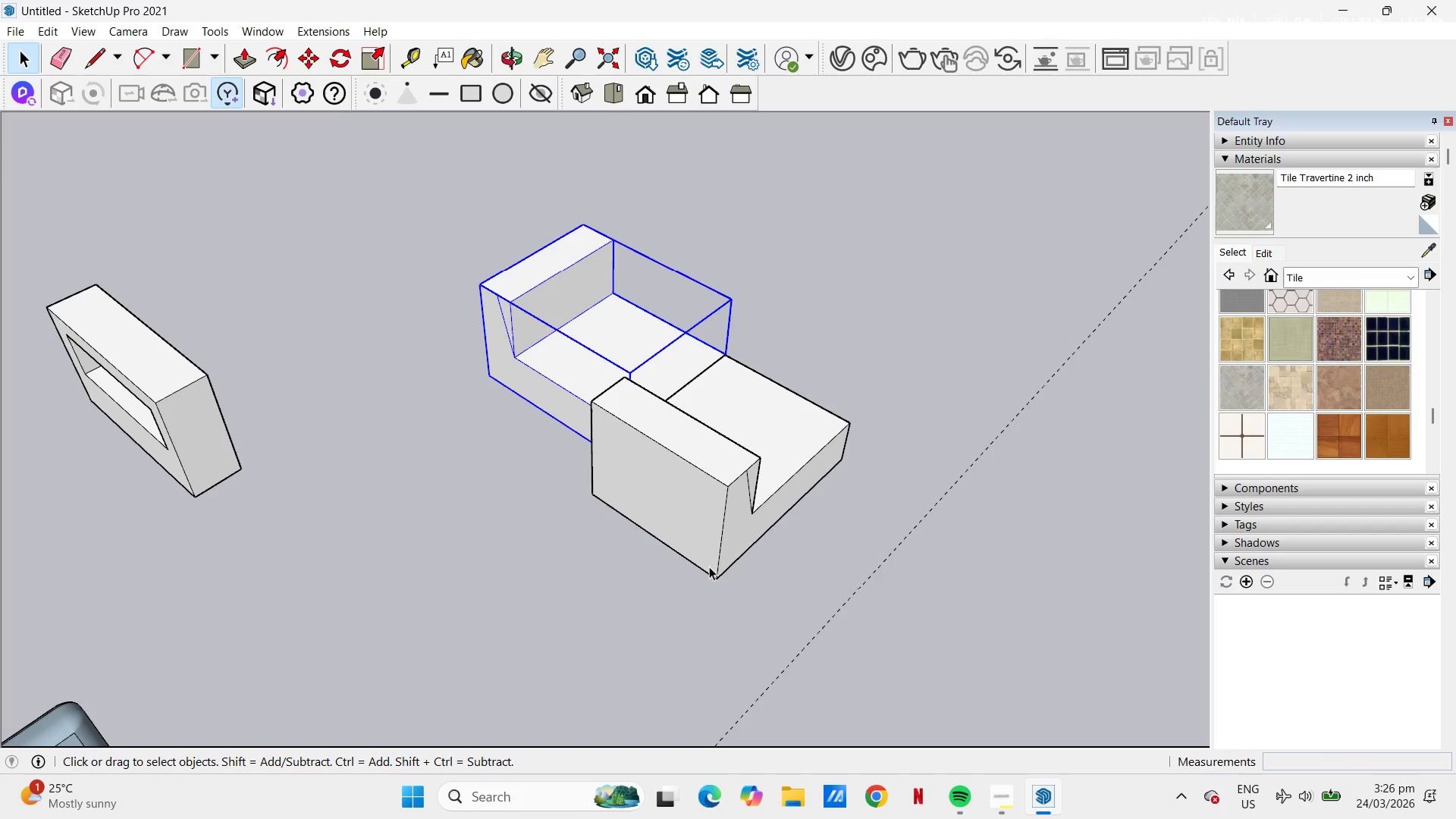 
key(L)
 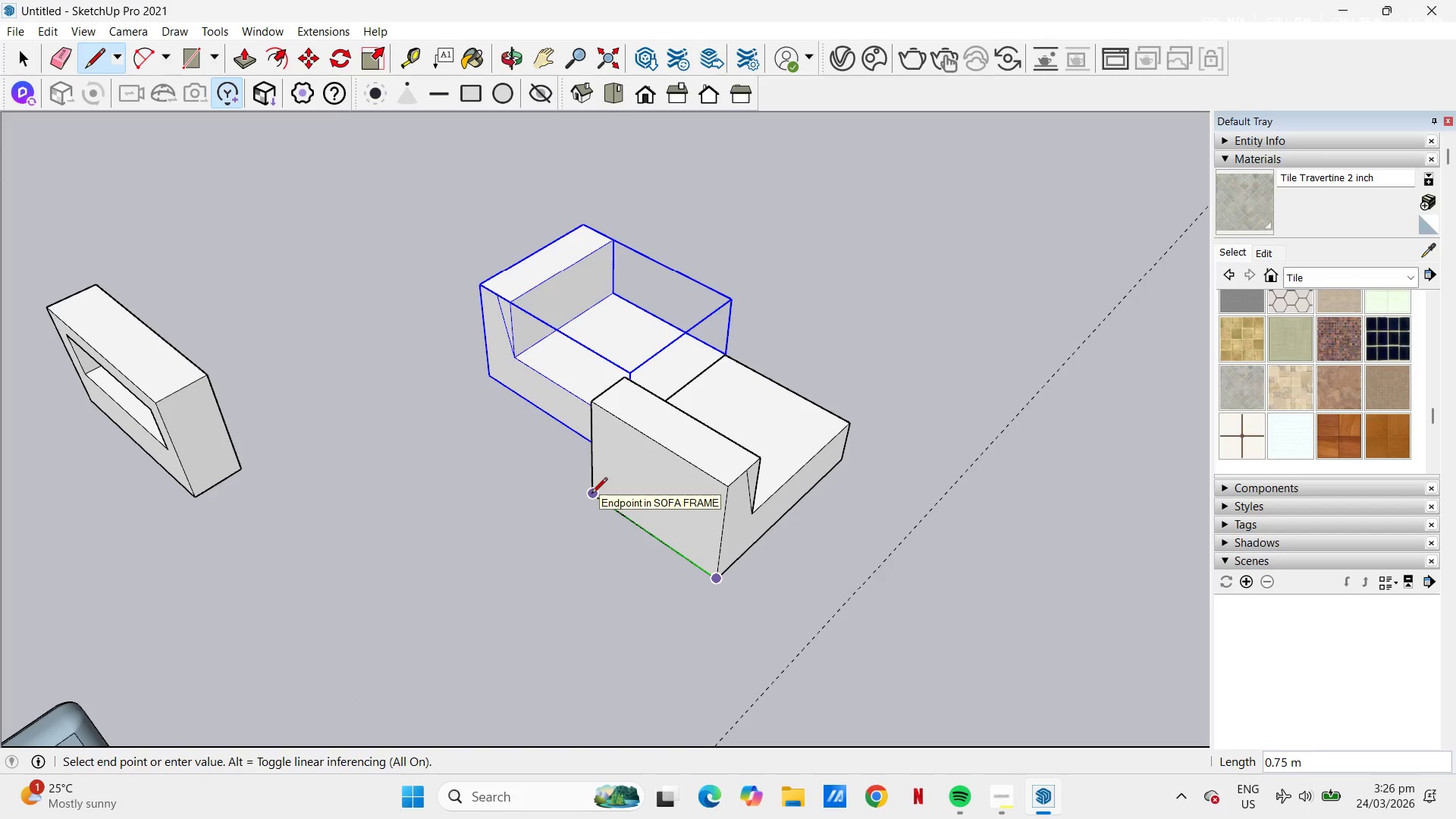 
key(Space)
 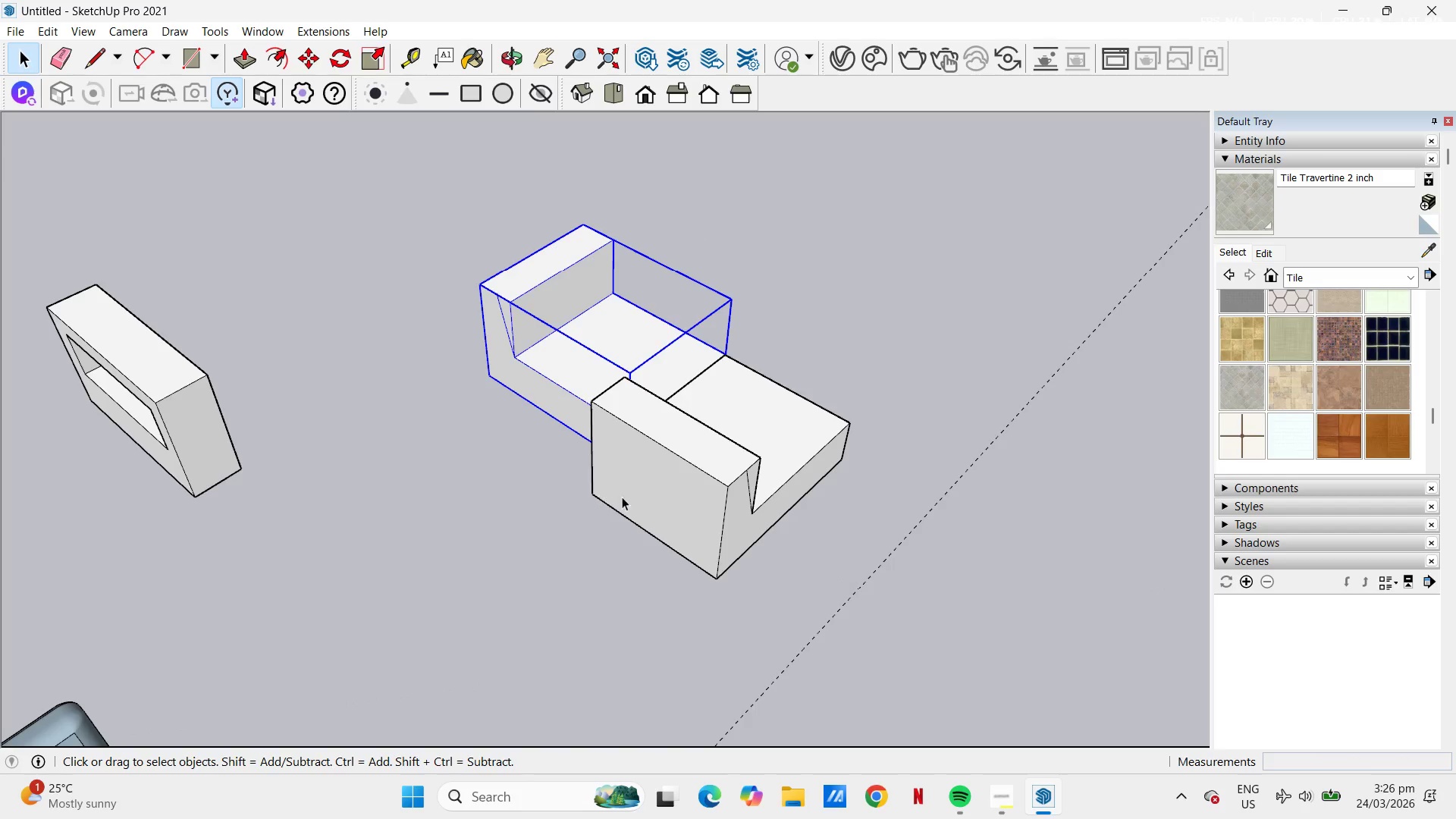 
scroll: coordinate [751, 491], scroll_direction: down, amount: 3.0
 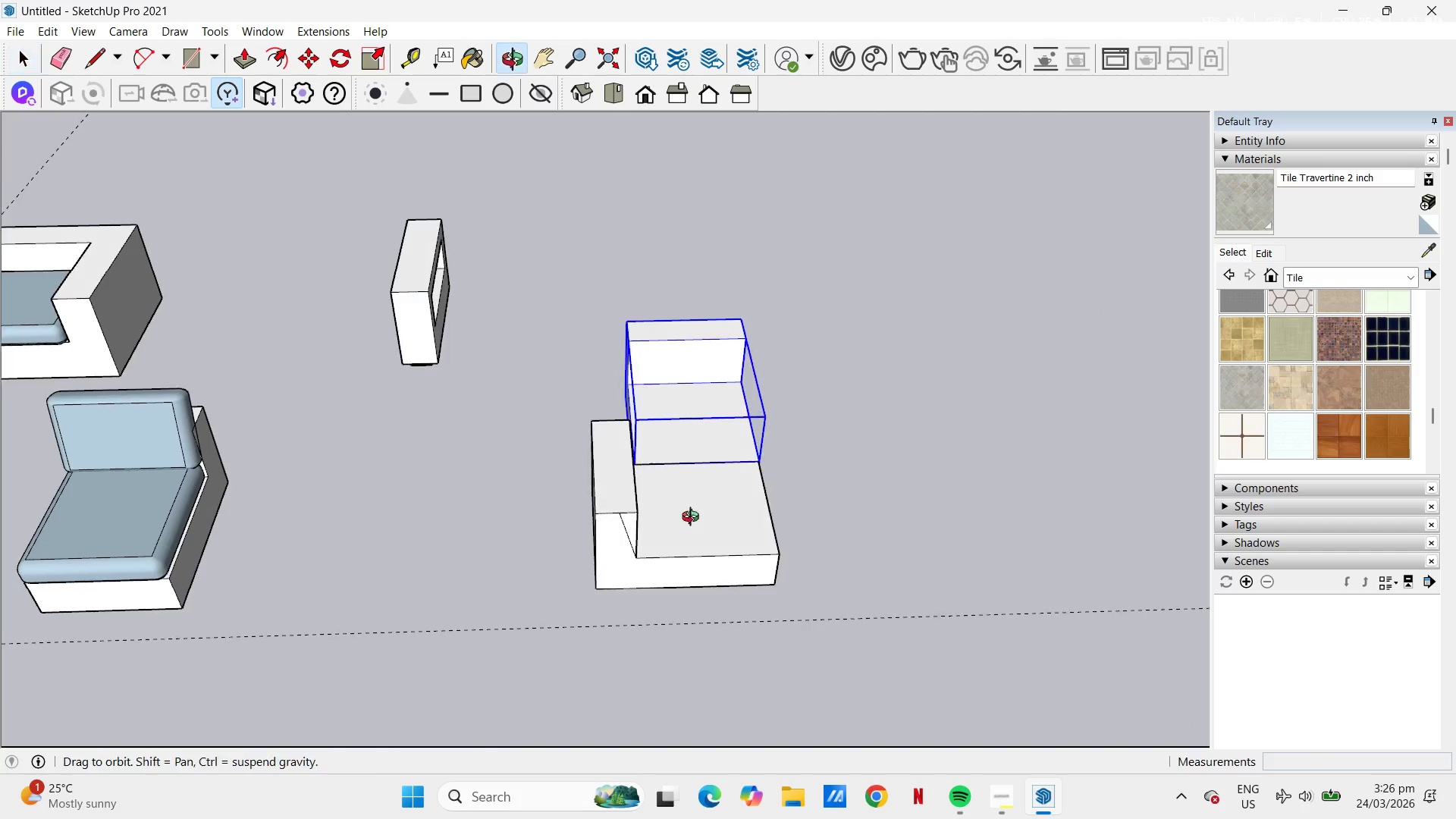 
key(Space)
 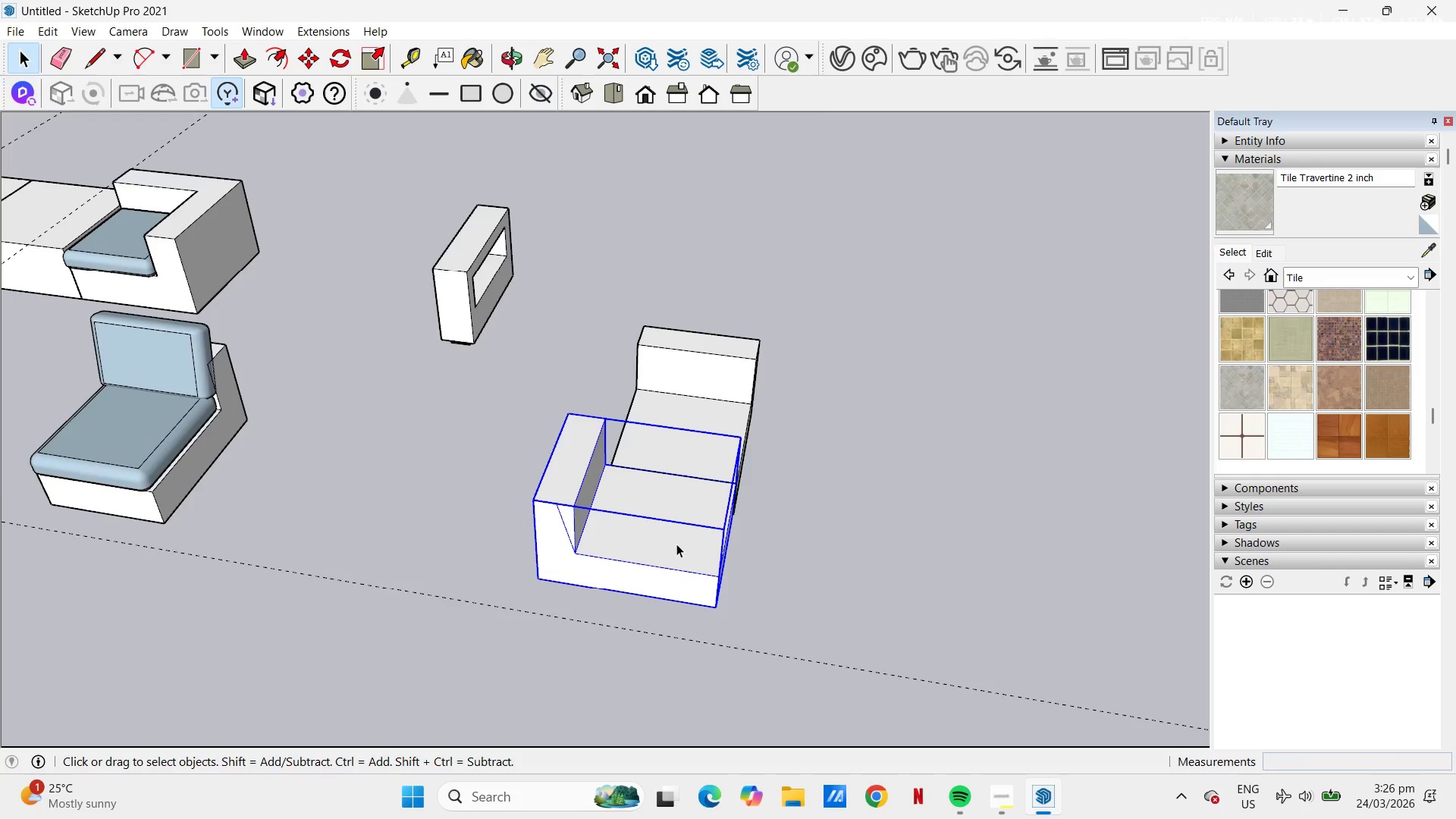 
double_click([676, 544])
 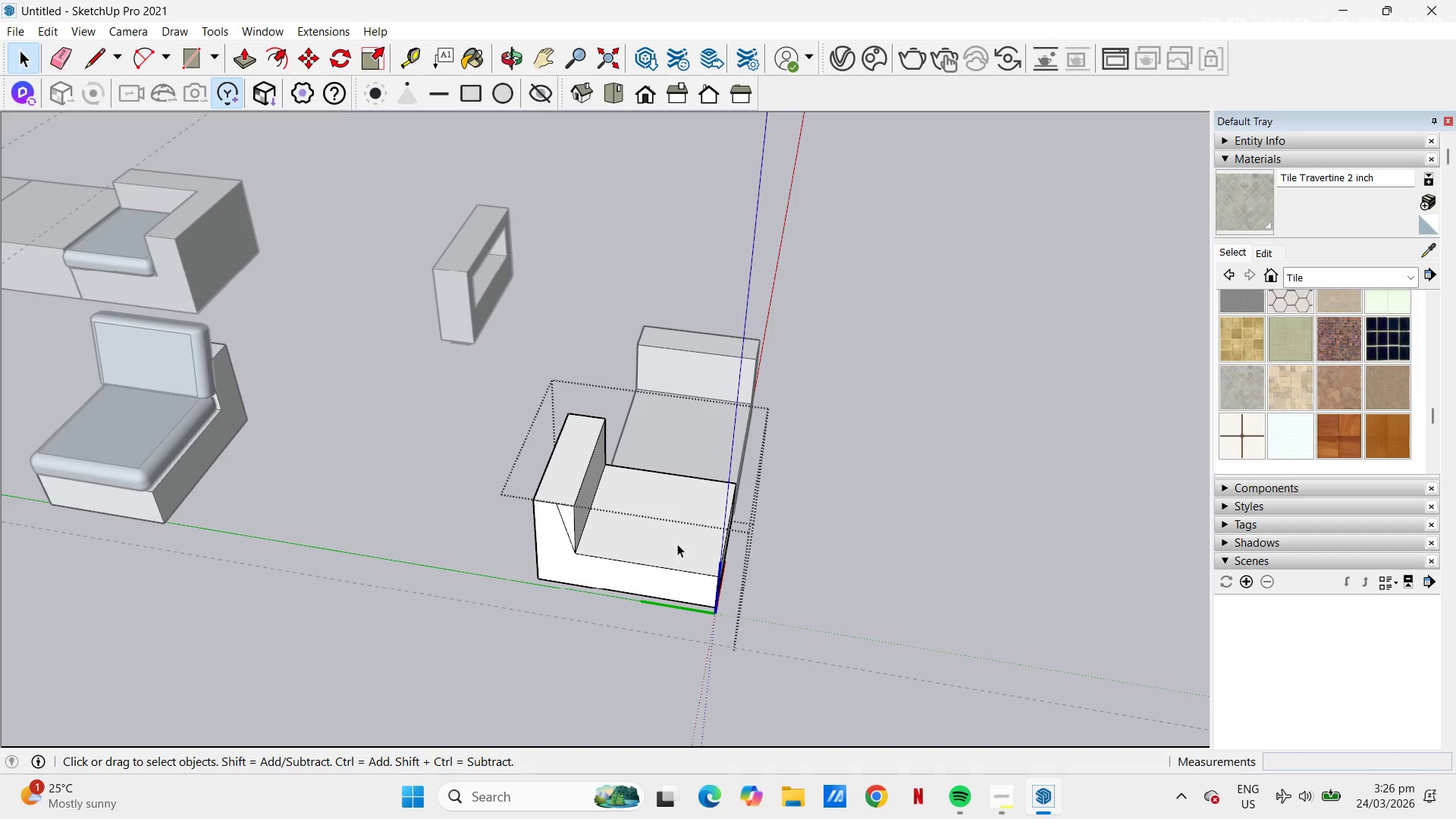 
scroll: coordinate [717, 549], scroll_direction: up, amount: 3.0
 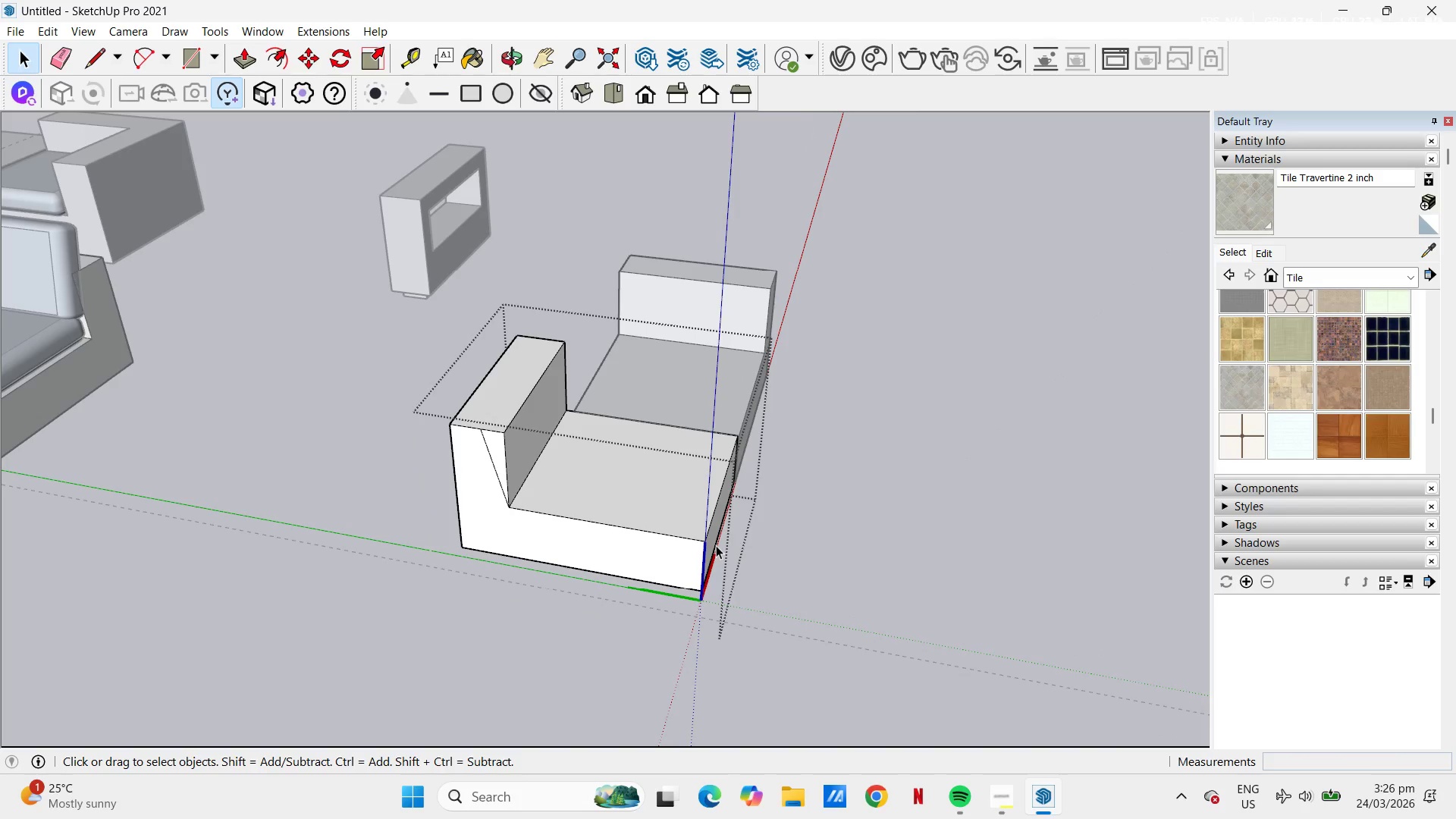 
key(P)
 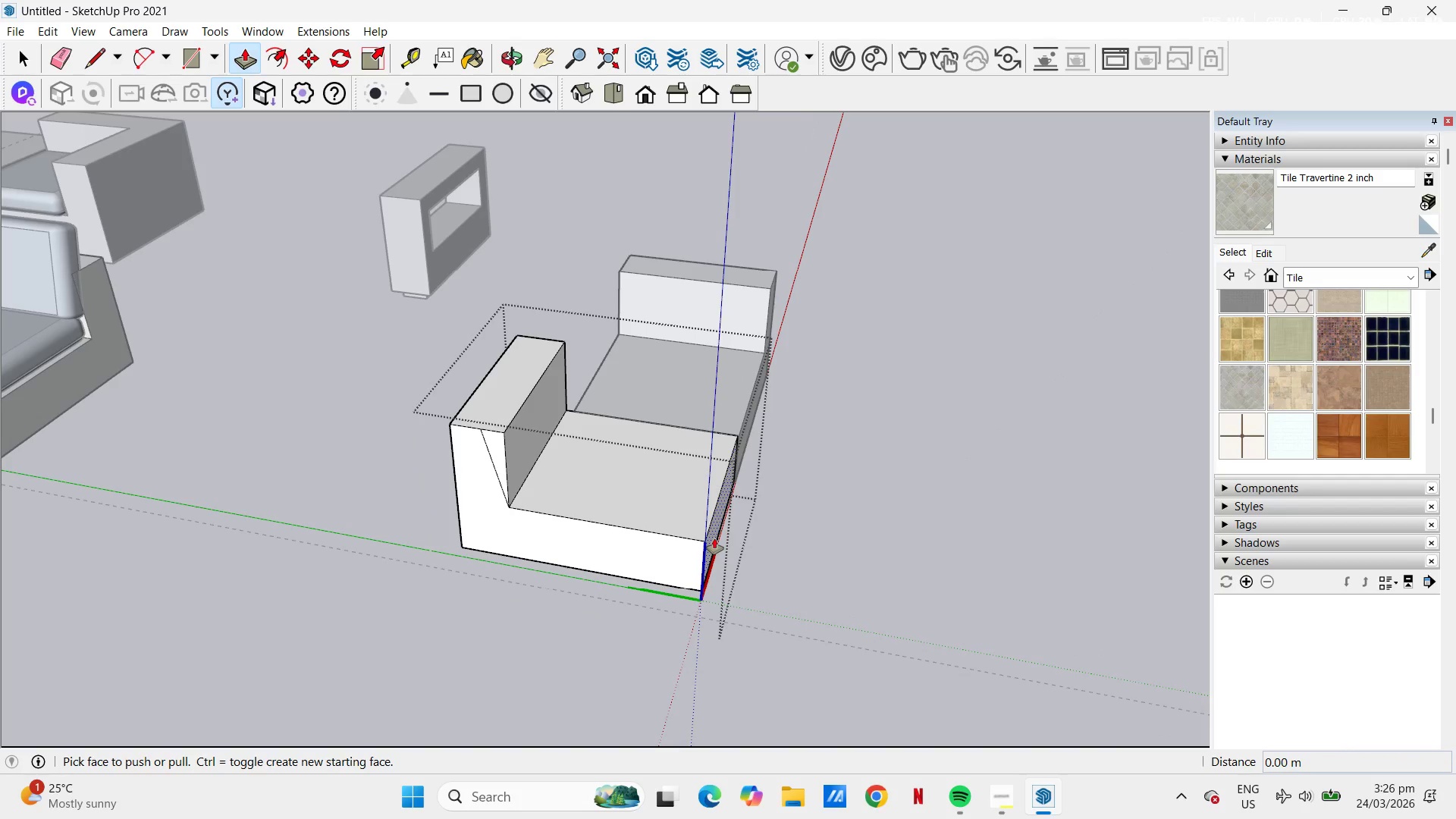 
left_click([714, 538])
 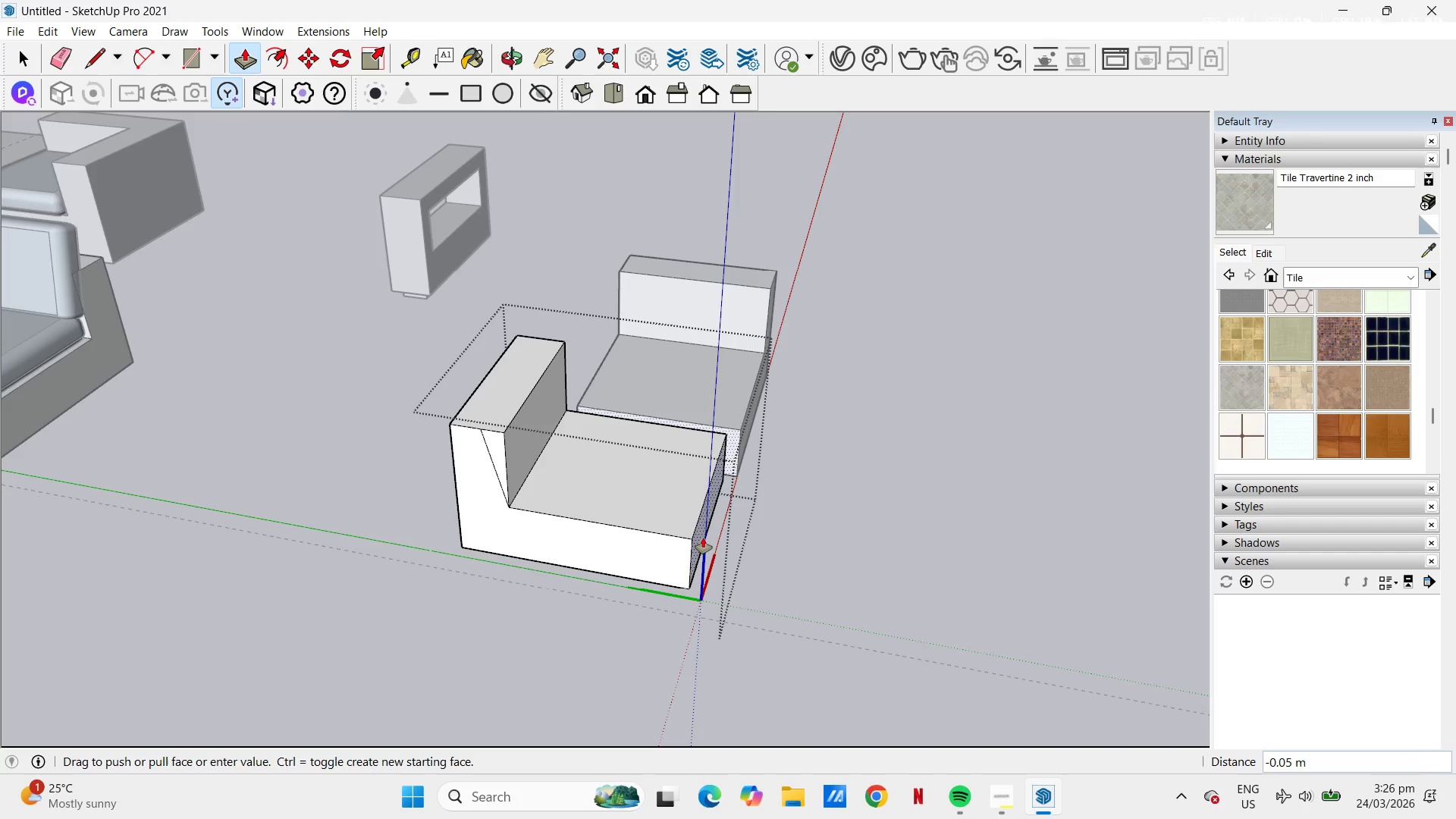 
key(Escape)
 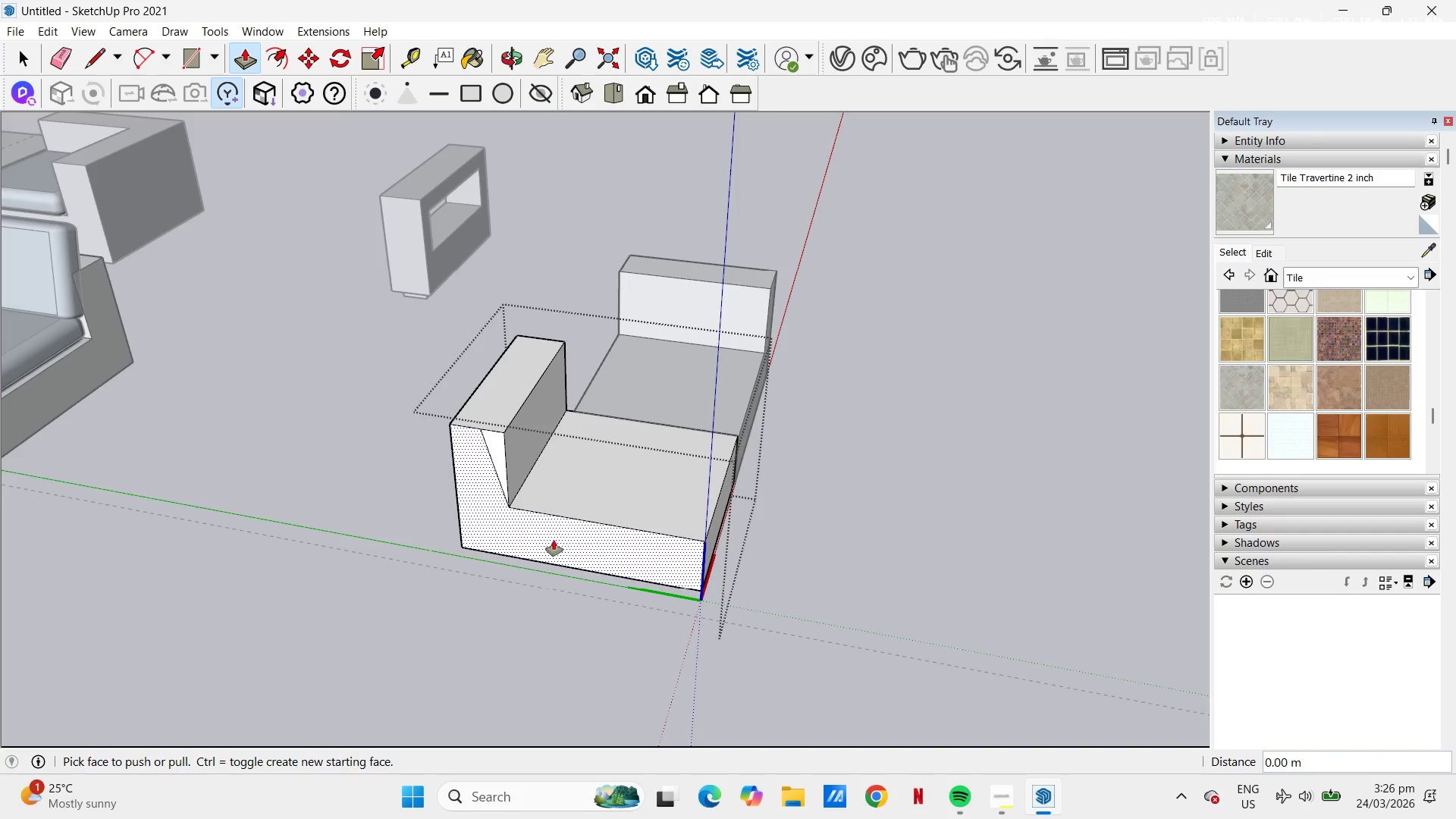 
key(T)
 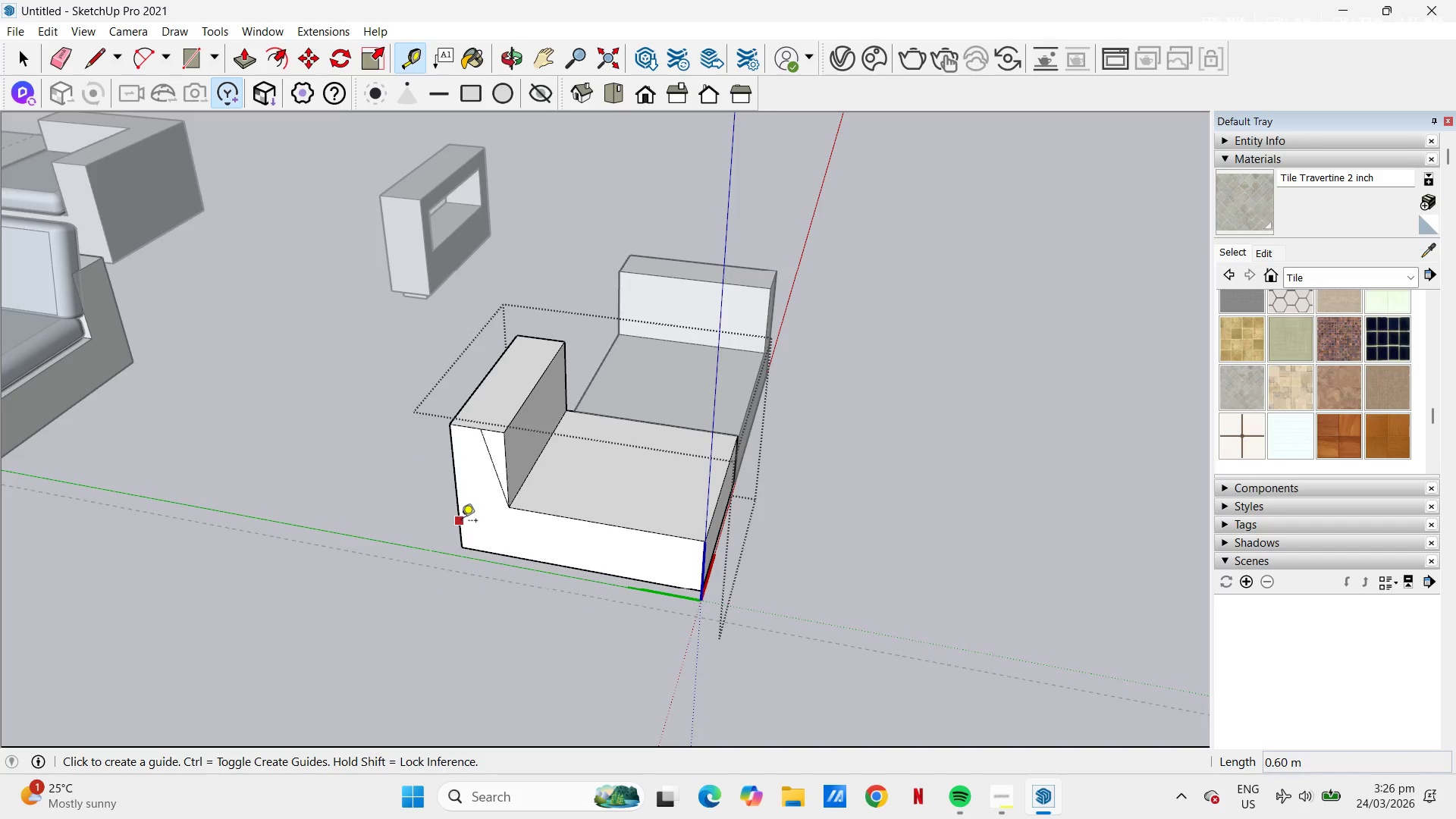 
left_click([460, 522])
 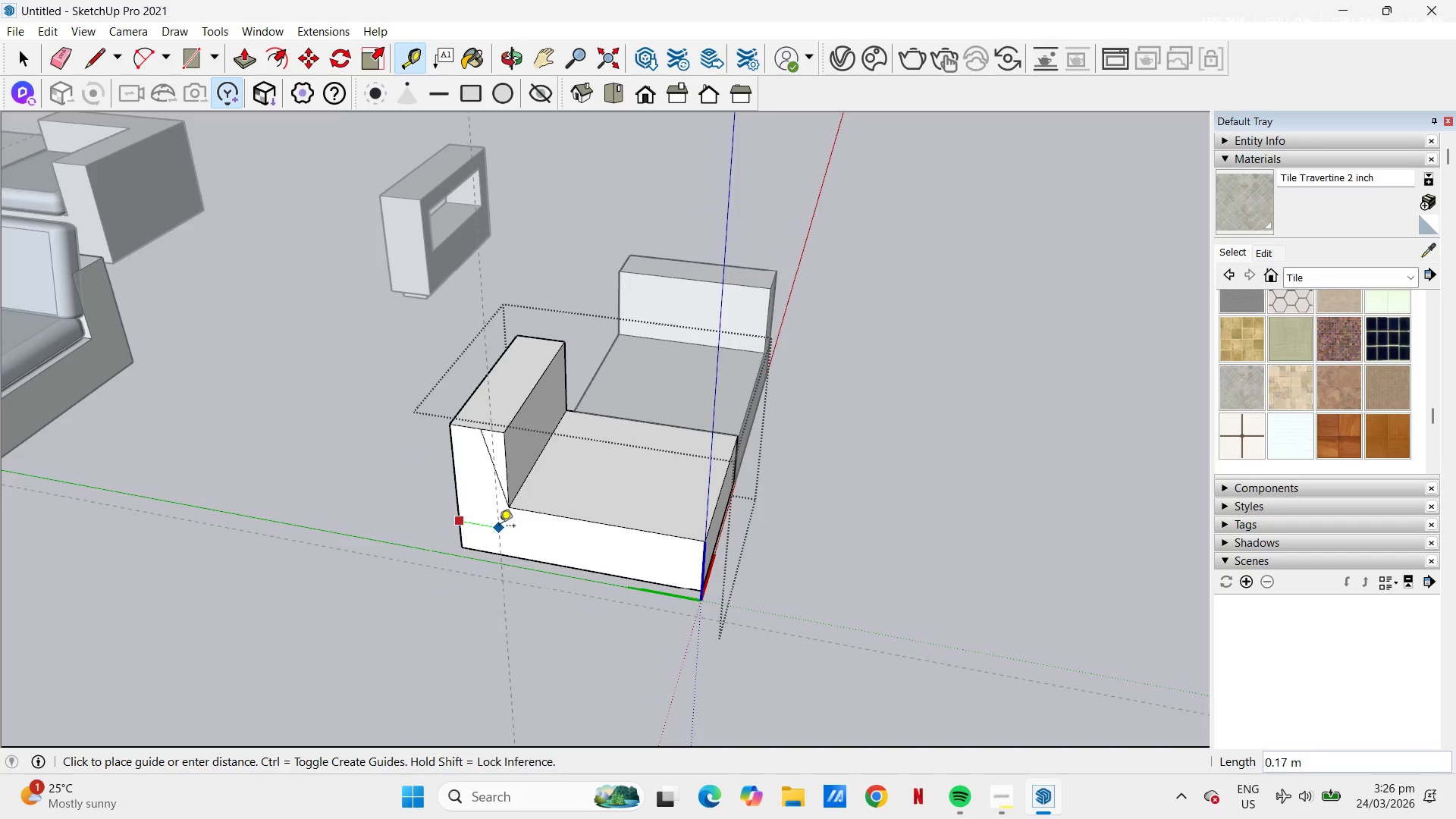 
key(NumpadDecimal)
 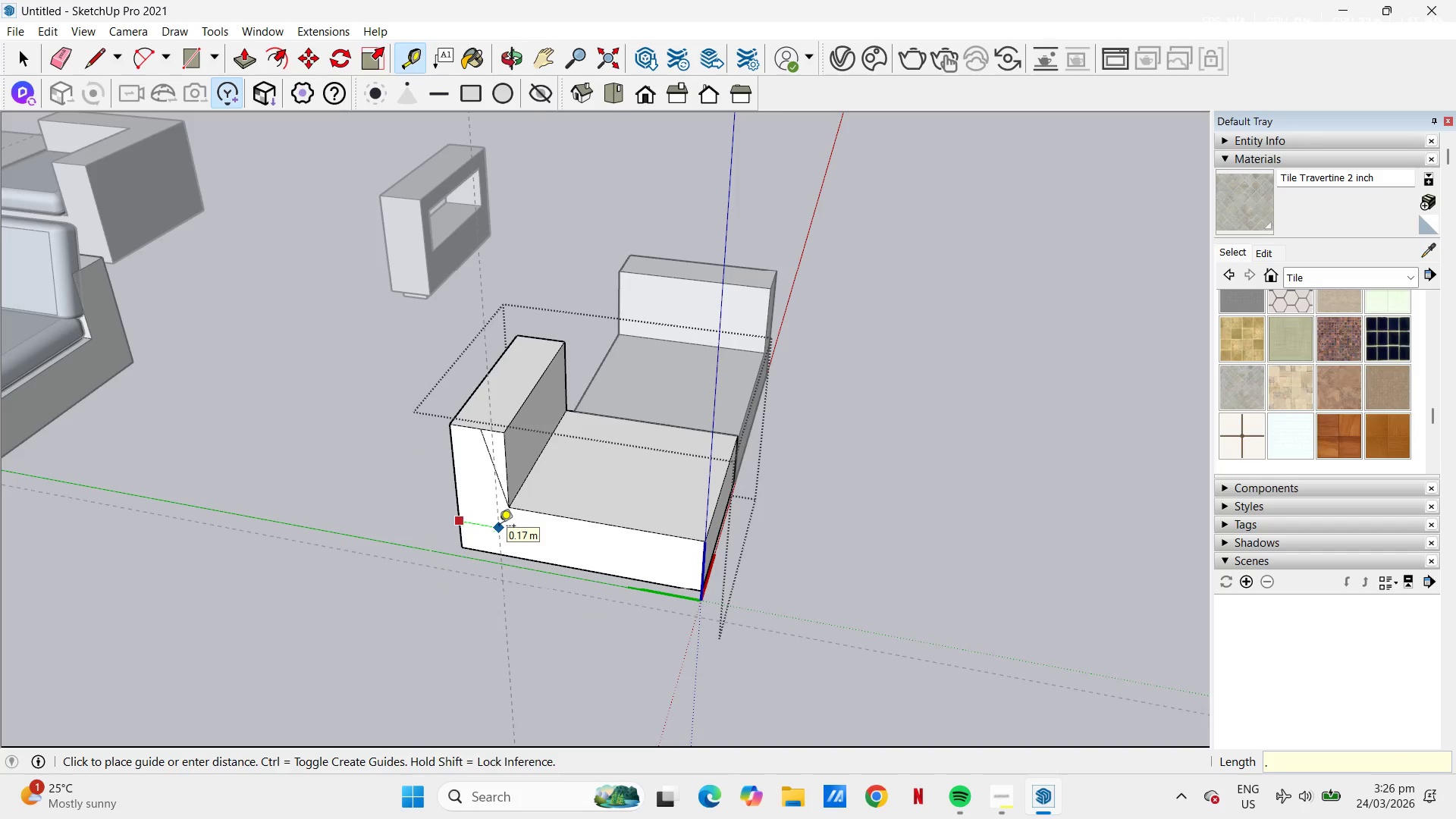 
key(Numpad9)
 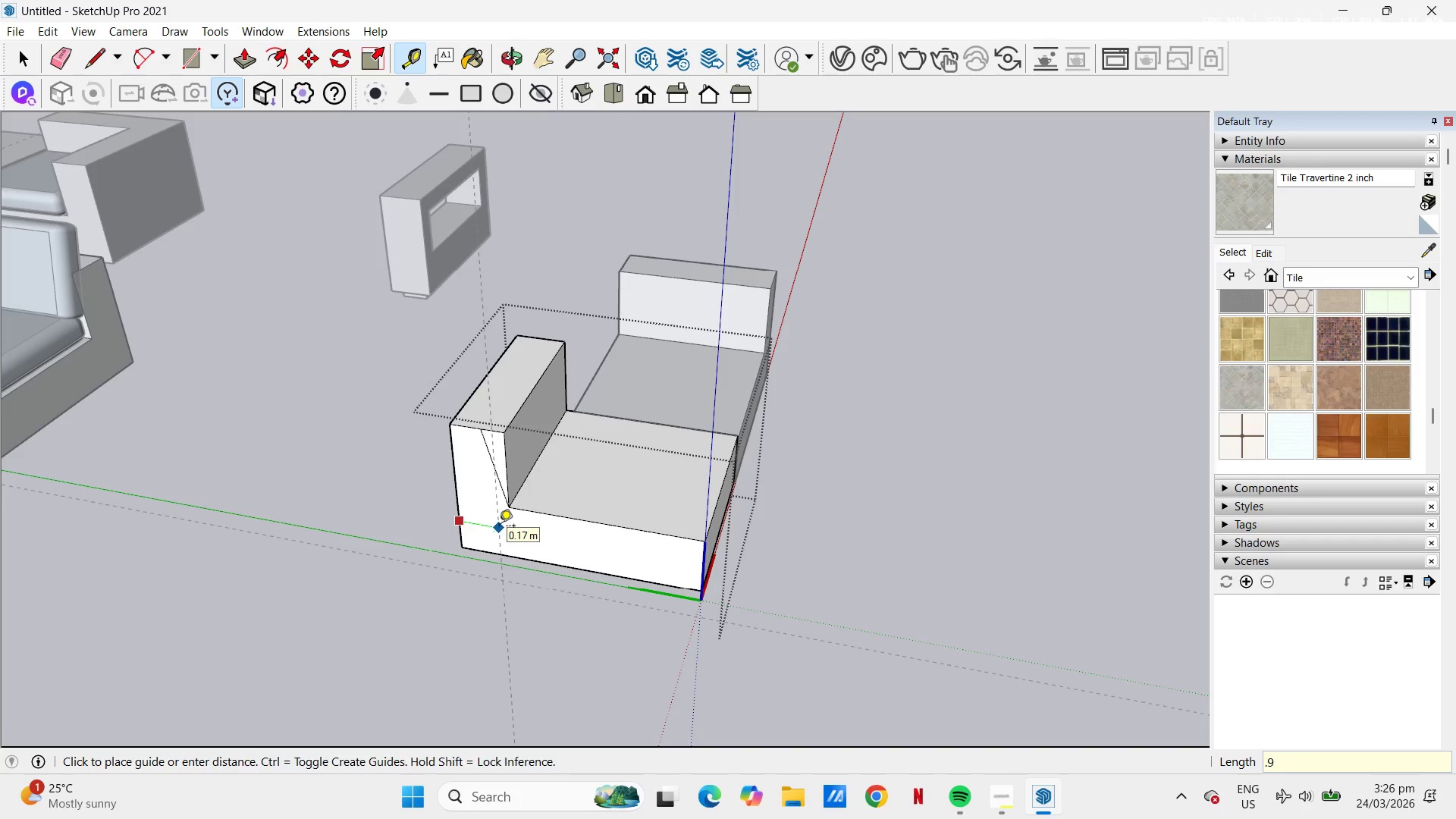 
key(NumpadEnter)
 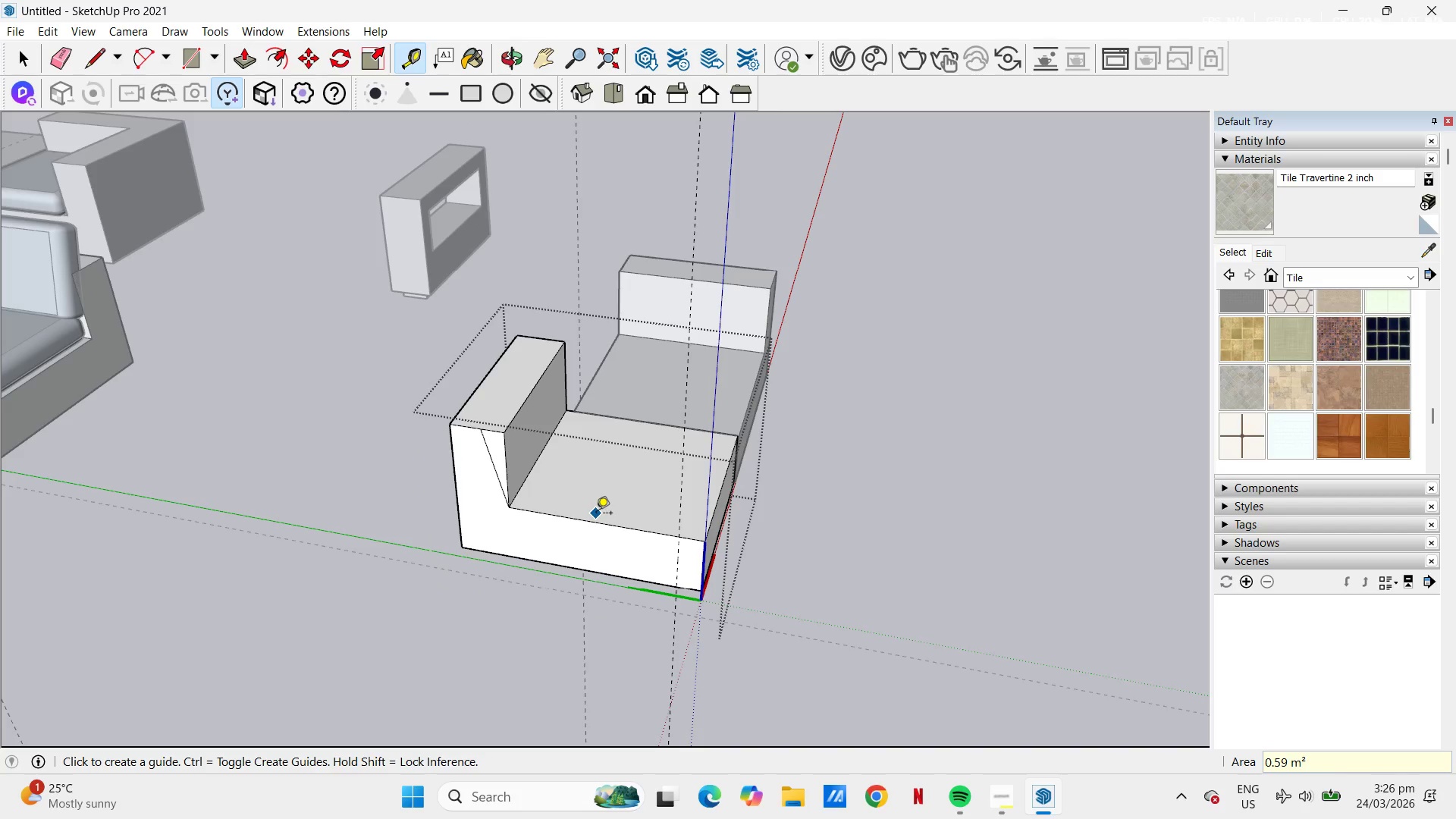 
key(Control+Z)
 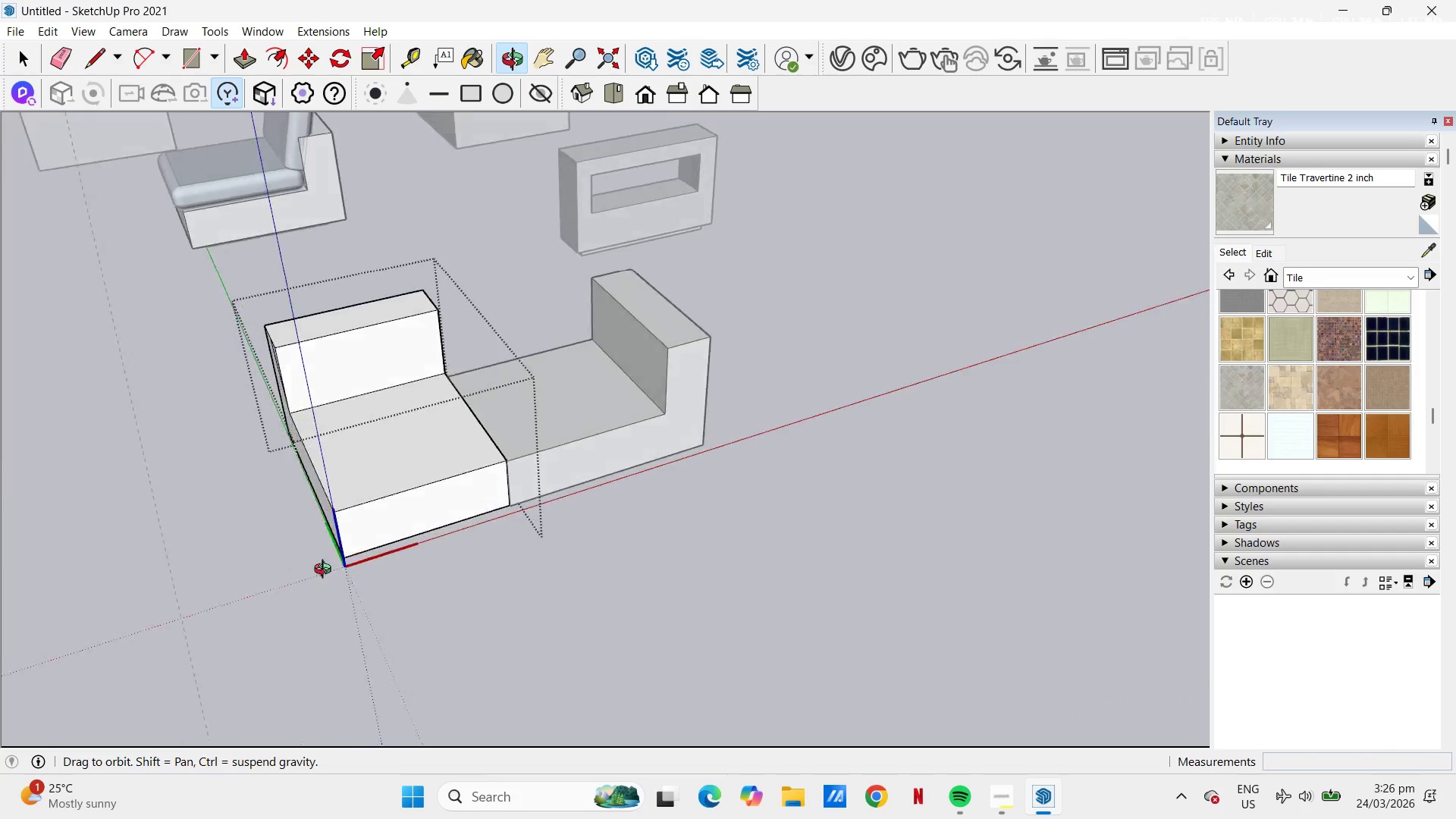 
scroll: coordinate [334, 430], scroll_direction: up, amount: 4.0
 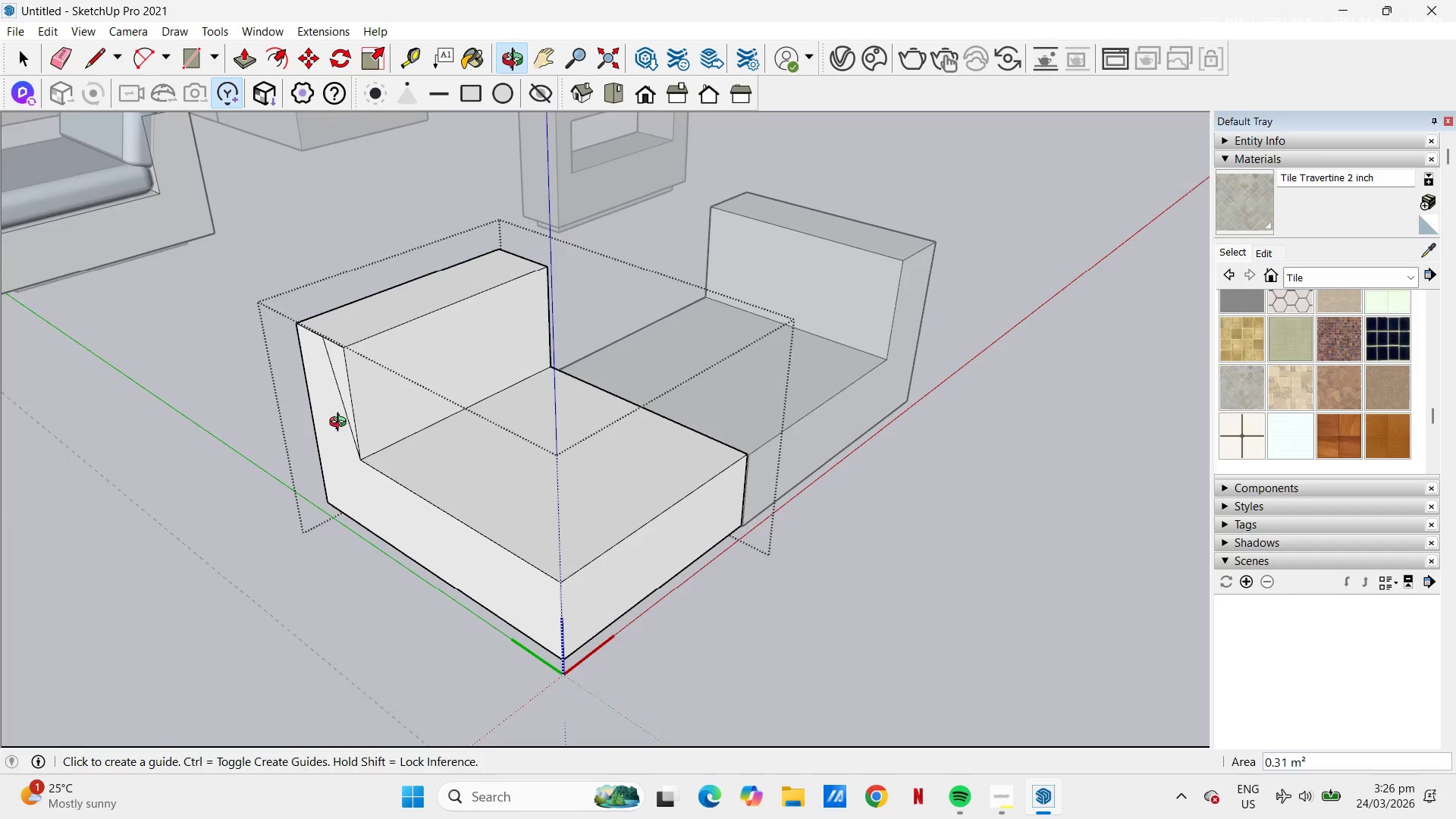 
type(ep)
 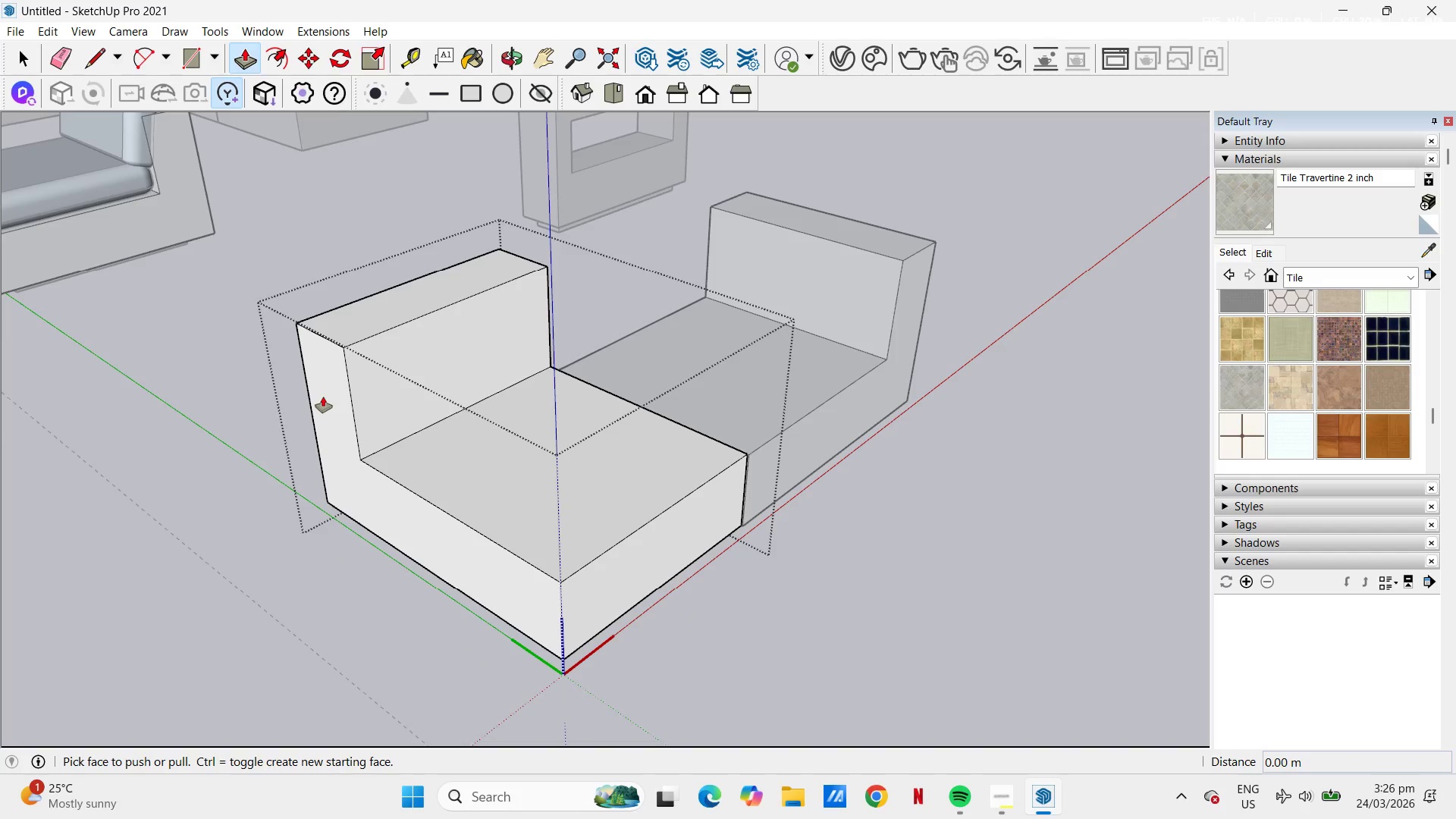 
key(T)
 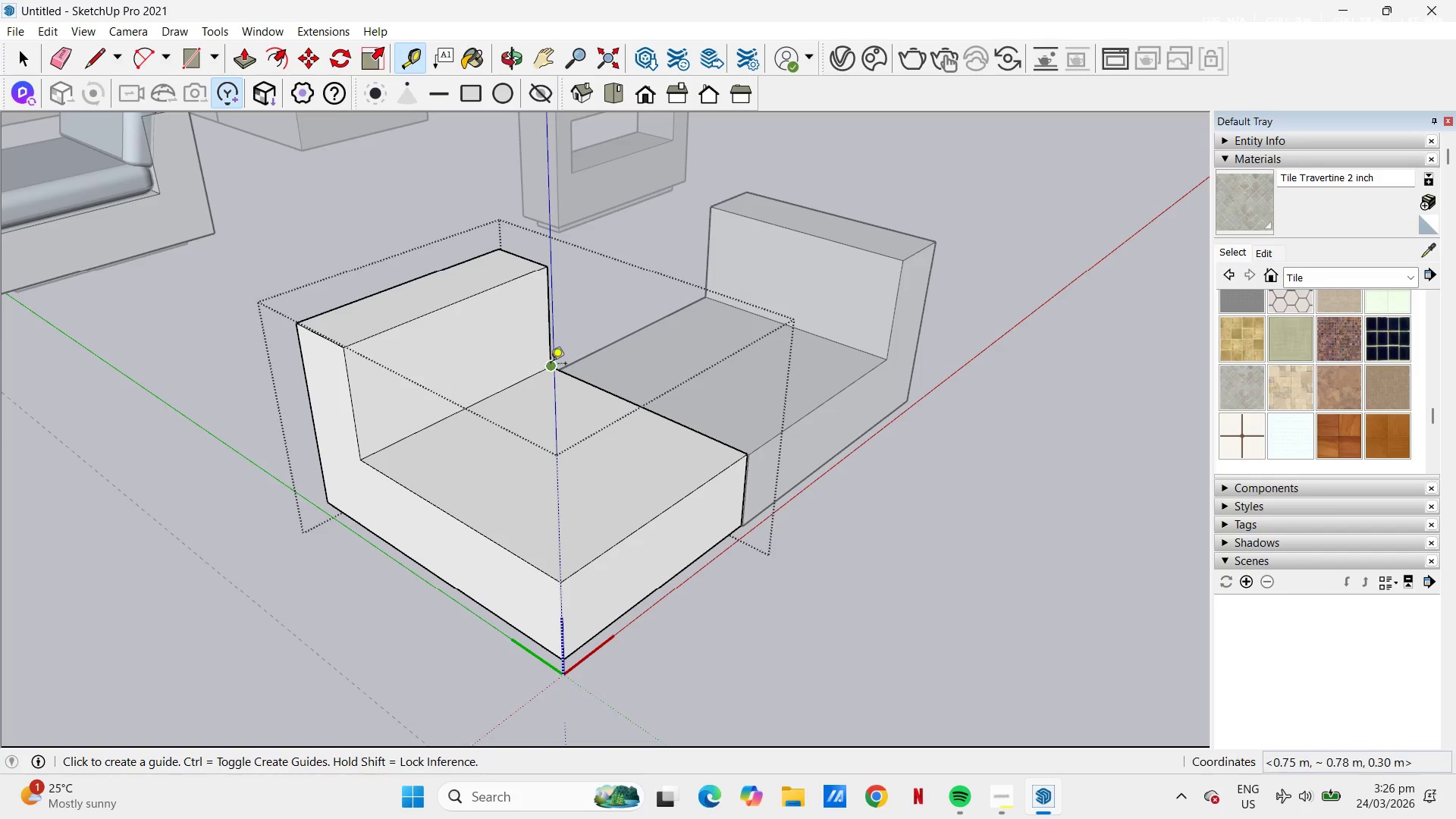 
left_click([551, 365])
 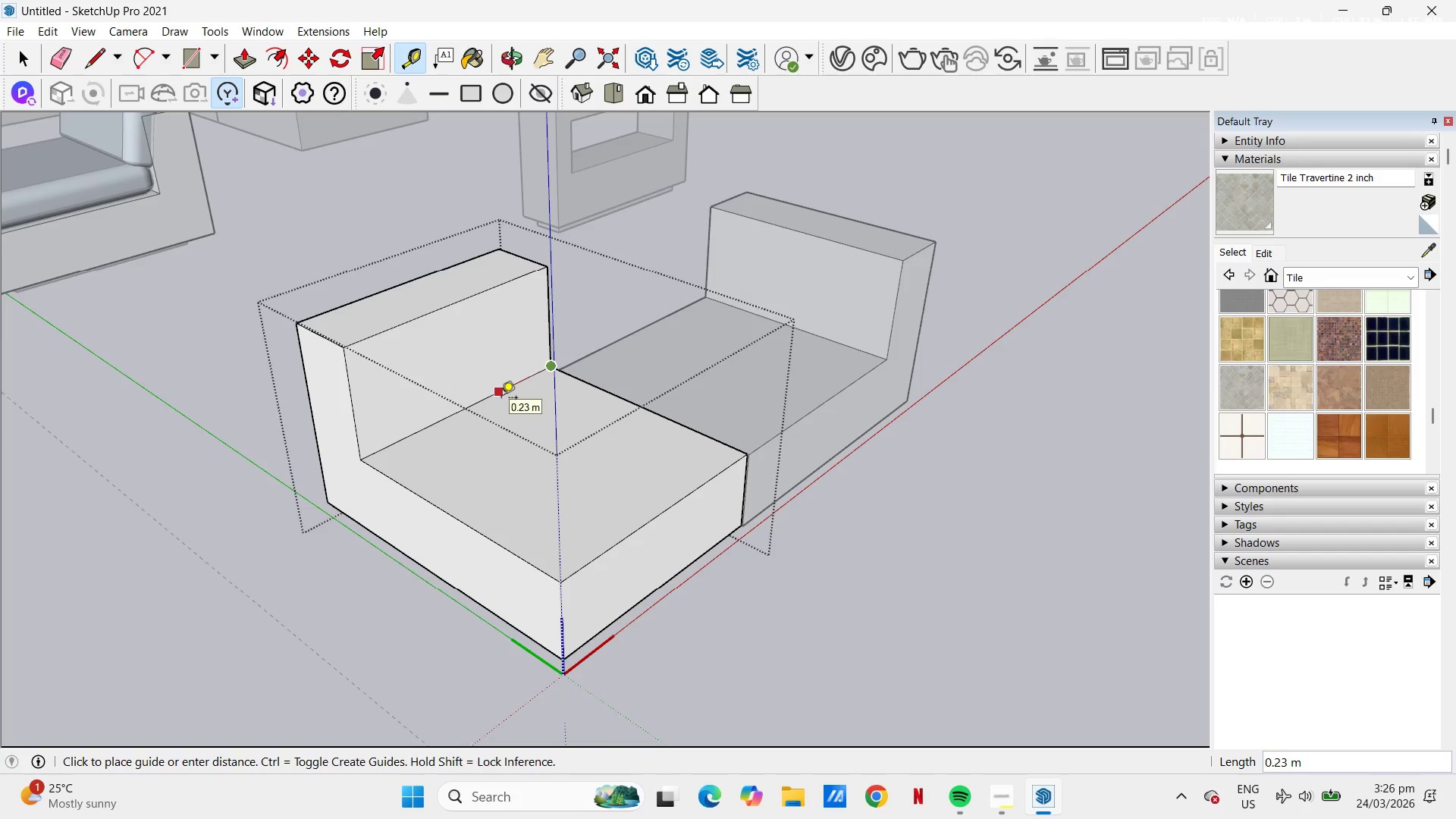 
key(Numpad1)
 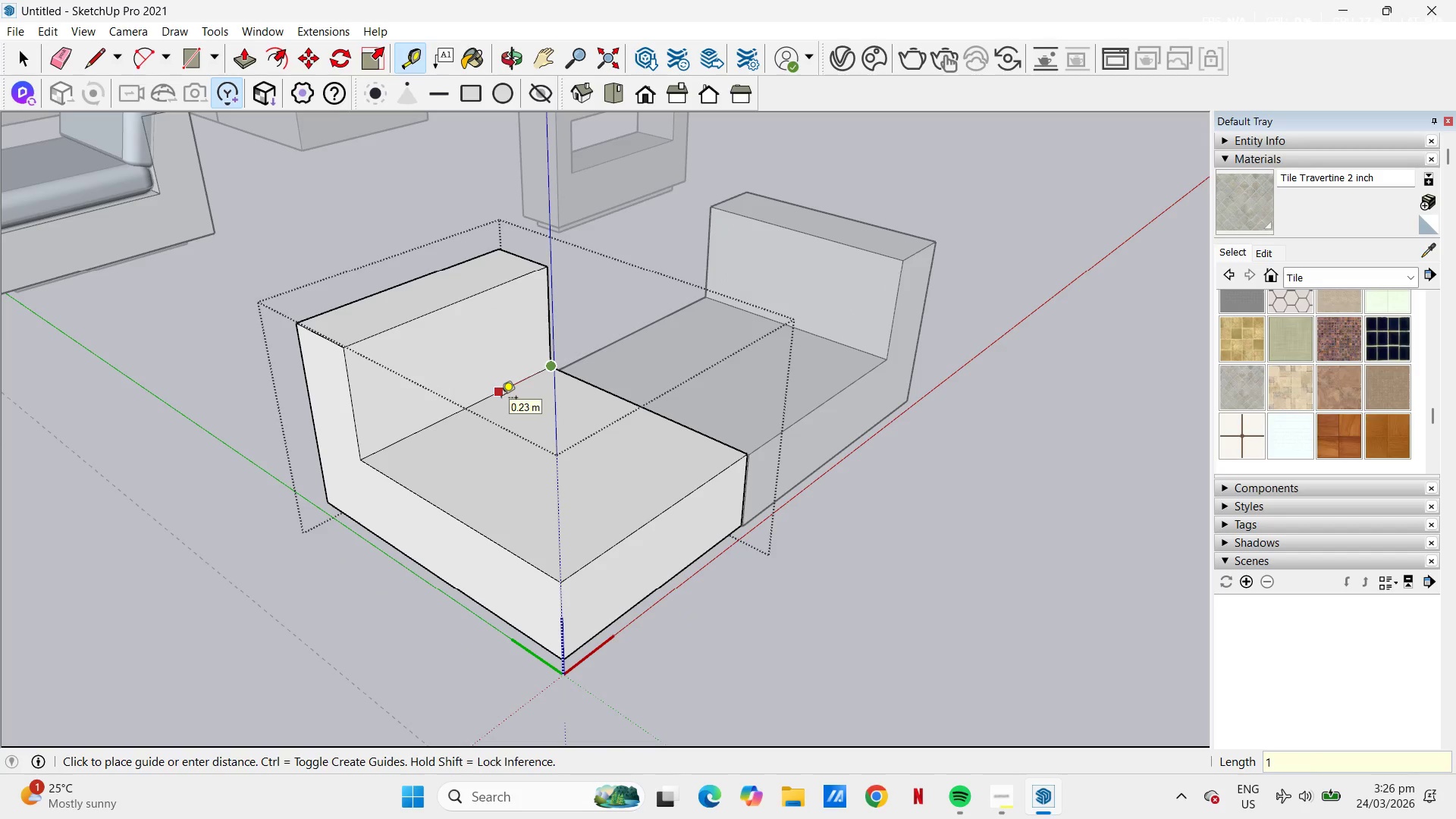 
key(NumpadEnter)
 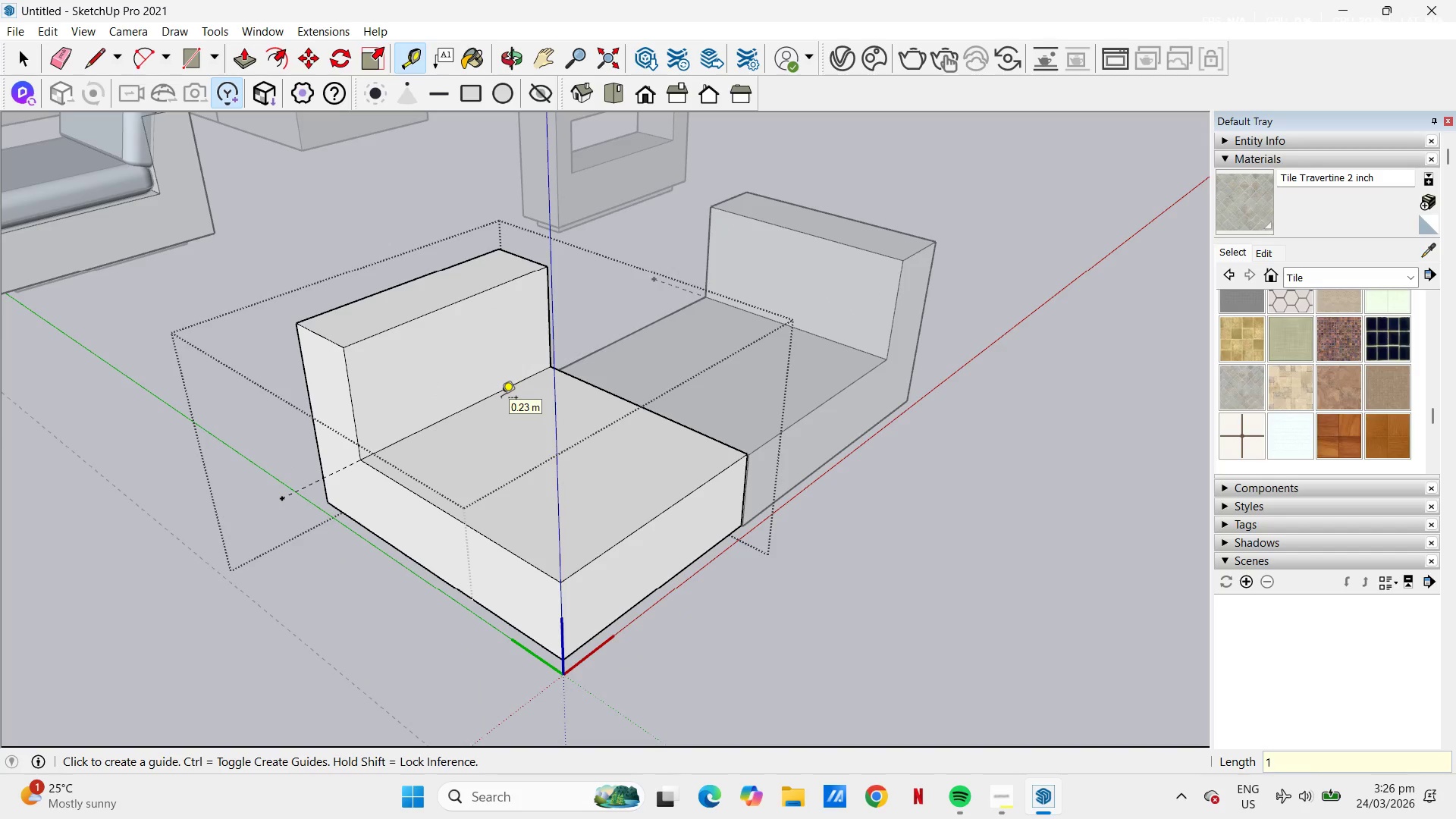 
key(P)
 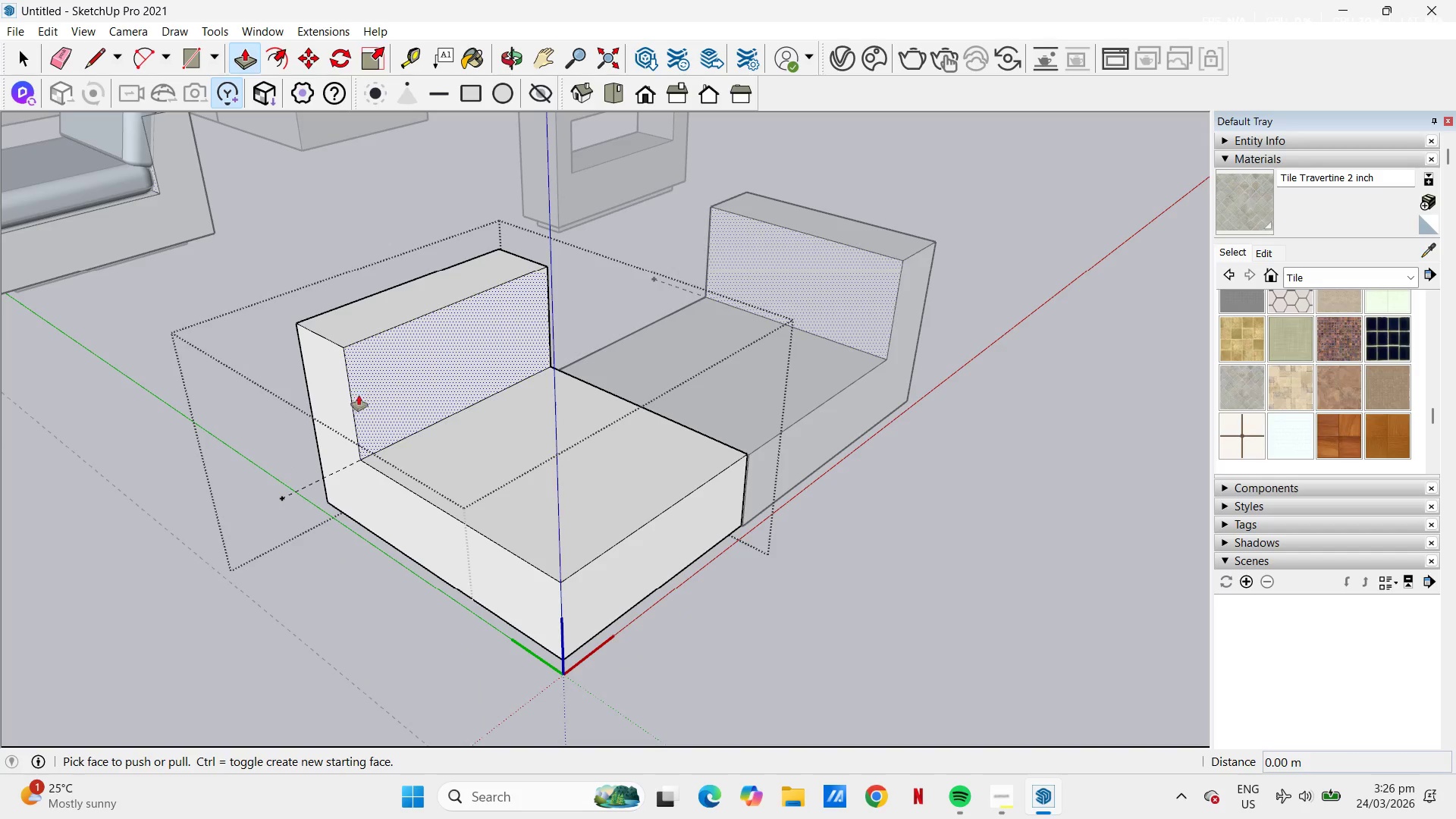 
left_click([326, 397])
 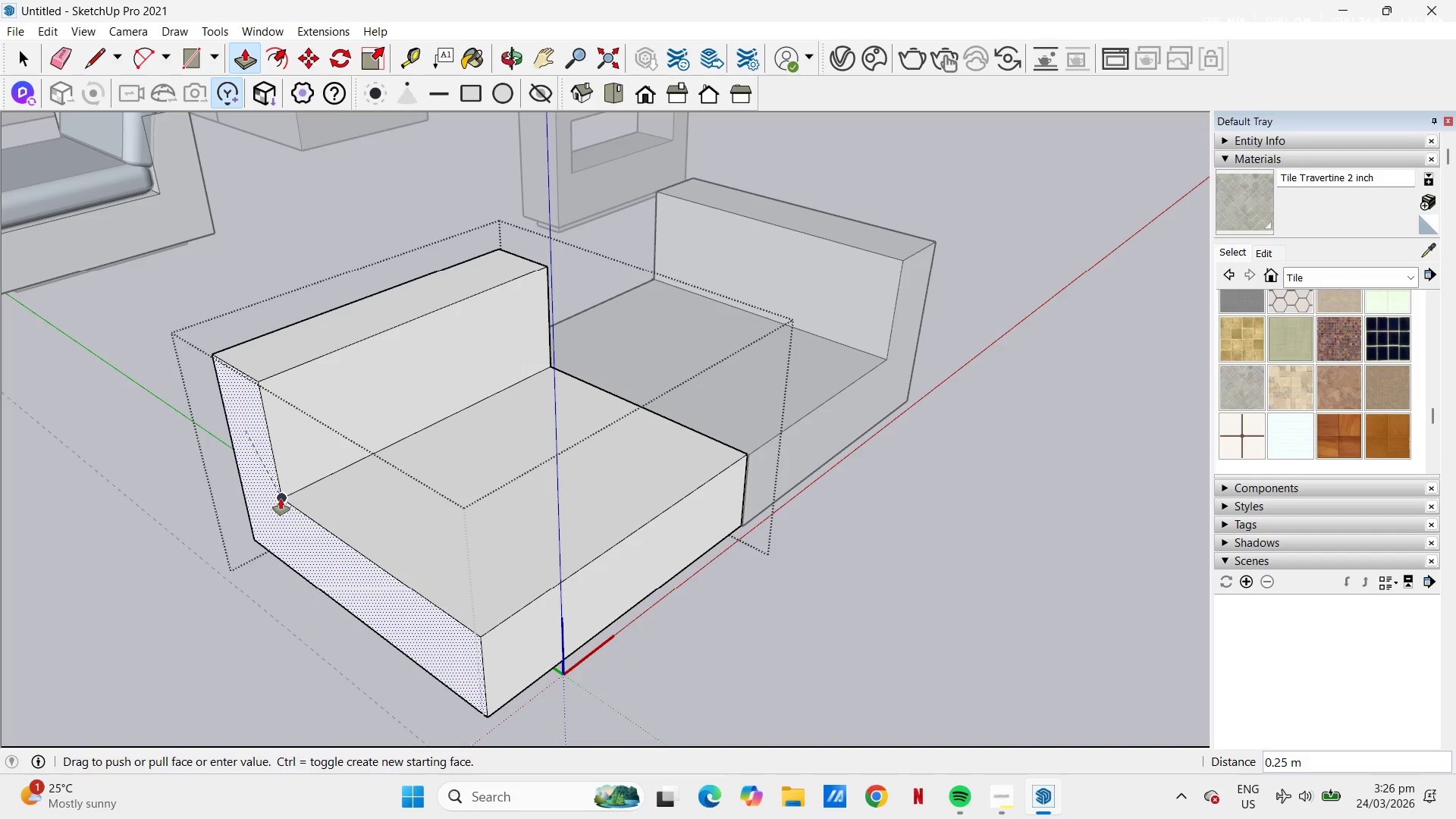 
left_click([281, 499])
 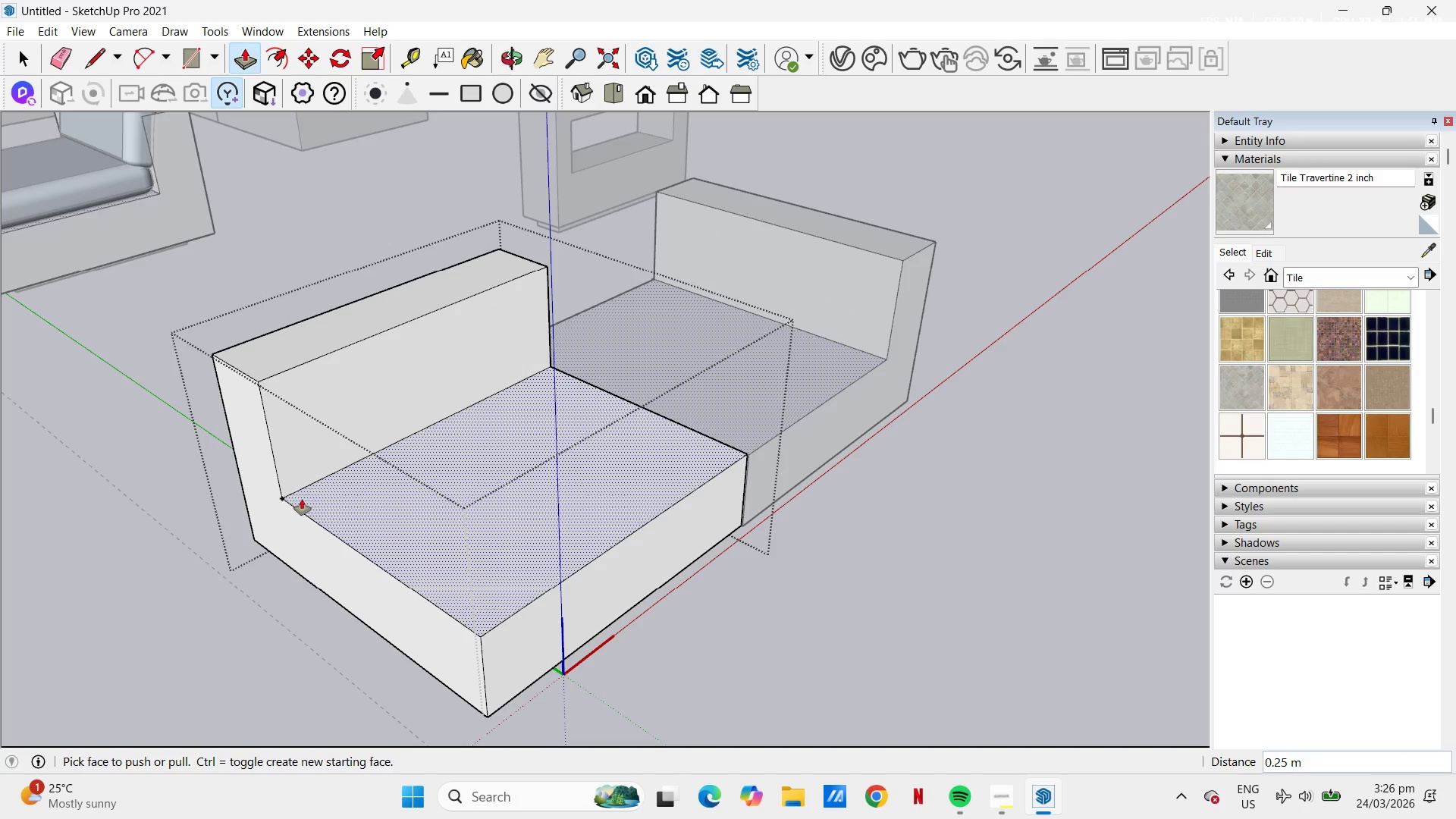 
key(Space)
 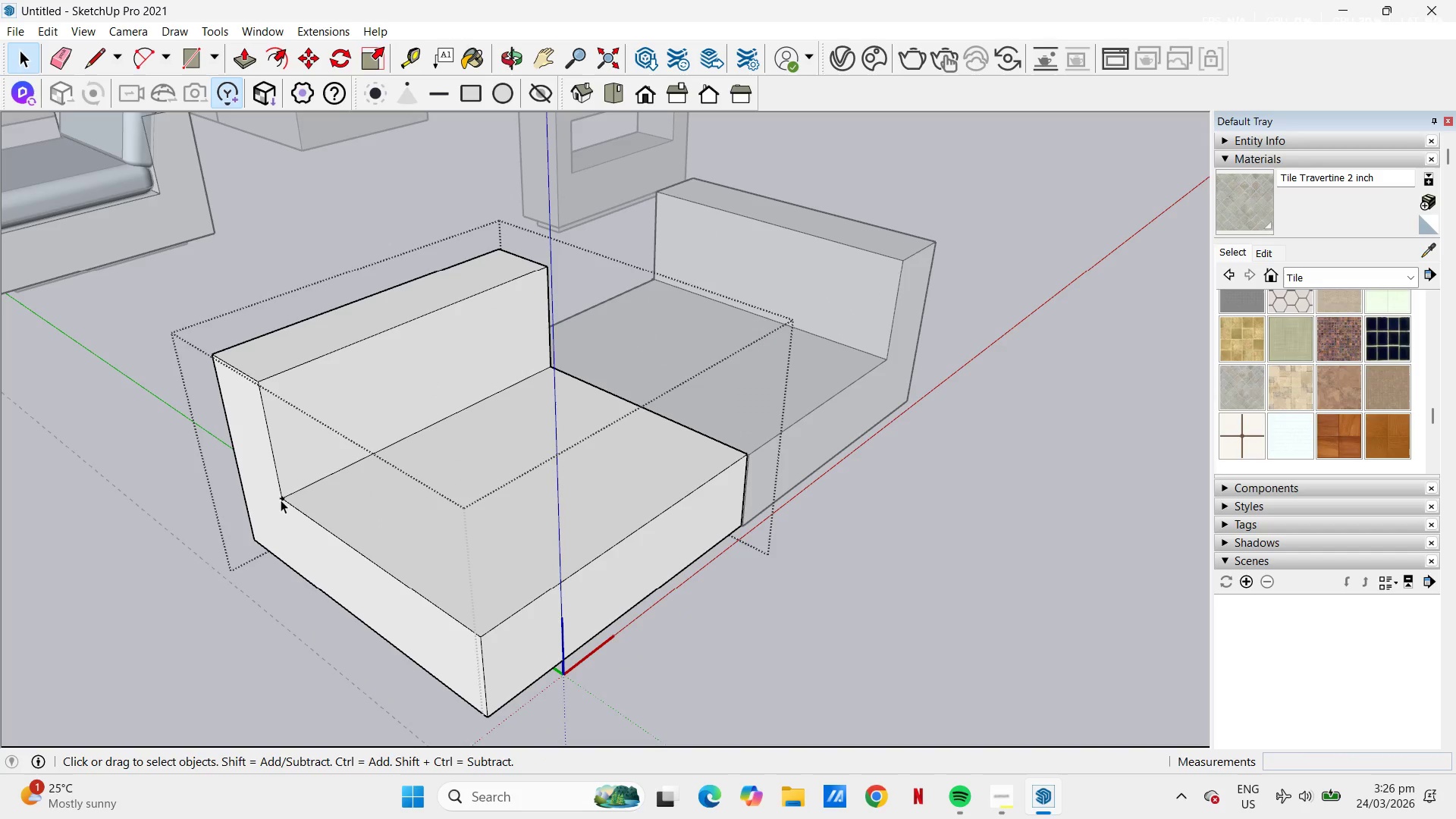 
left_click([282, 499])
 